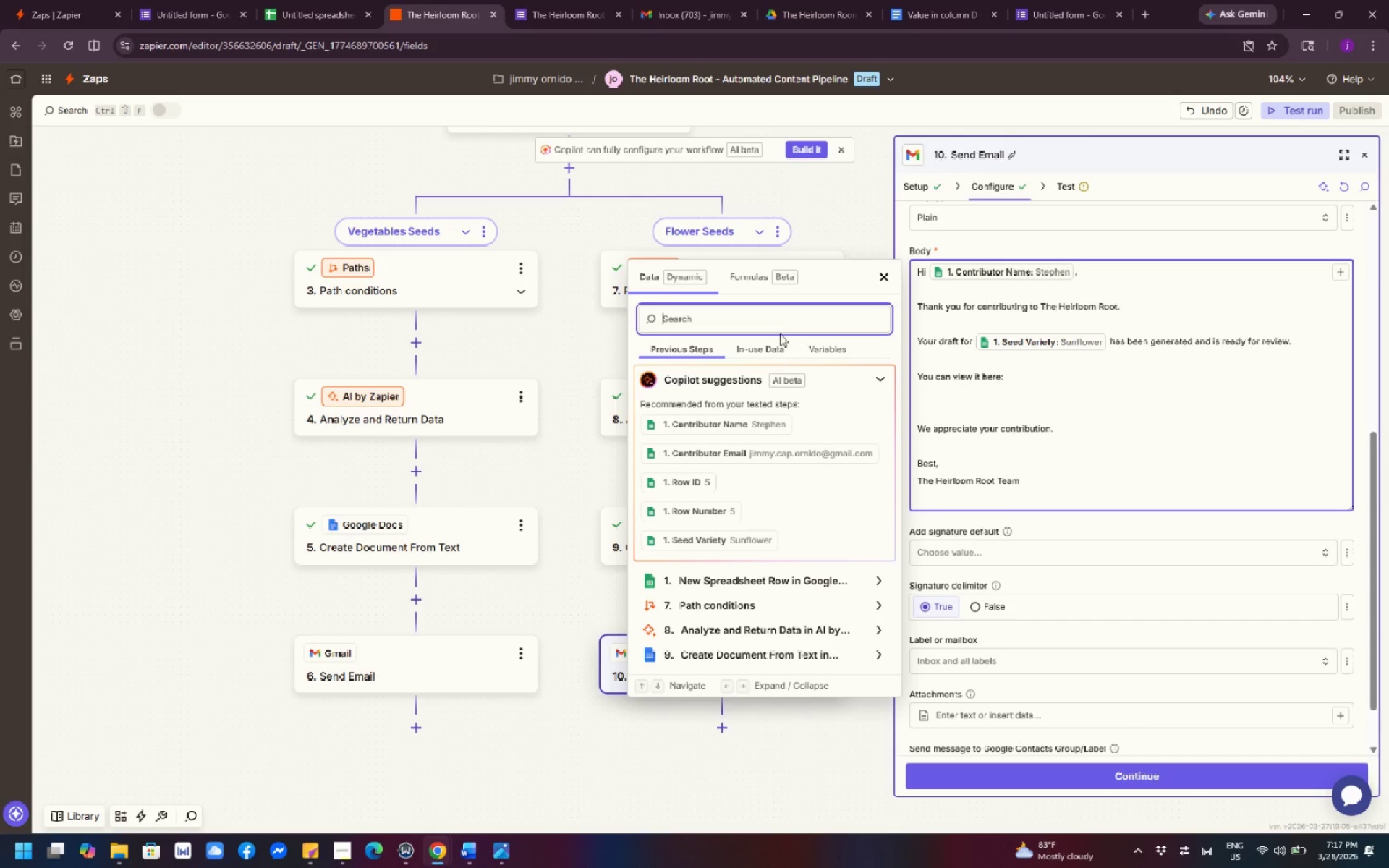 
left_click([781, 323])
 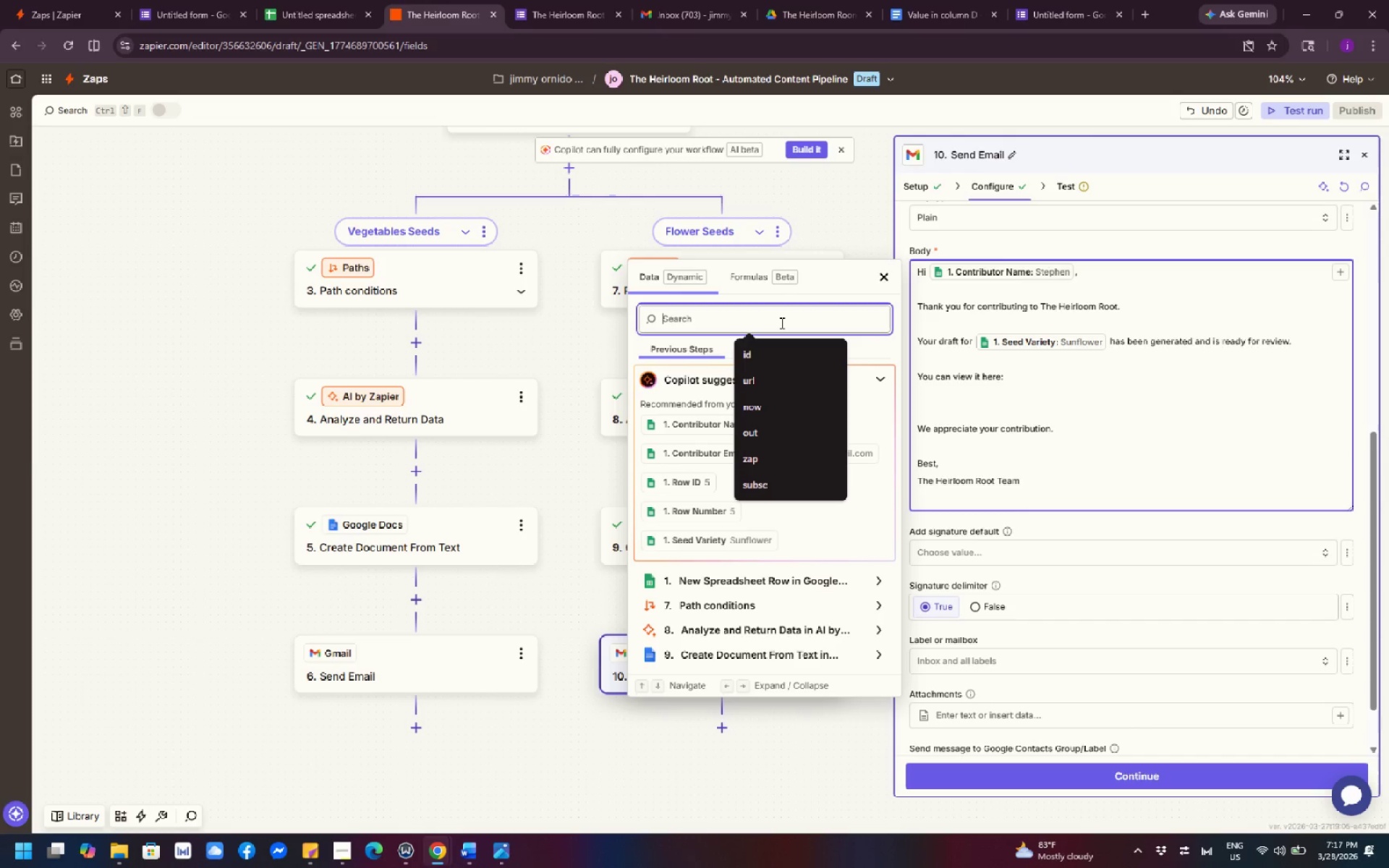 
type(cear)
key(Backspace)
type(t)
 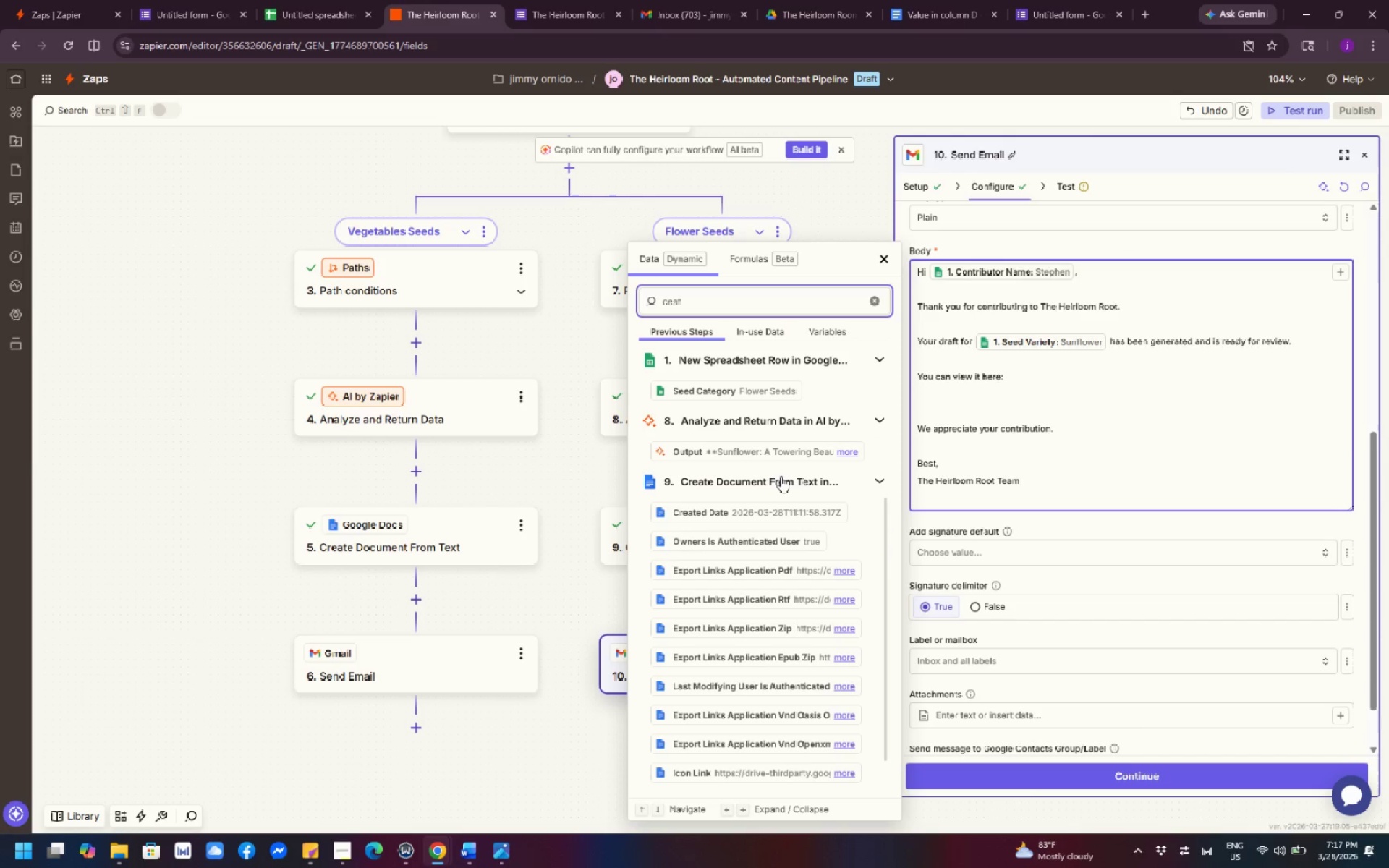 
wait(12.31)
 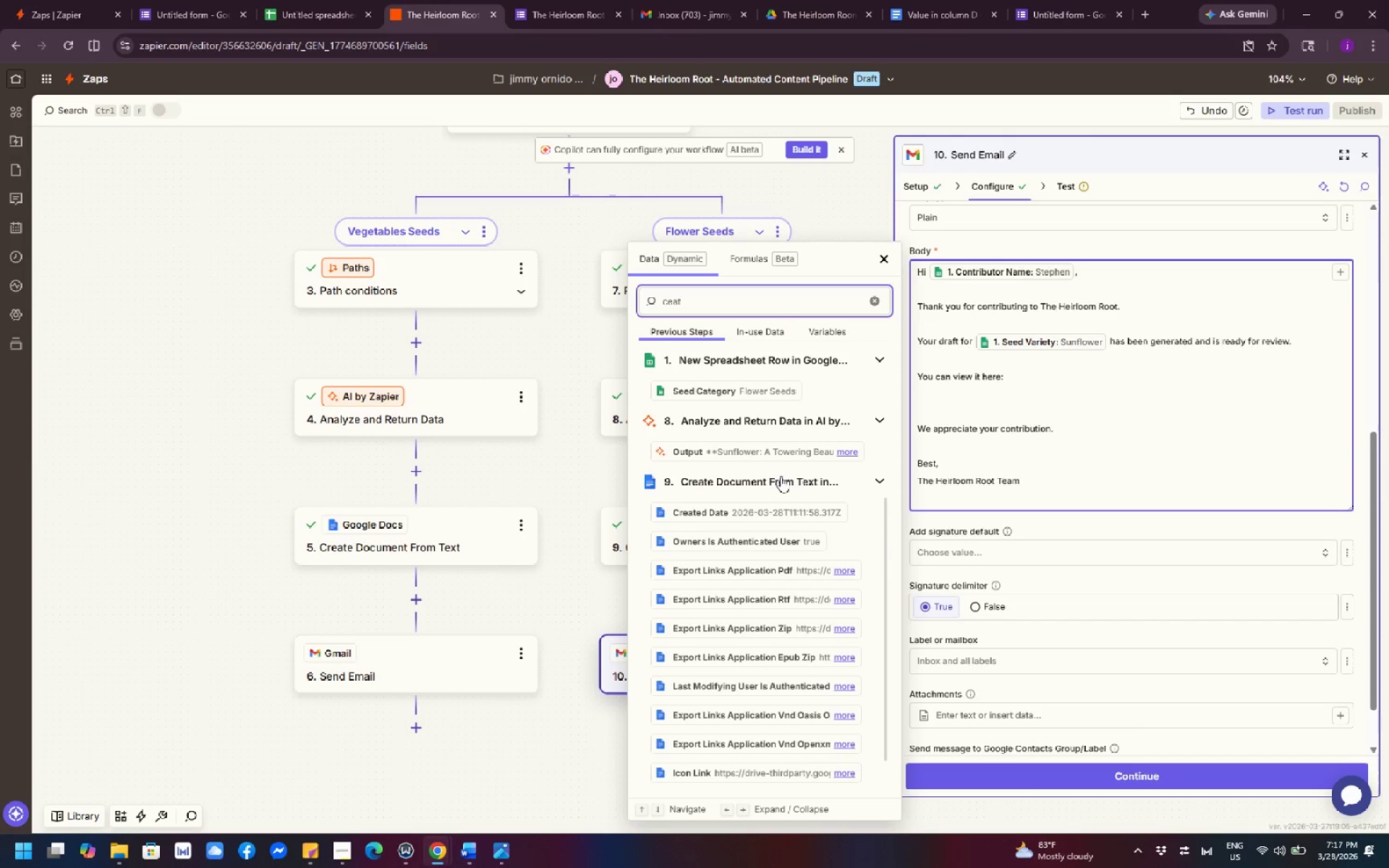 
left_click([778, 478])
 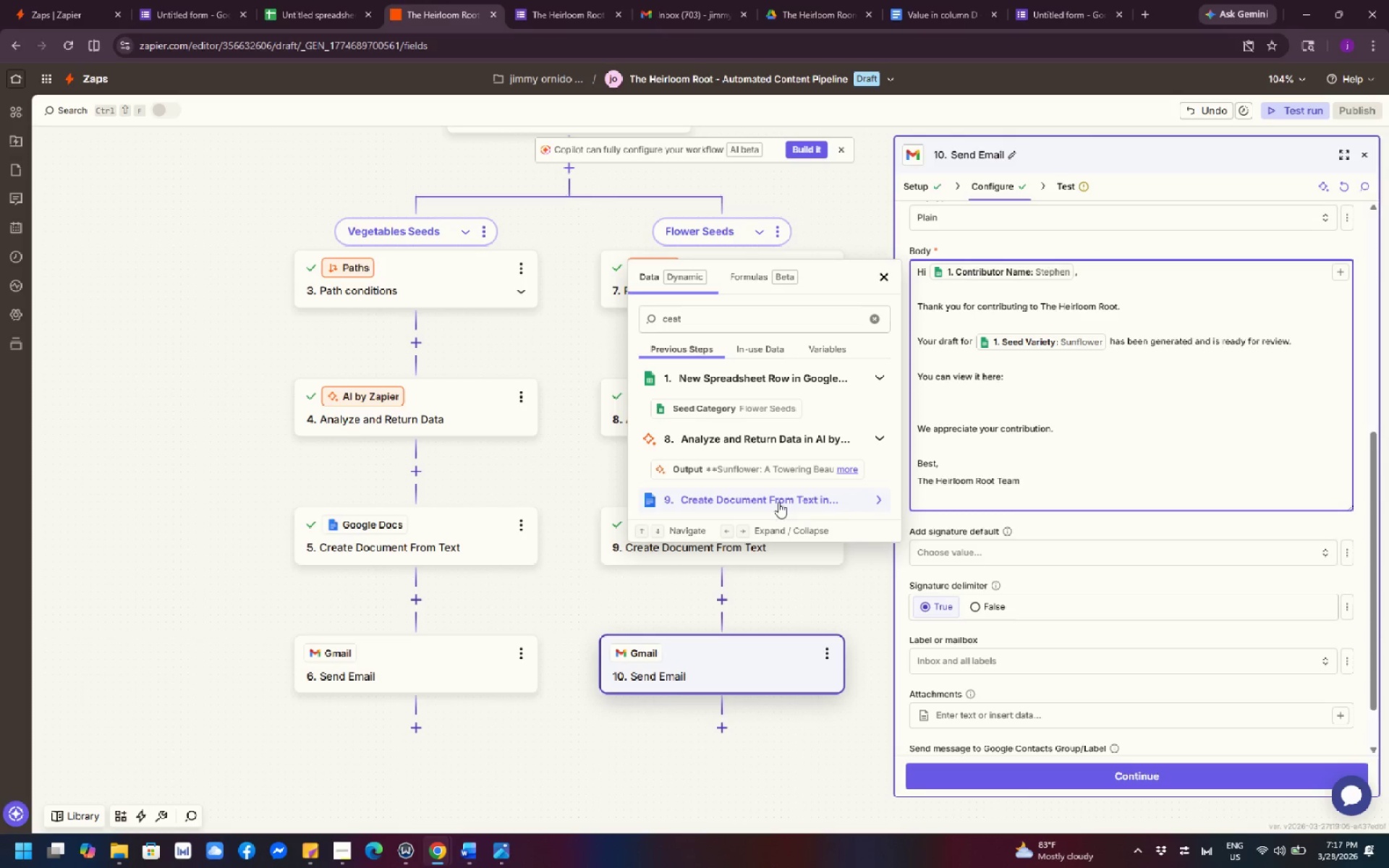 
left_click([778, 502])
 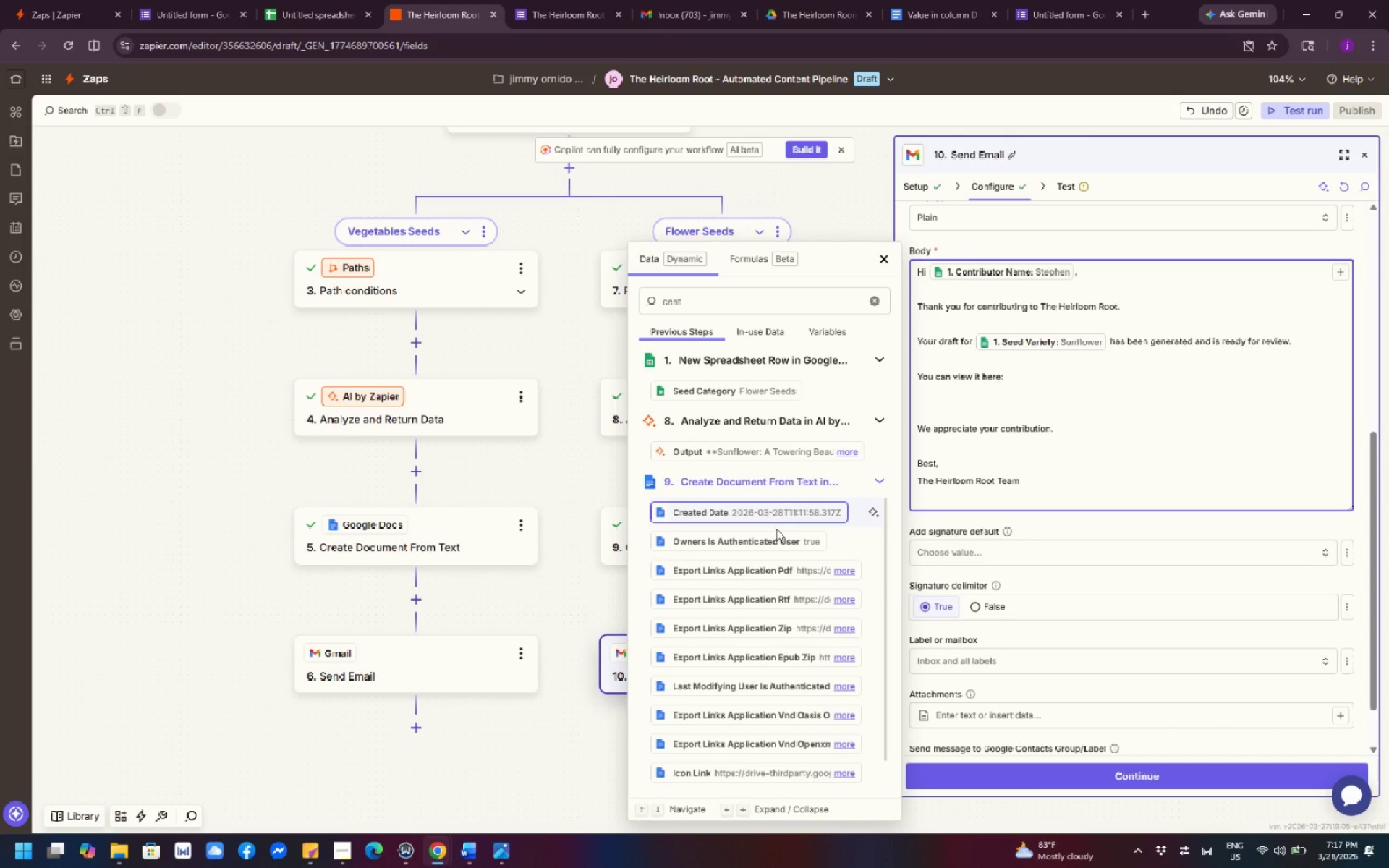 
scroll: coordinate [770, 611], scroll_direction: down, amount: 6.0
 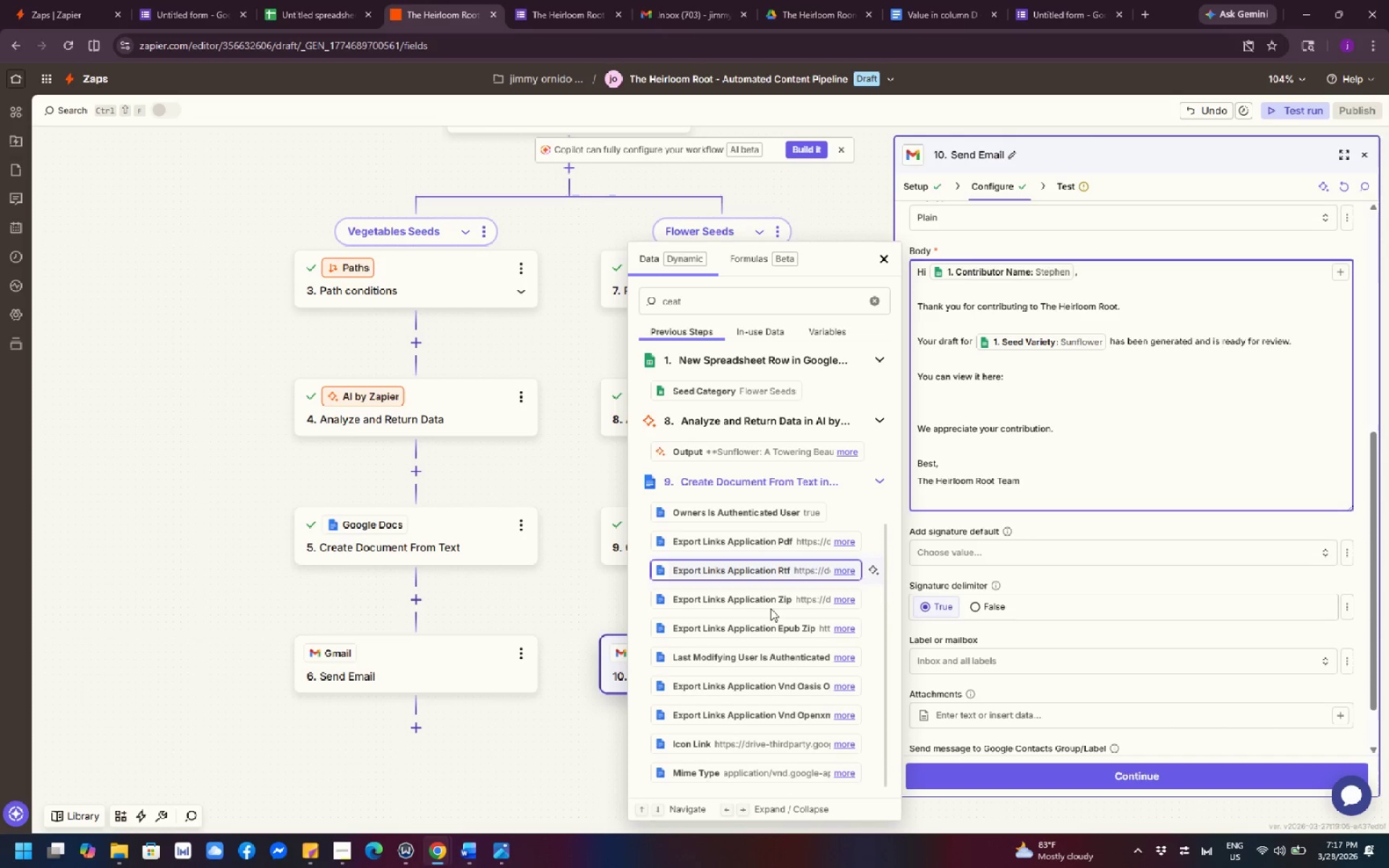 
scroll: coordinate [770, 607], scroll_direction: up, amount: 5.0
 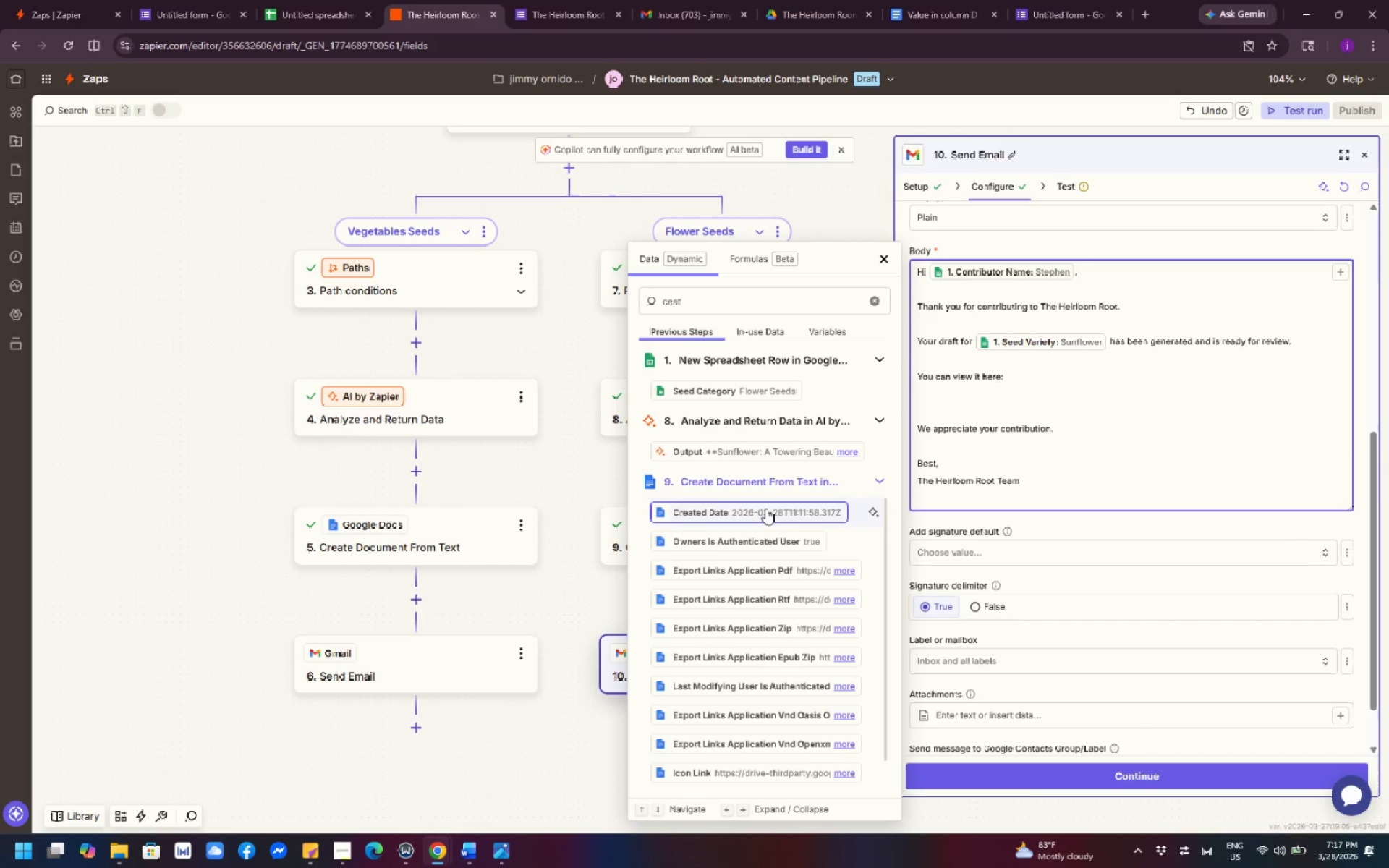 
left_click([794, 447])
 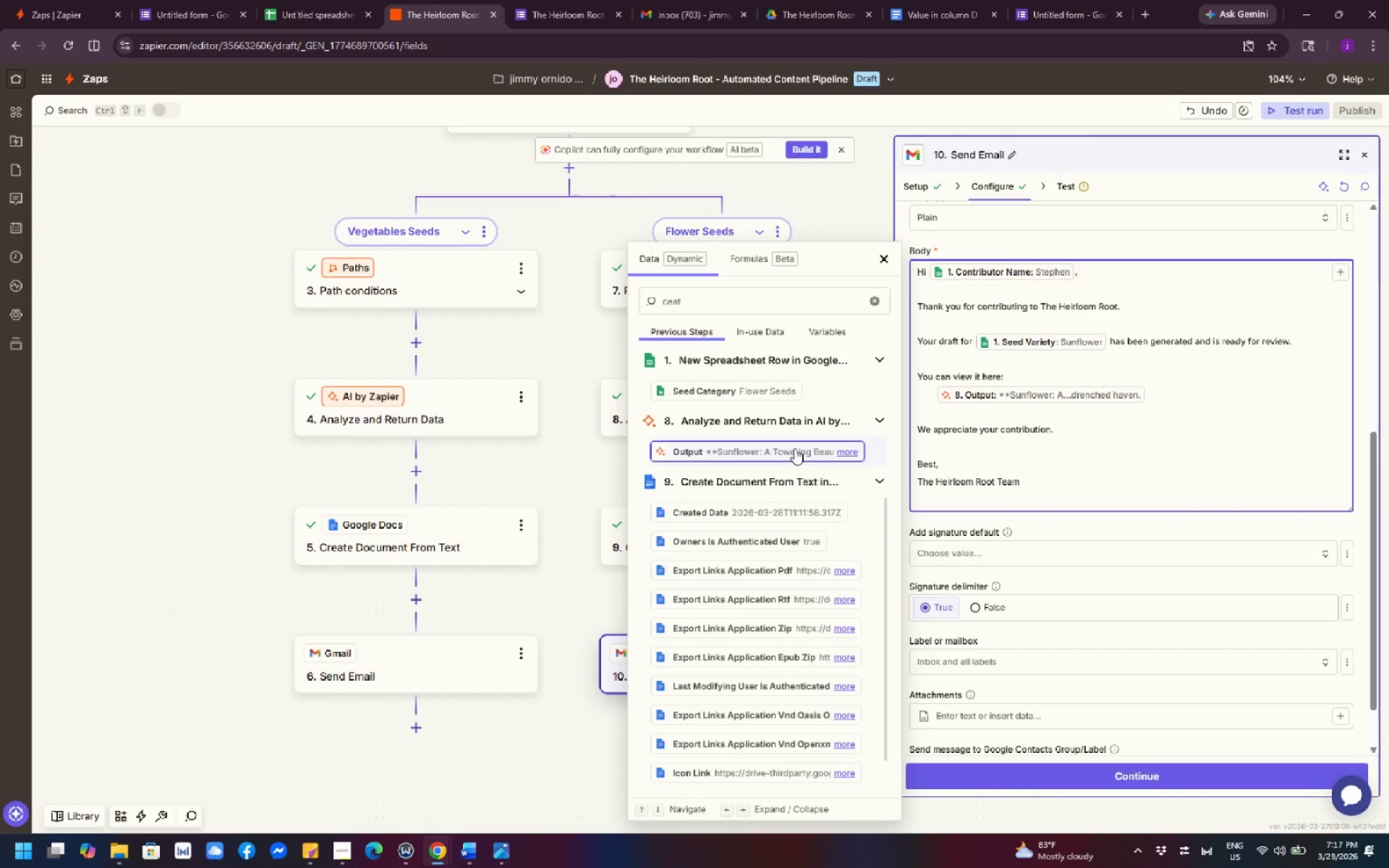 
left_click([1134, 397])
 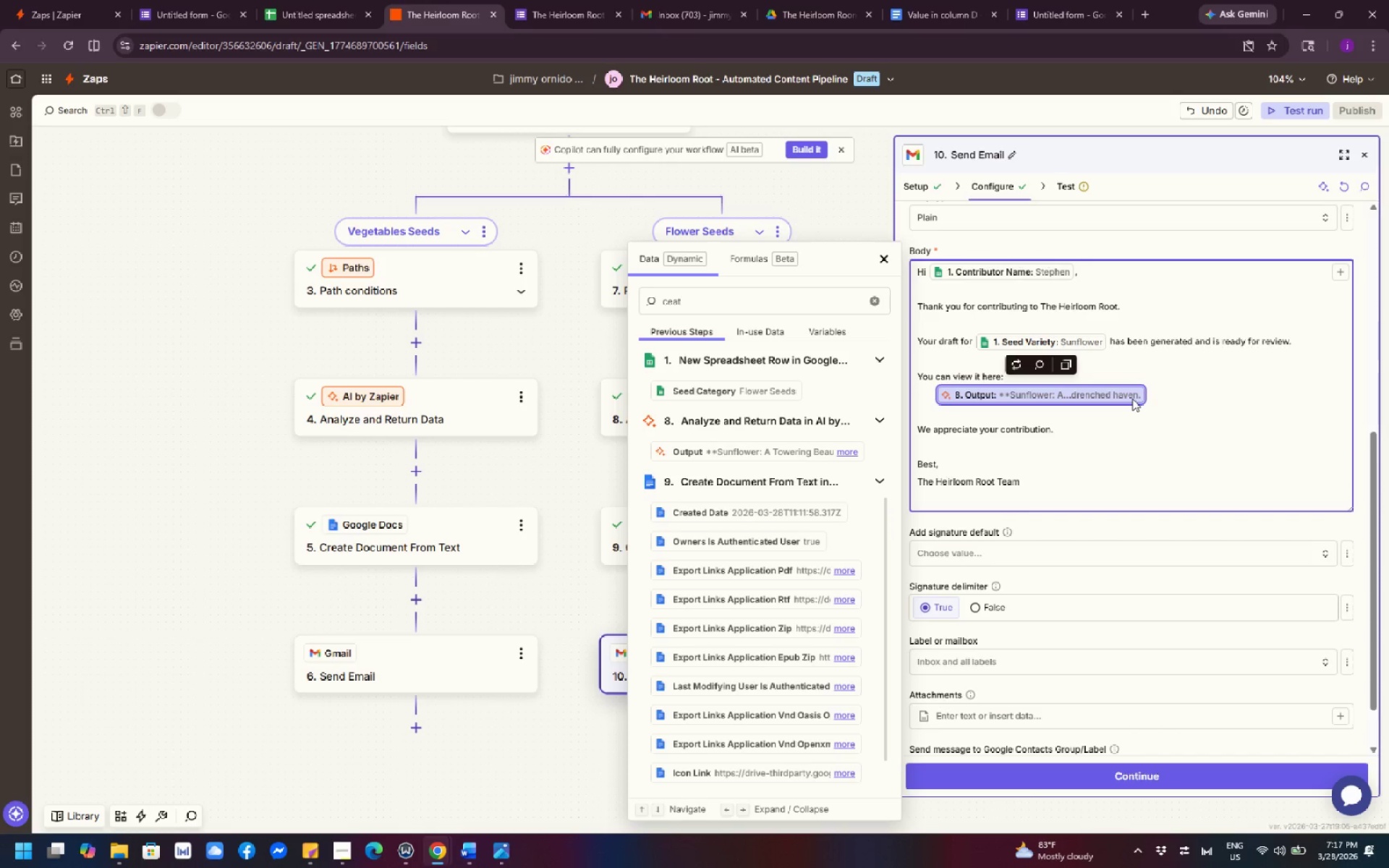 
key(Backspace)
 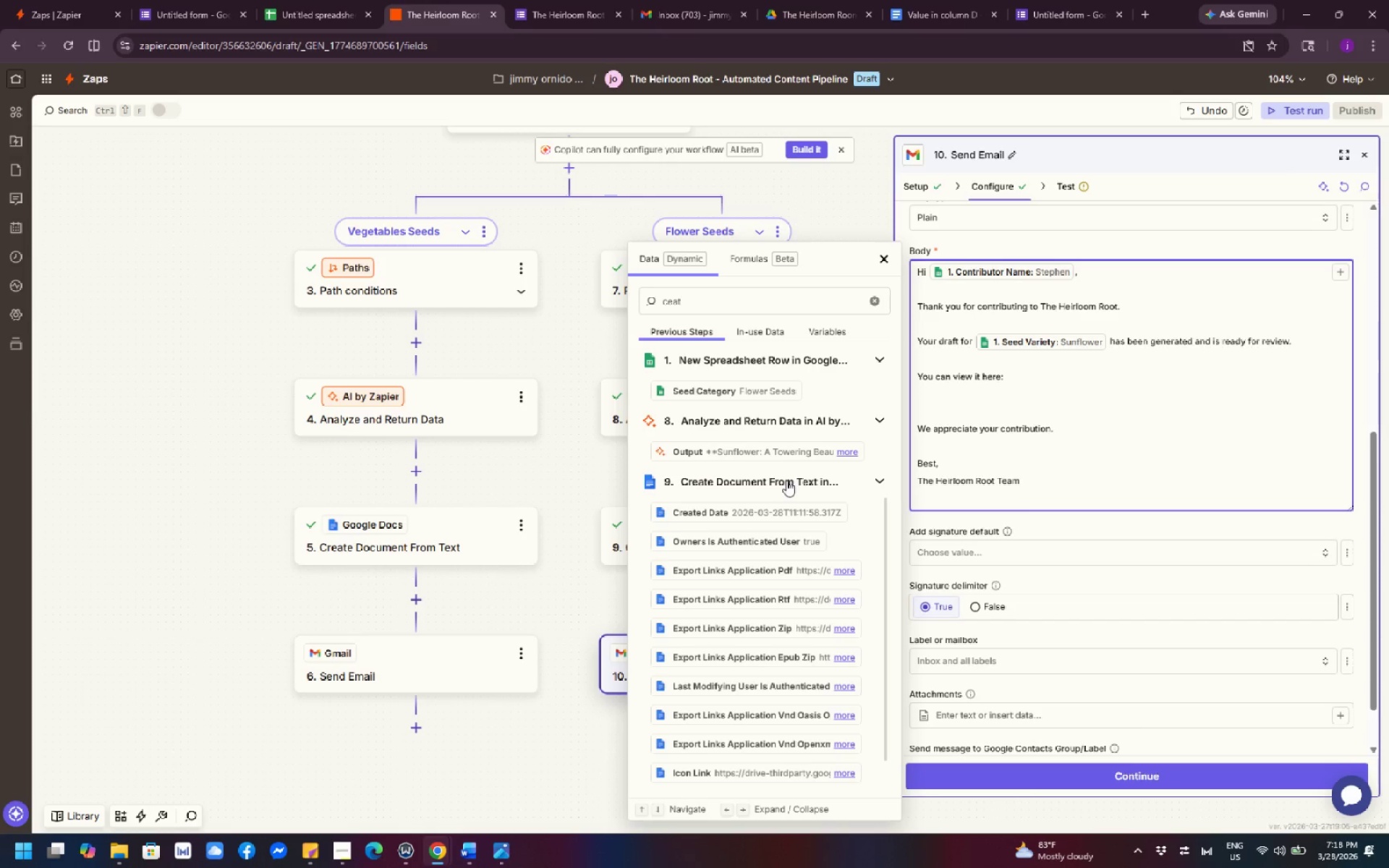 
wait(13.23)
 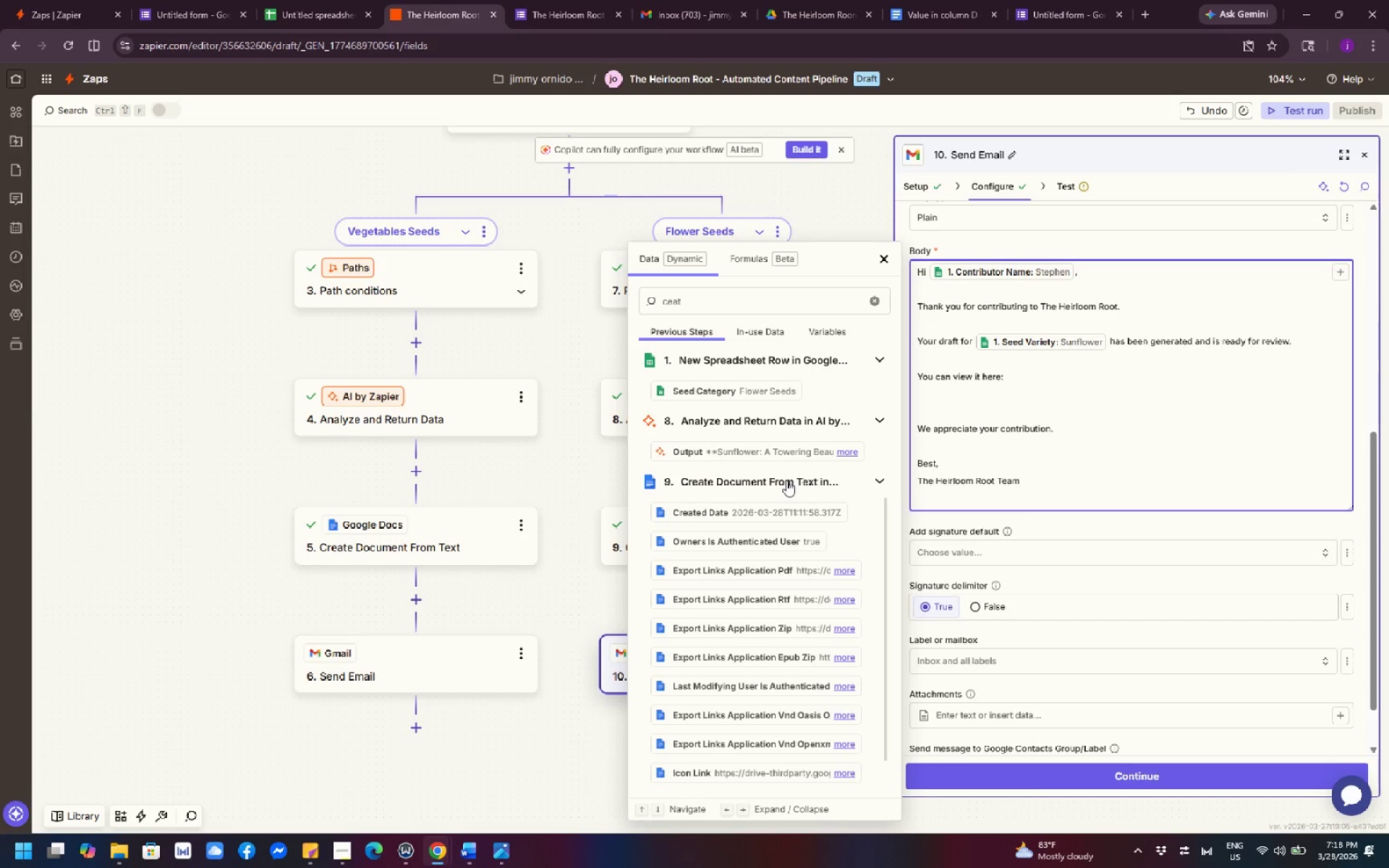 
left_click([753, 483])
 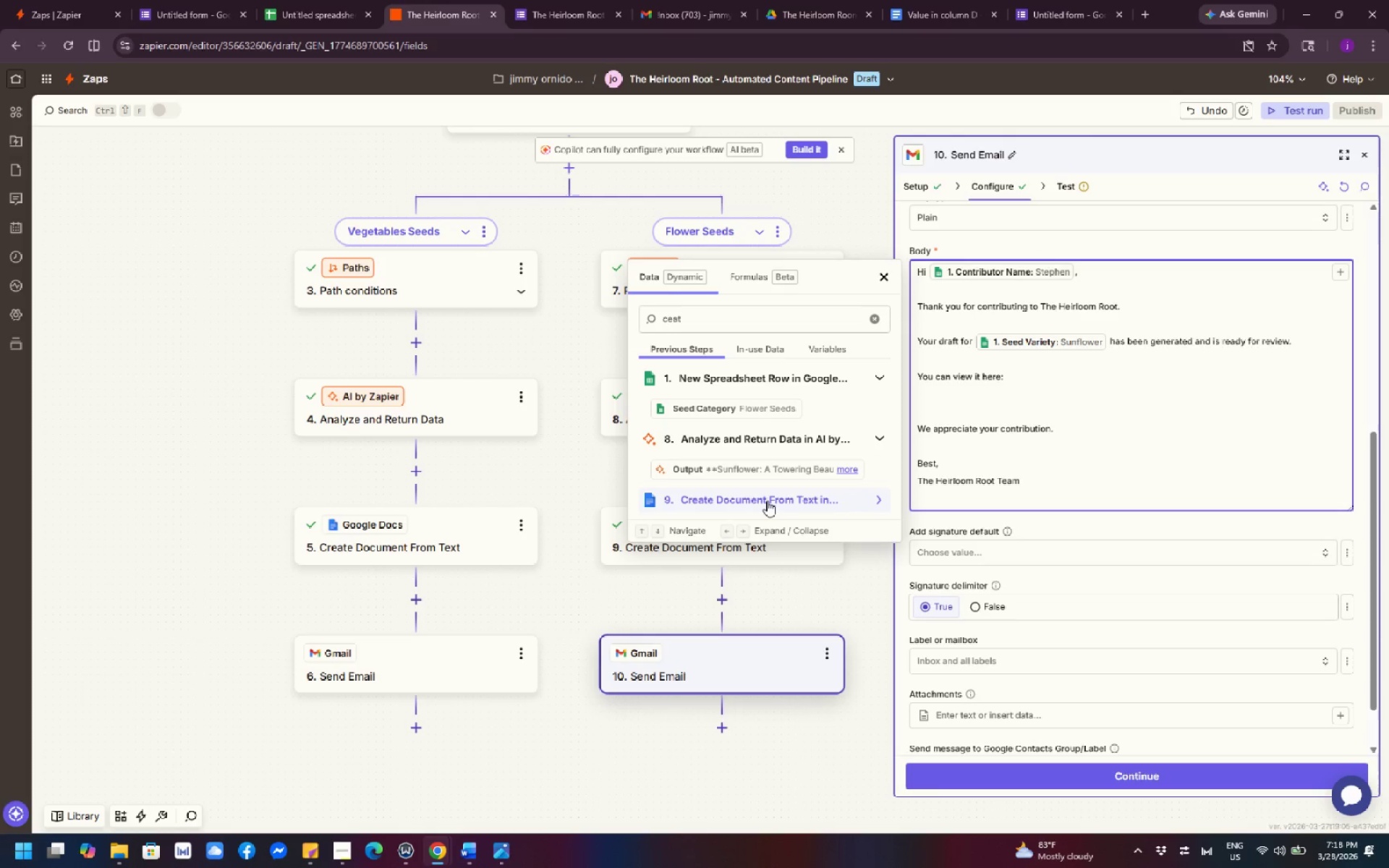 
left_click([767, 501])
 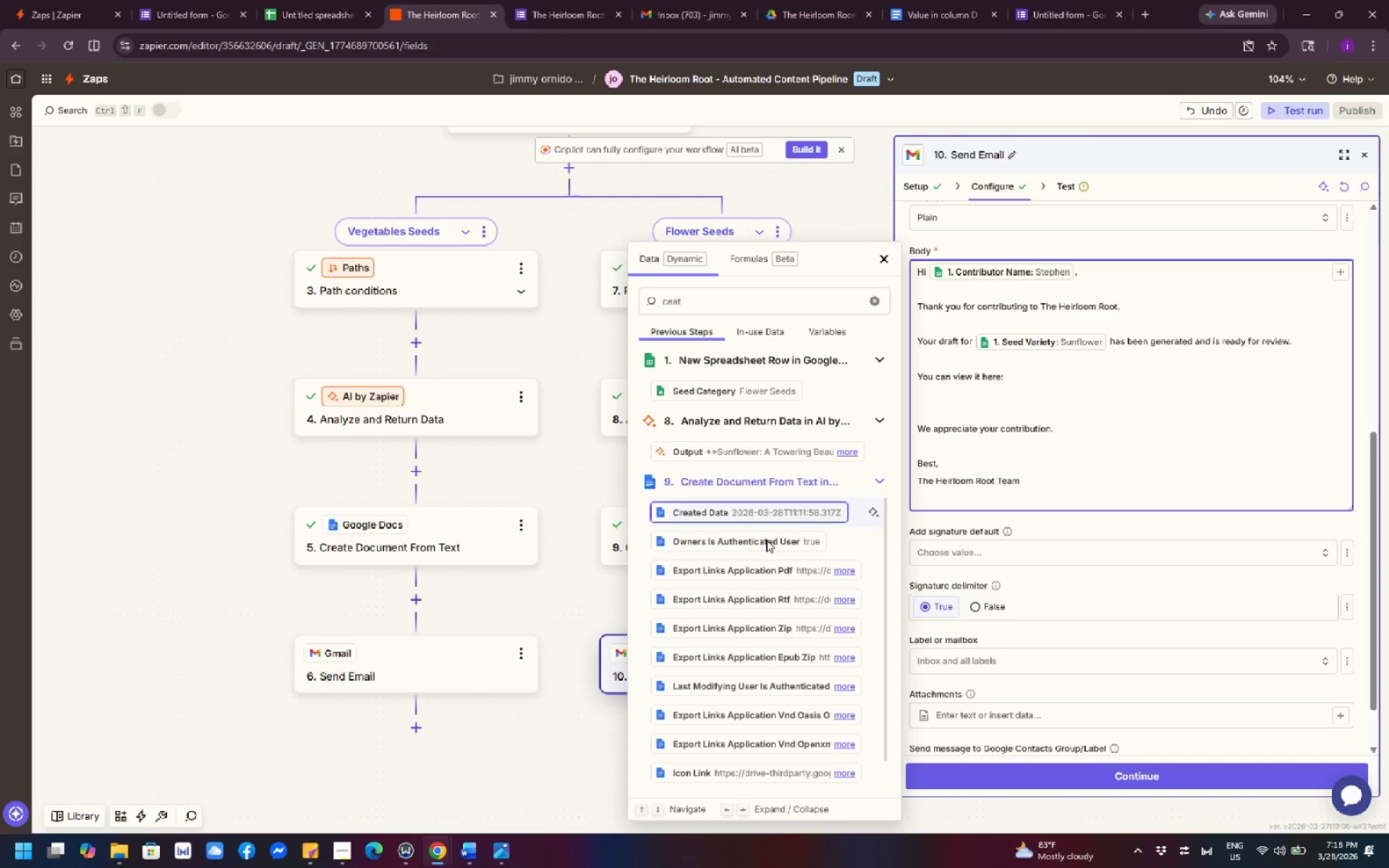 
scroll: coordinate [752, 640], scroll_direction: down, amount: 10.0
 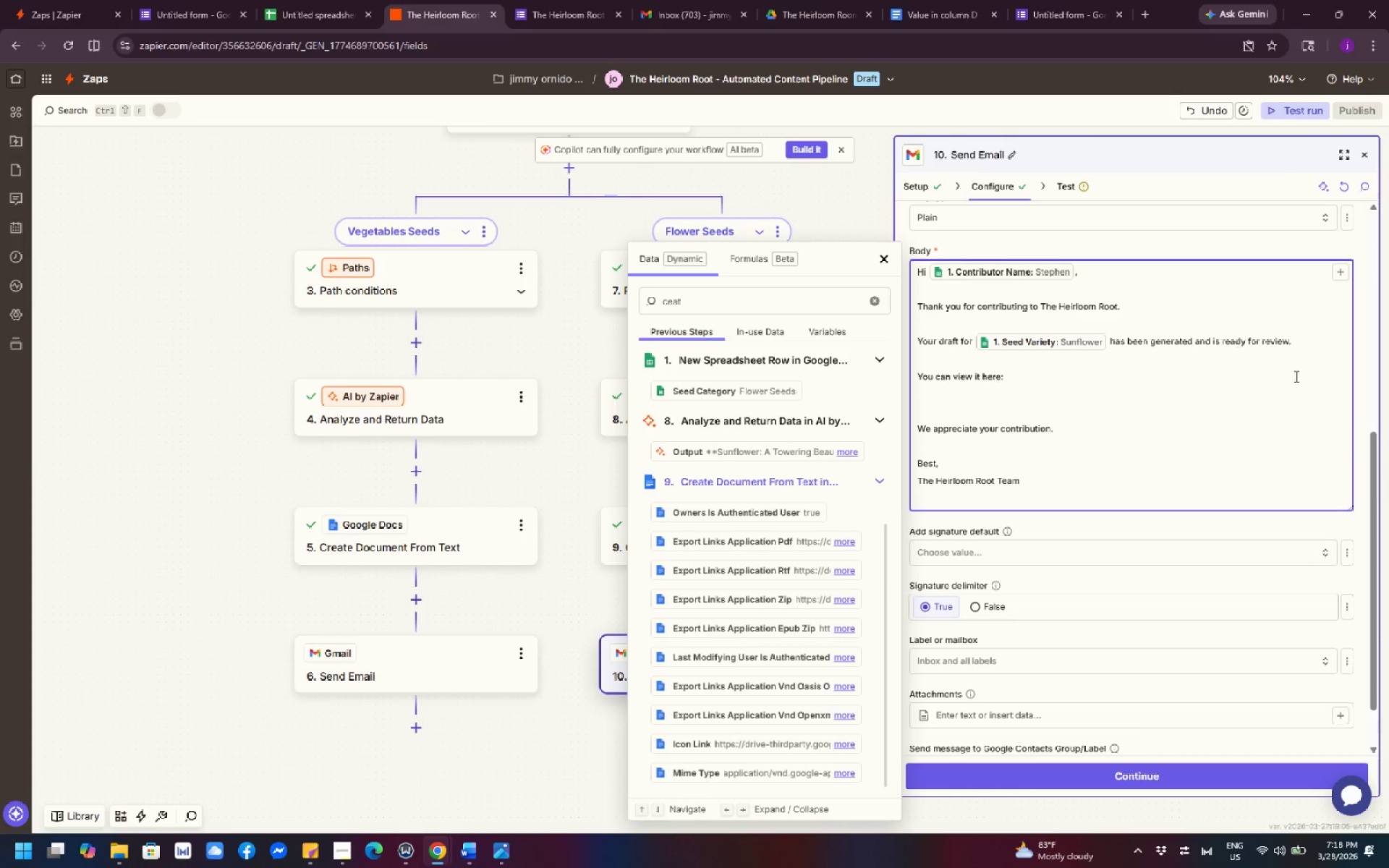 
wait(26.17)
 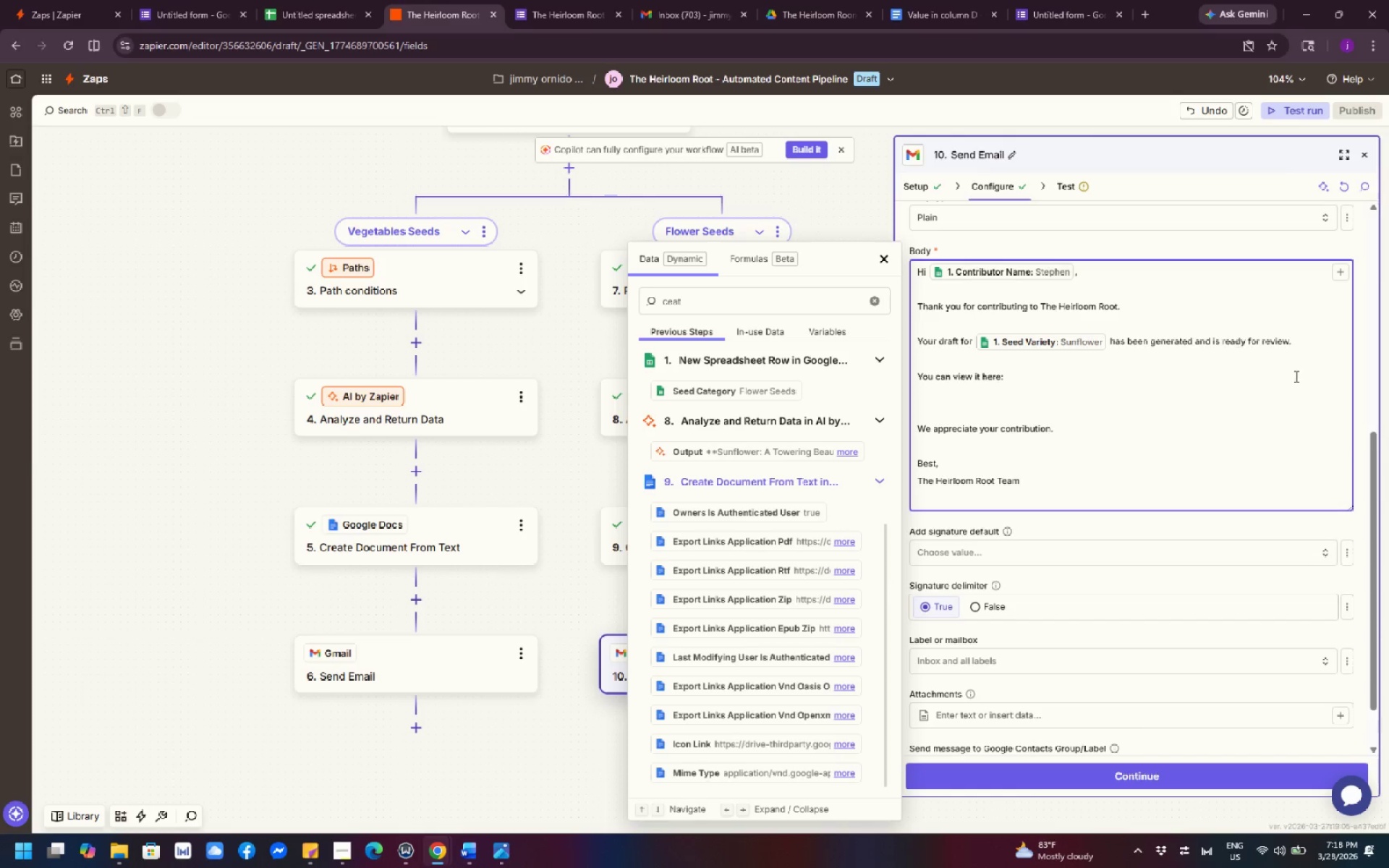 
scroll: coordinate [778, 629], scroll_direction: down, amount: 5.0
 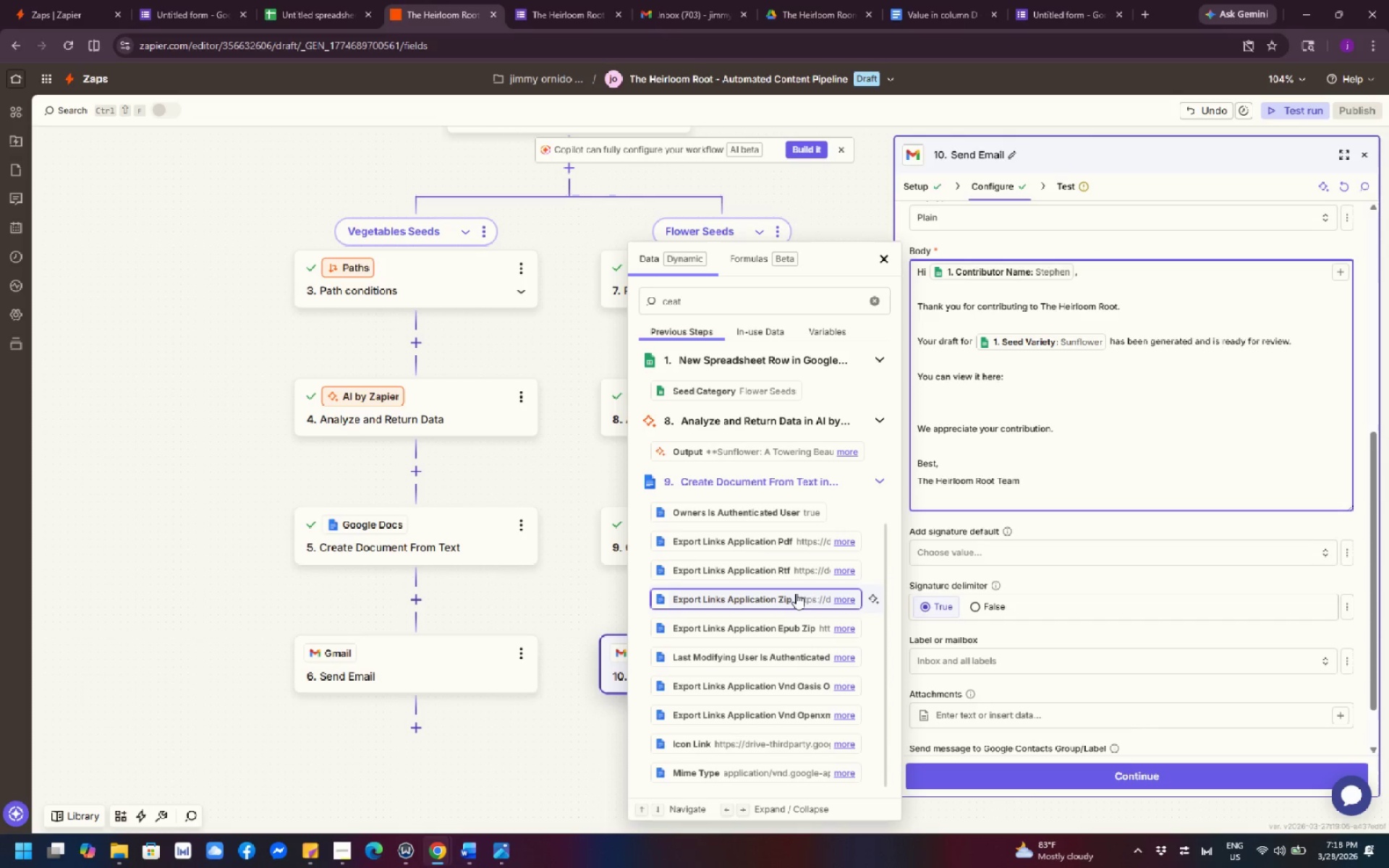 
scroll: coordinate [796, 593], scroll_direction: up, amount: 1.0
 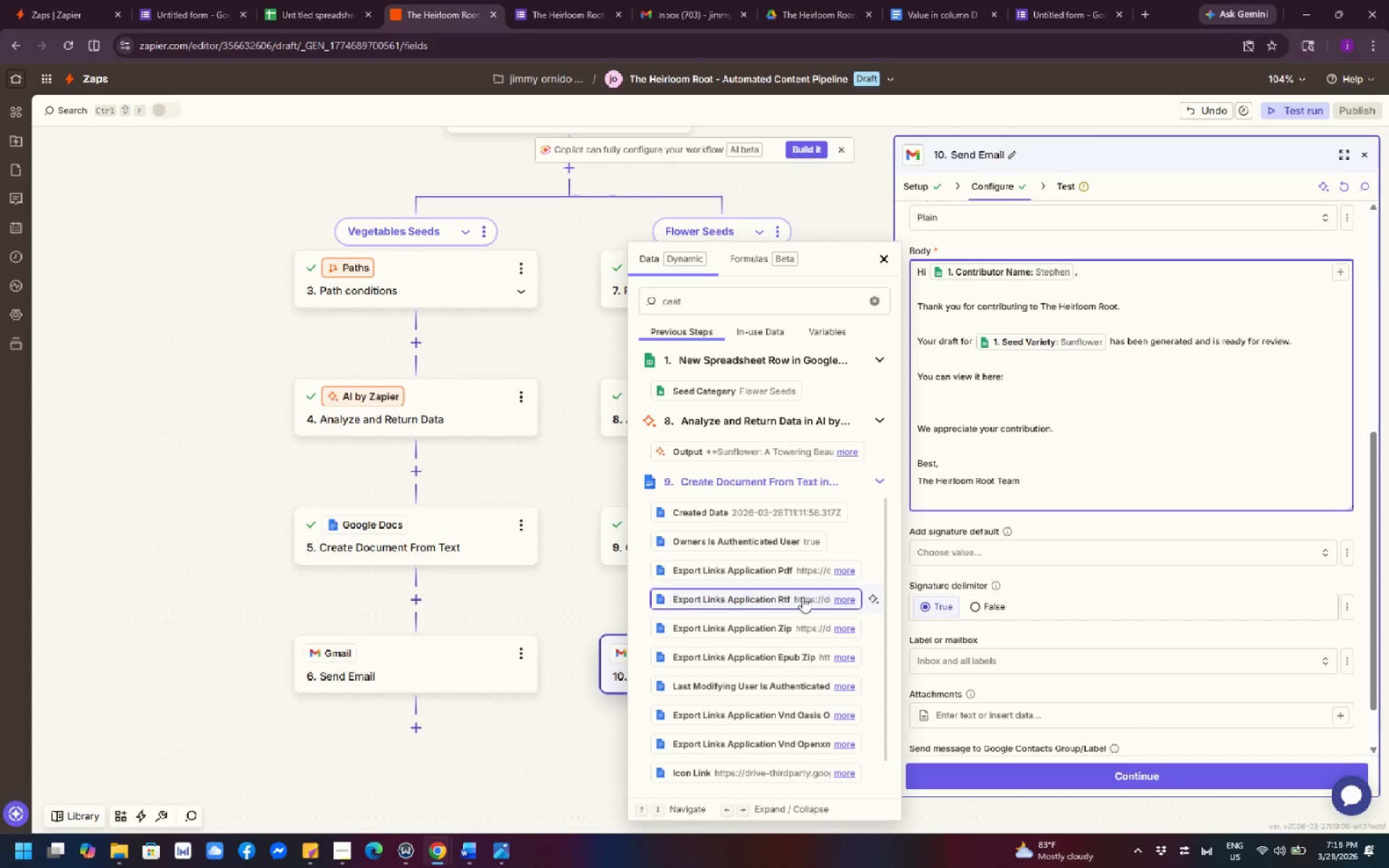 
wait(14.82)
 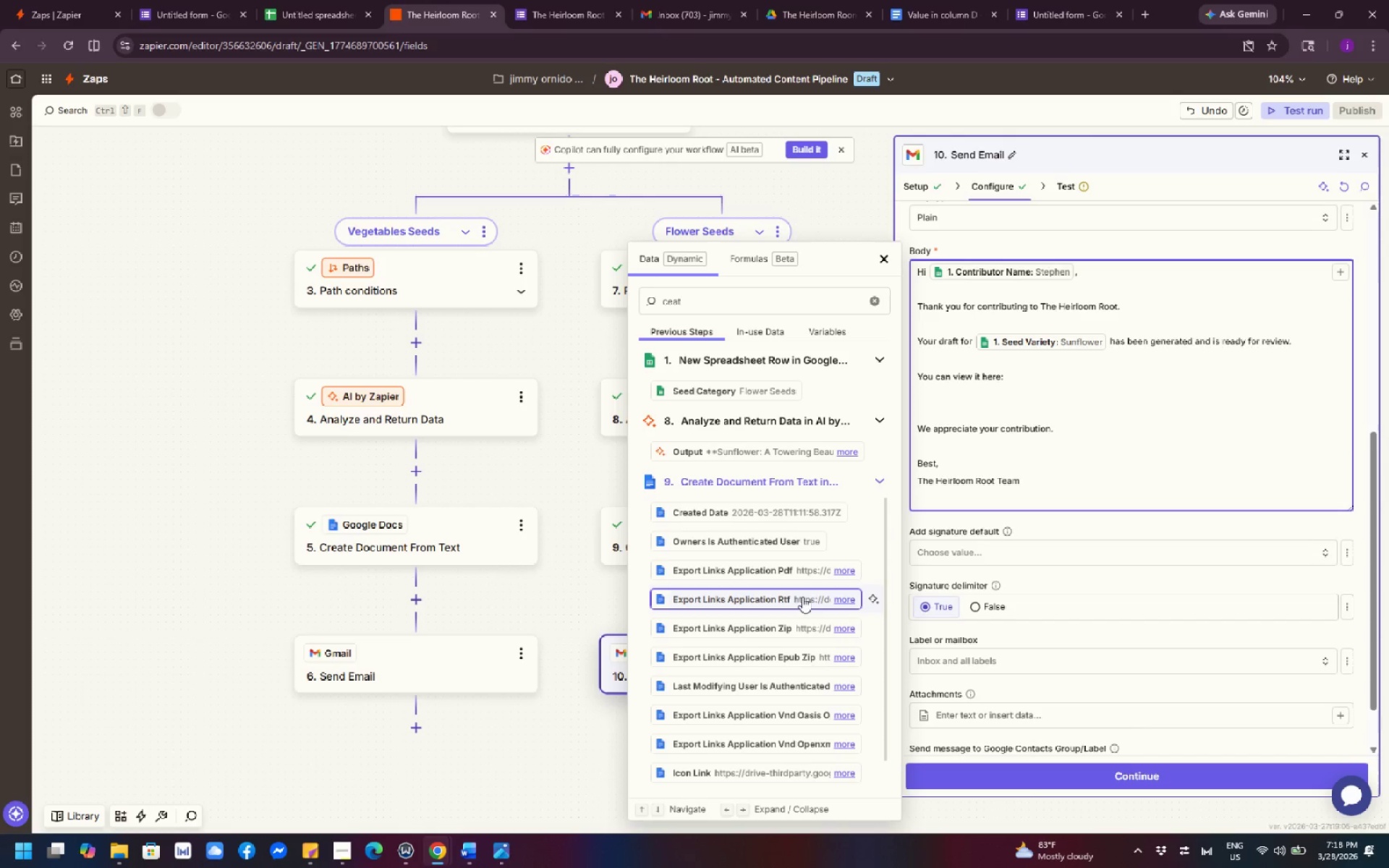 
scroll: coordinate [801, 610], scroll_direction: down, amount: 4.0
 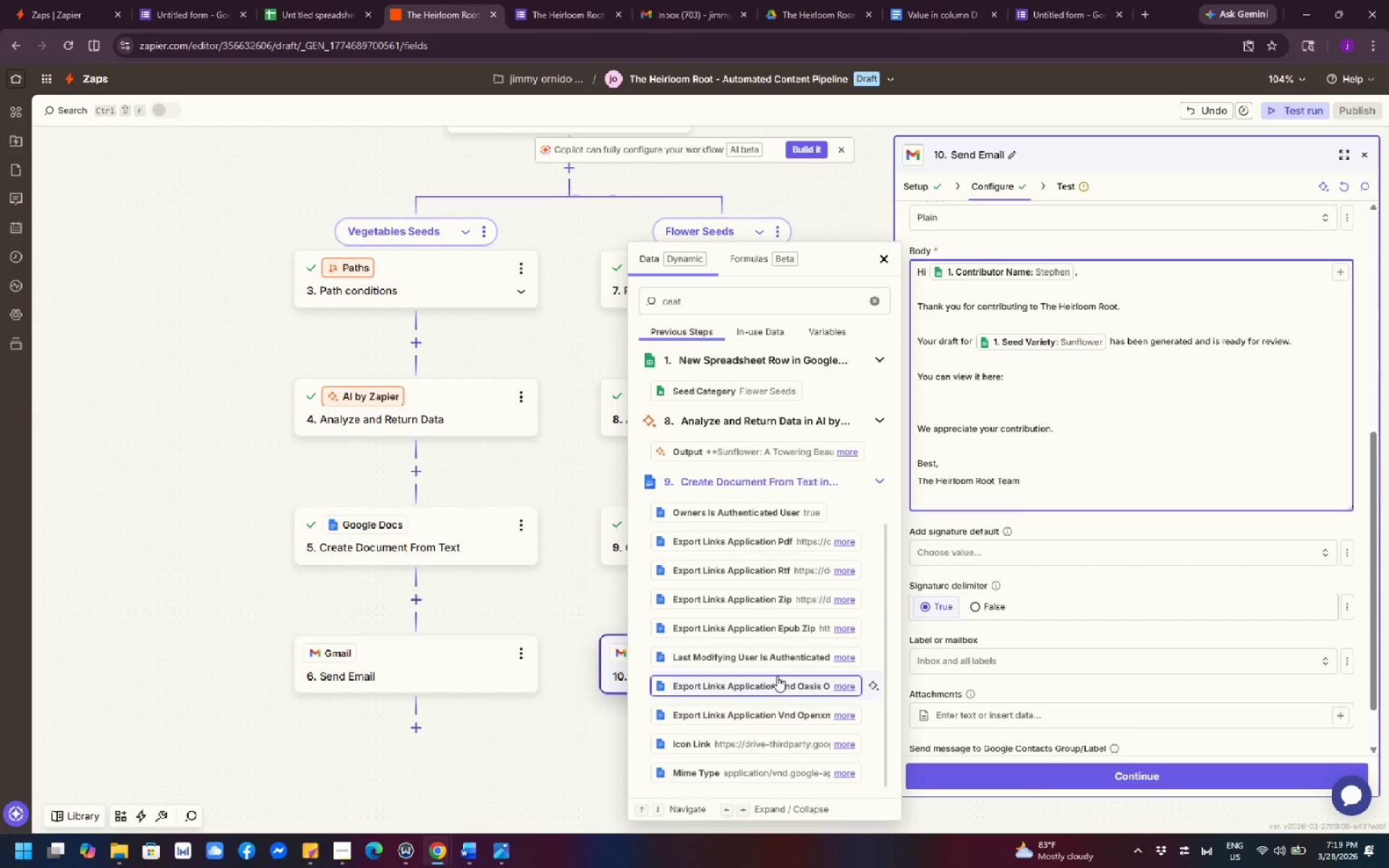 
scroll: coordinate [737, 605], scroll_direction: up, amount: 4.0
 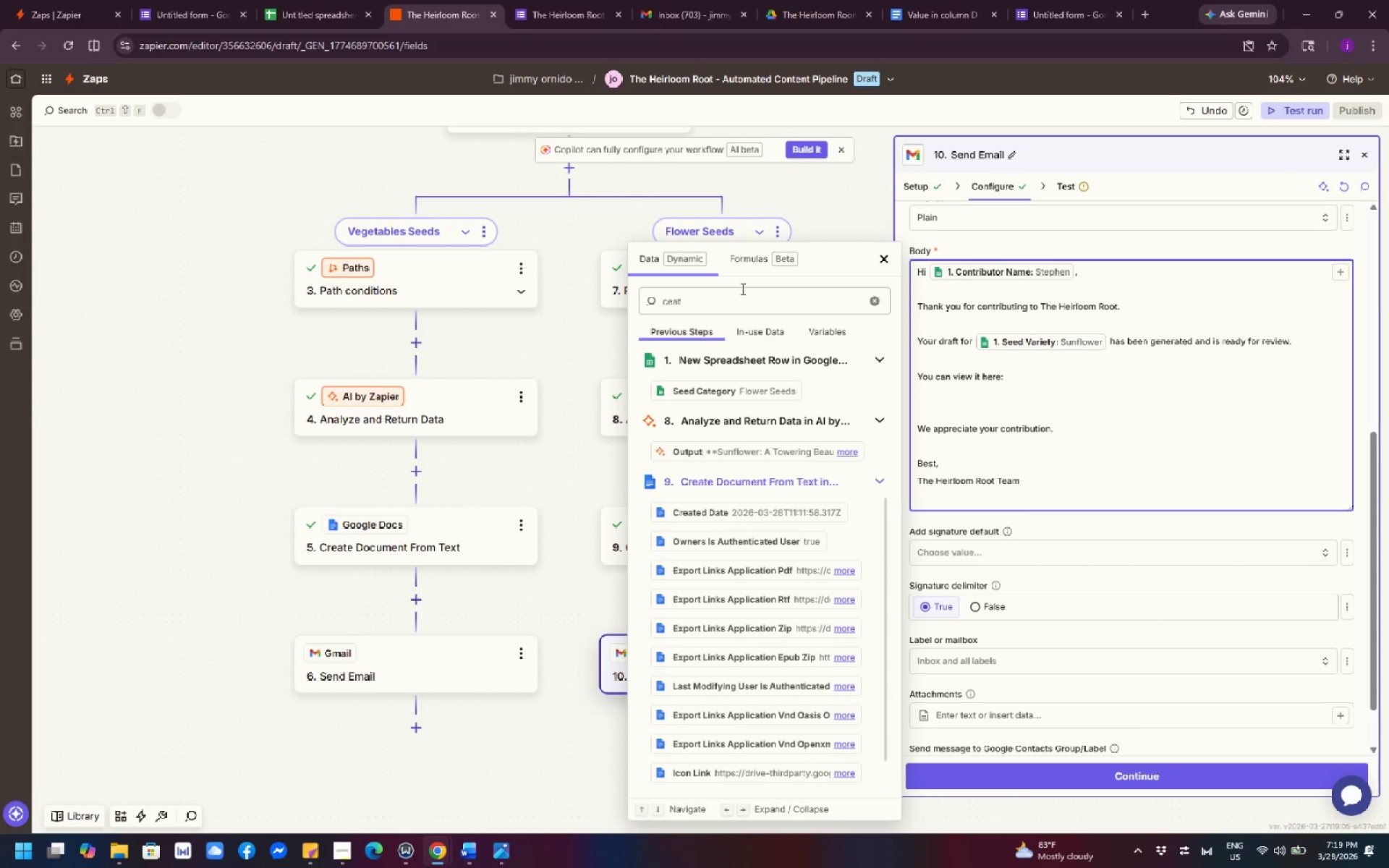 
left_click([754, 312])
 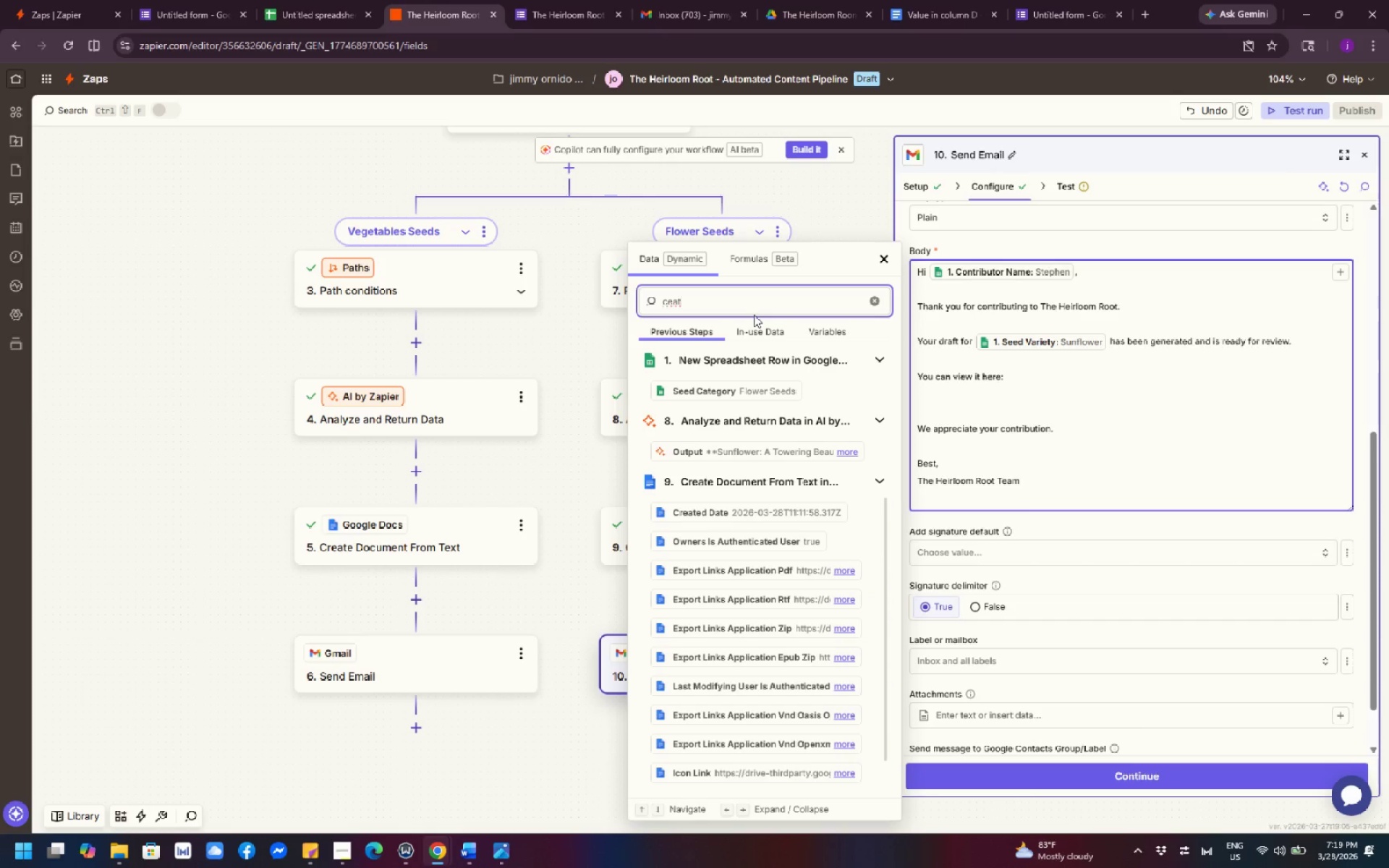 
type(alrt)
 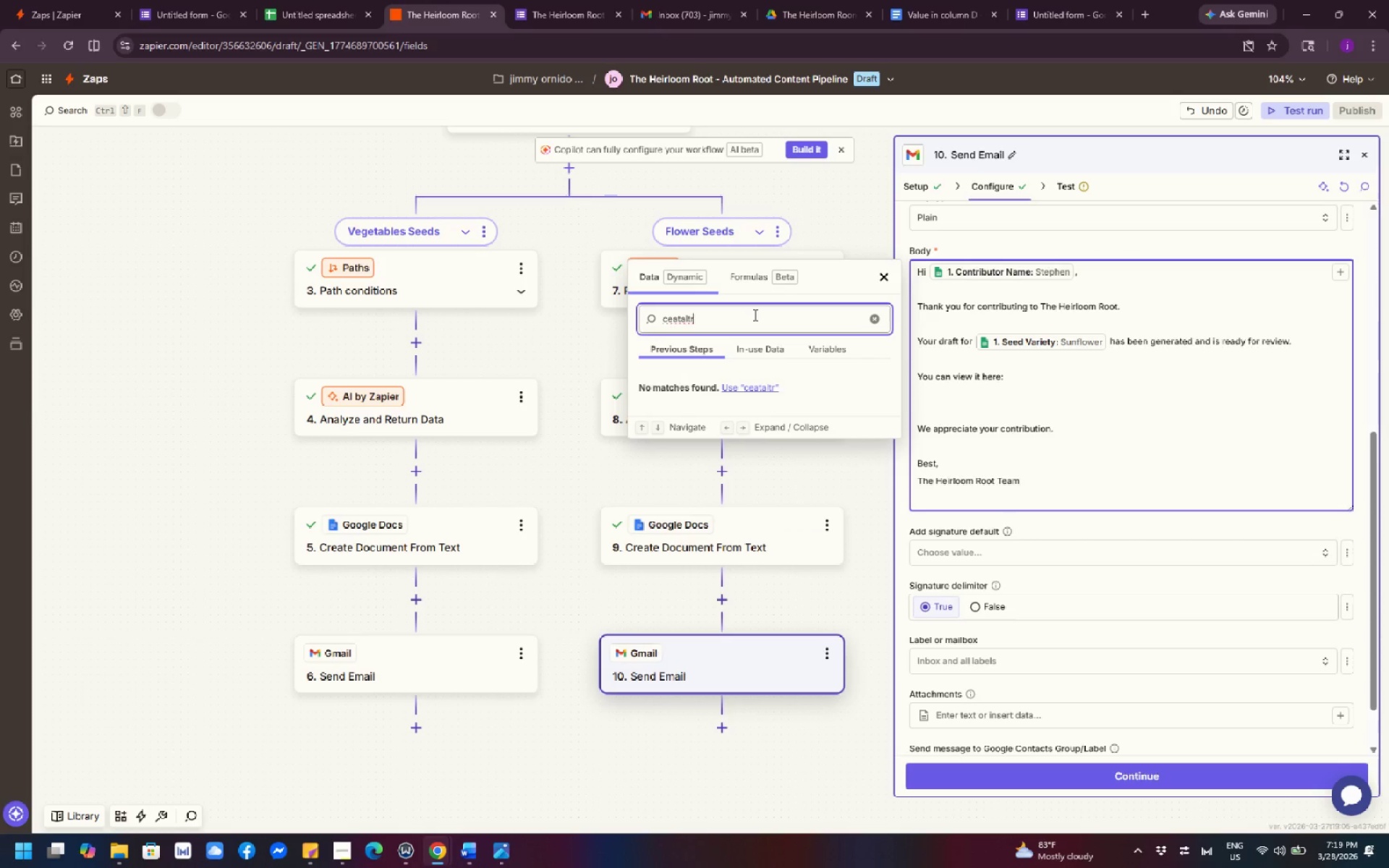 
key(Control+ControlLeft)
 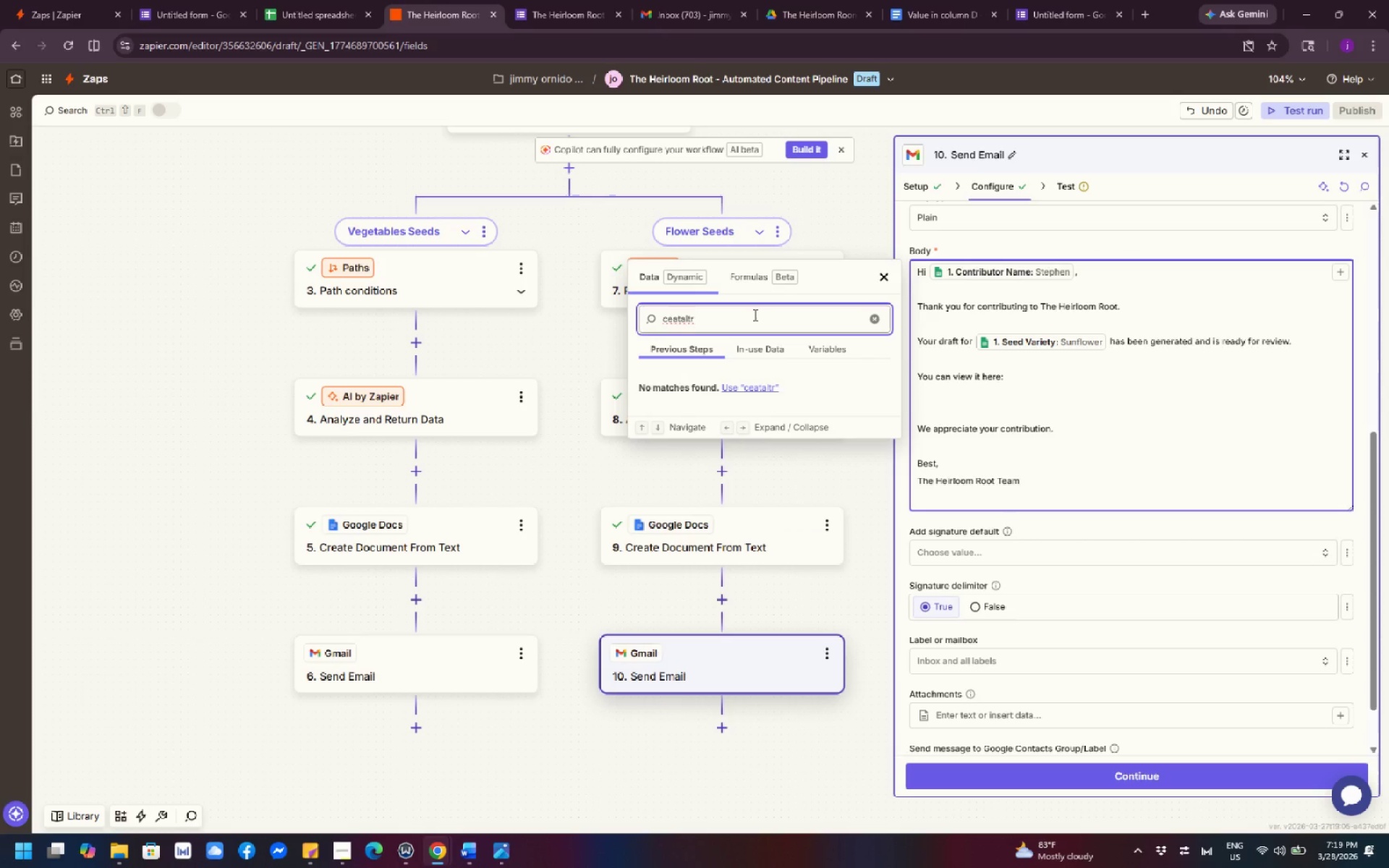 
key(Control+A)
 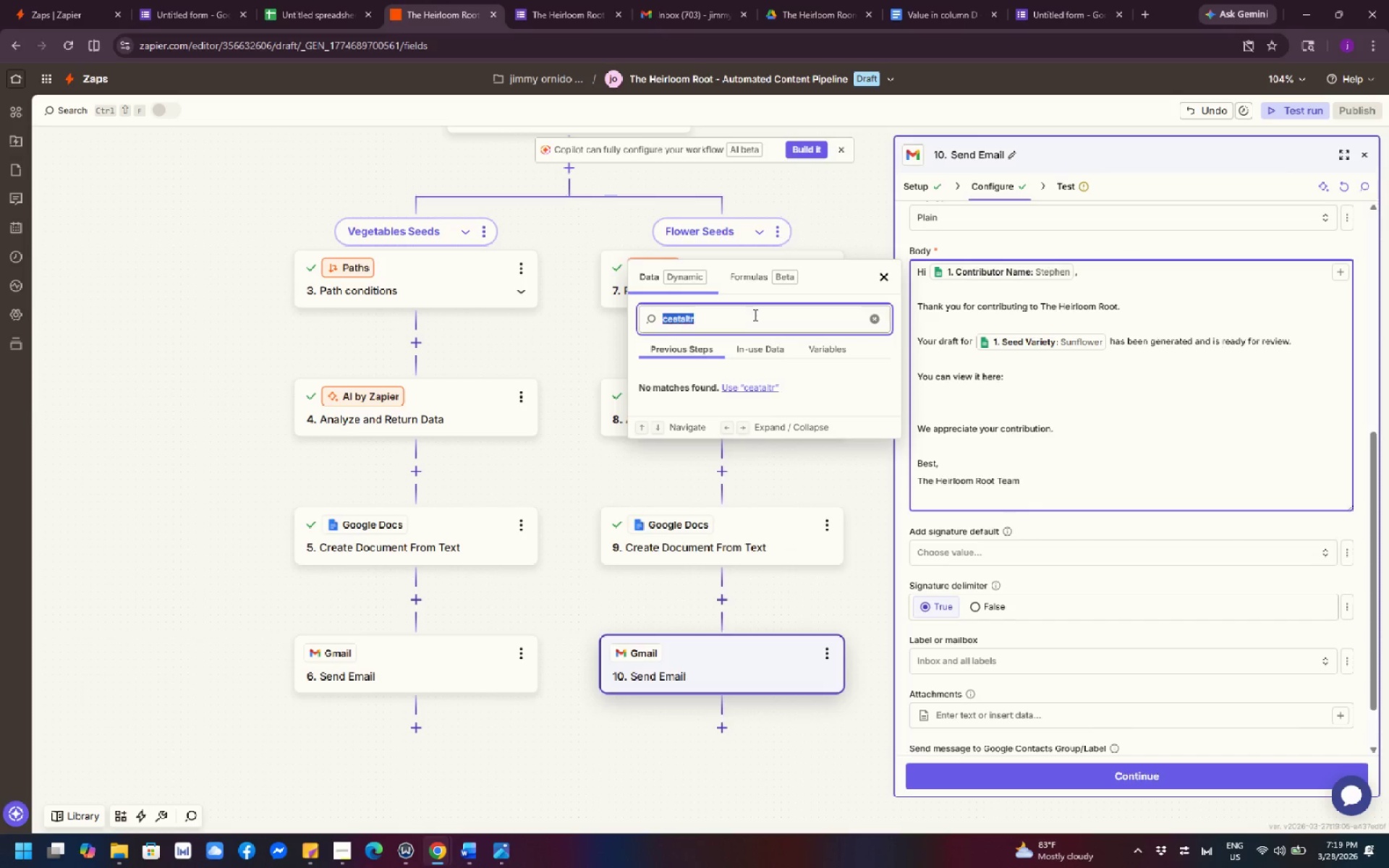 
type(alter)
 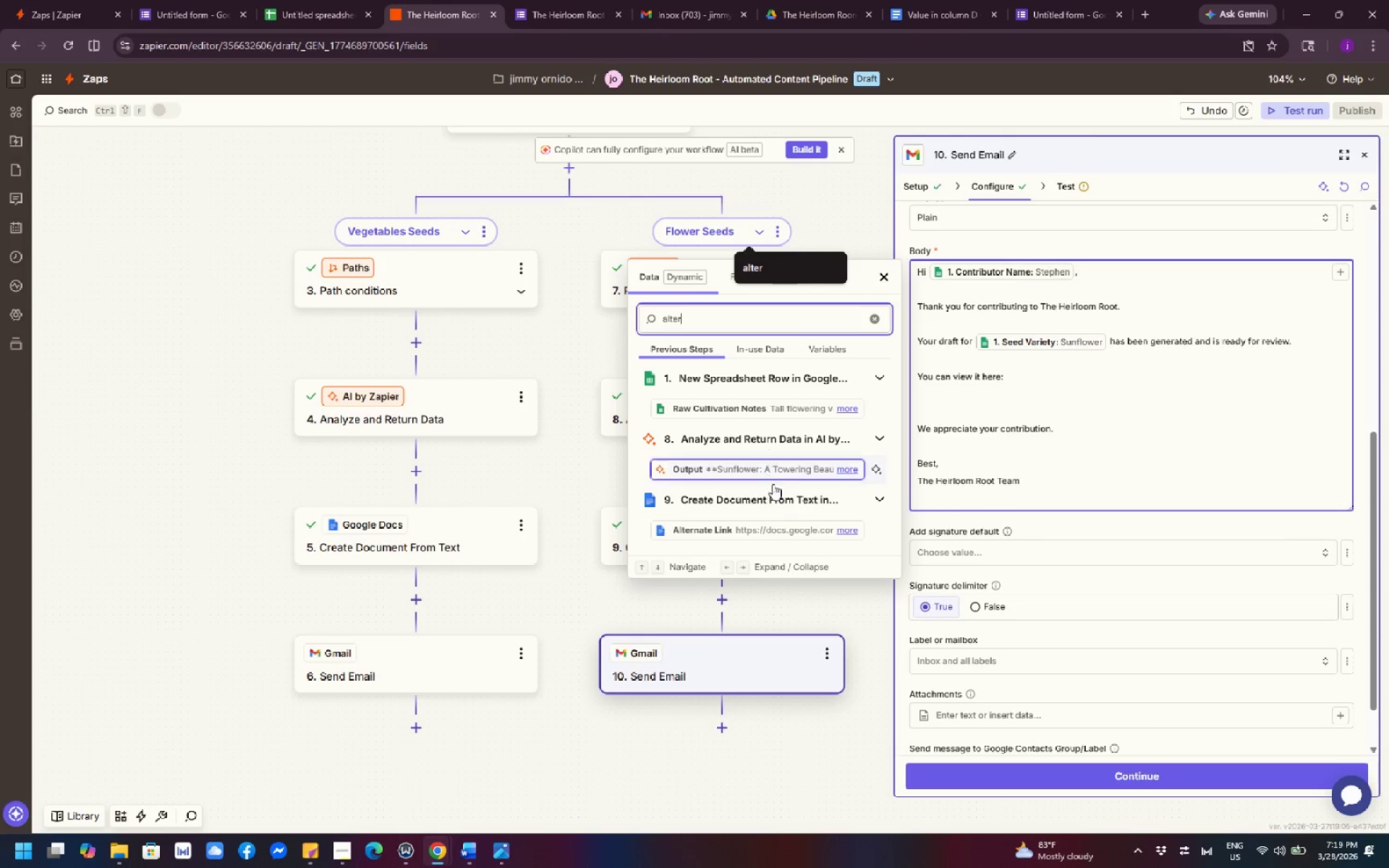 
left_click([797, 527])
 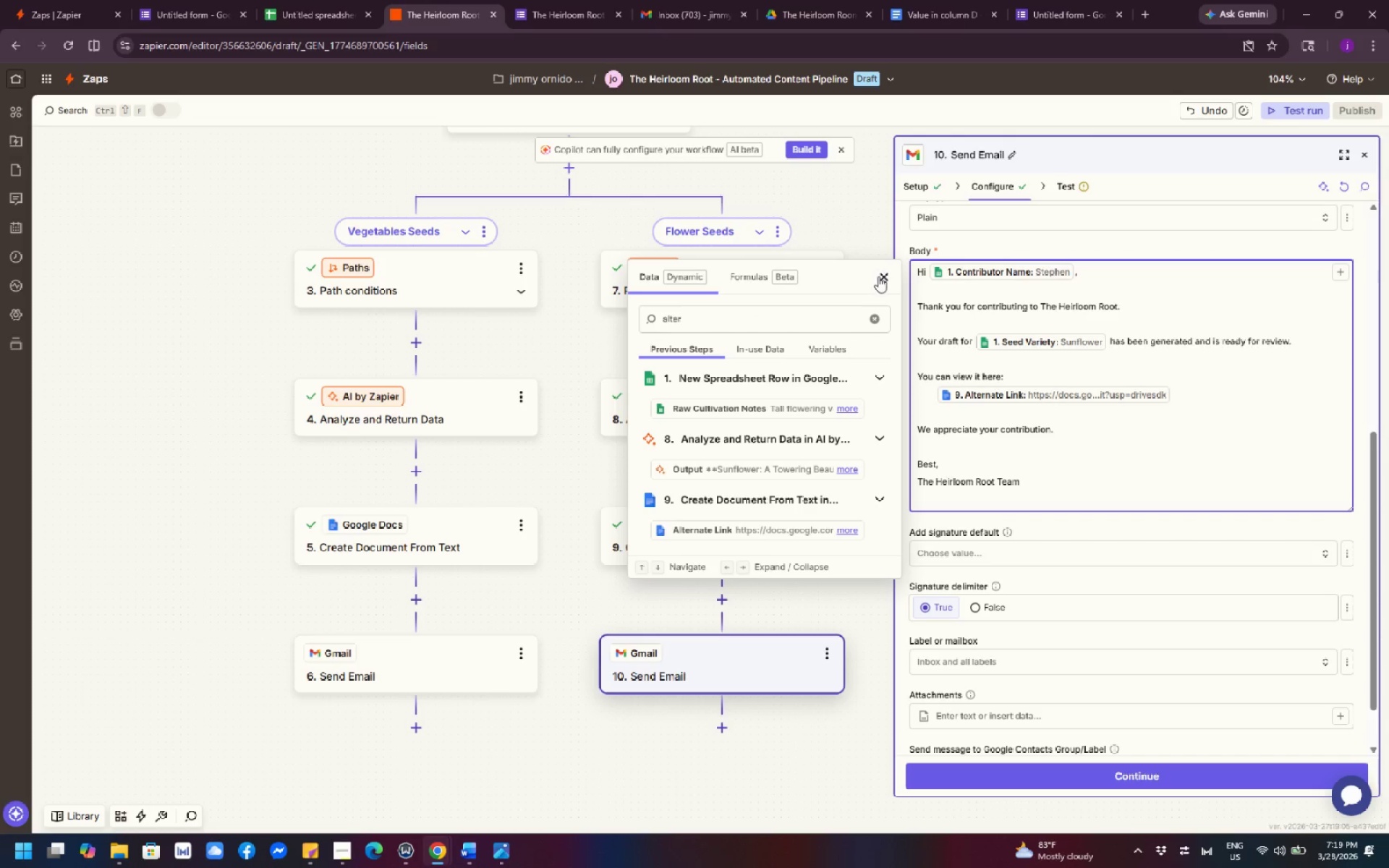 
left_click([872, 237])
 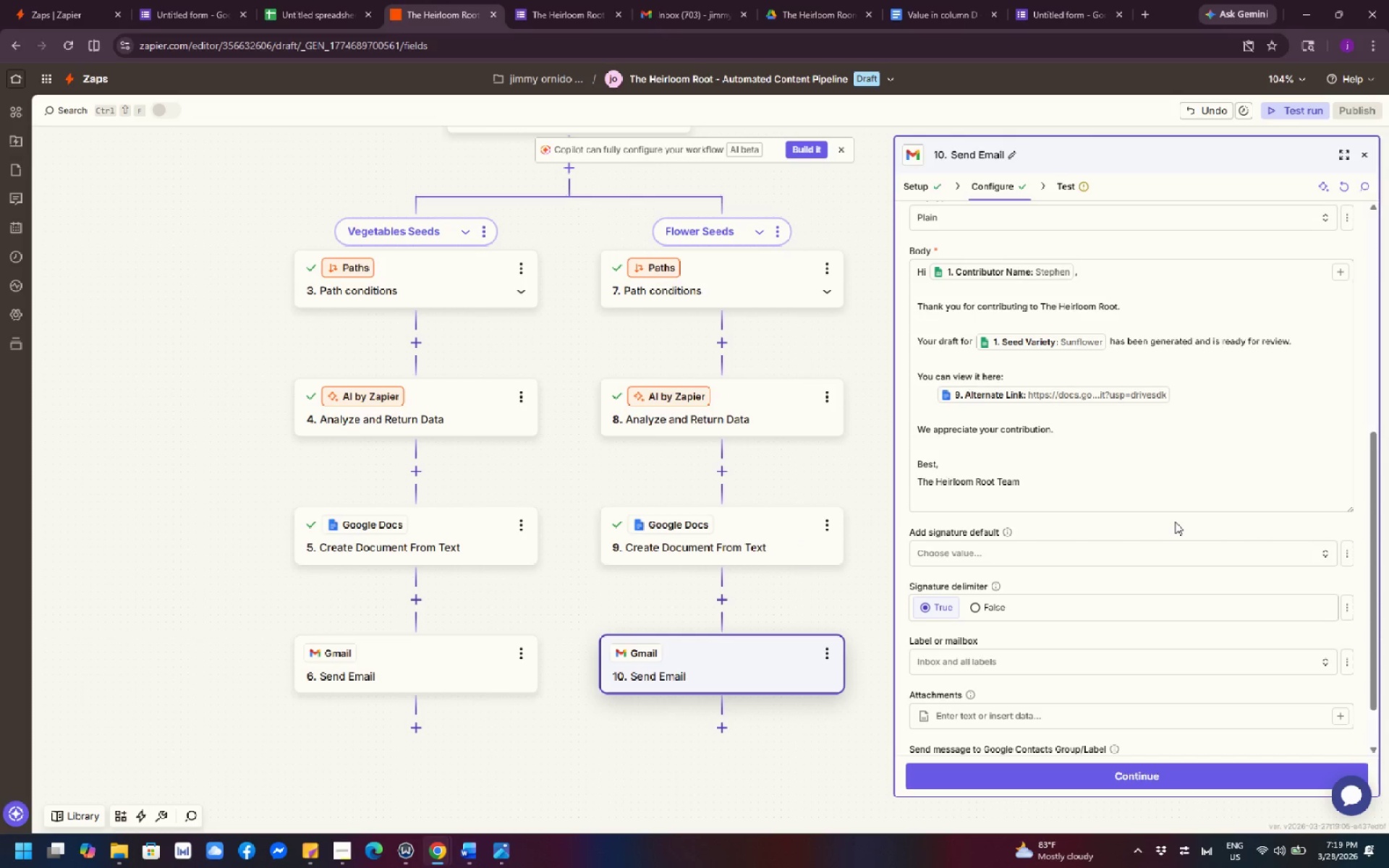 
wait(15.8)
 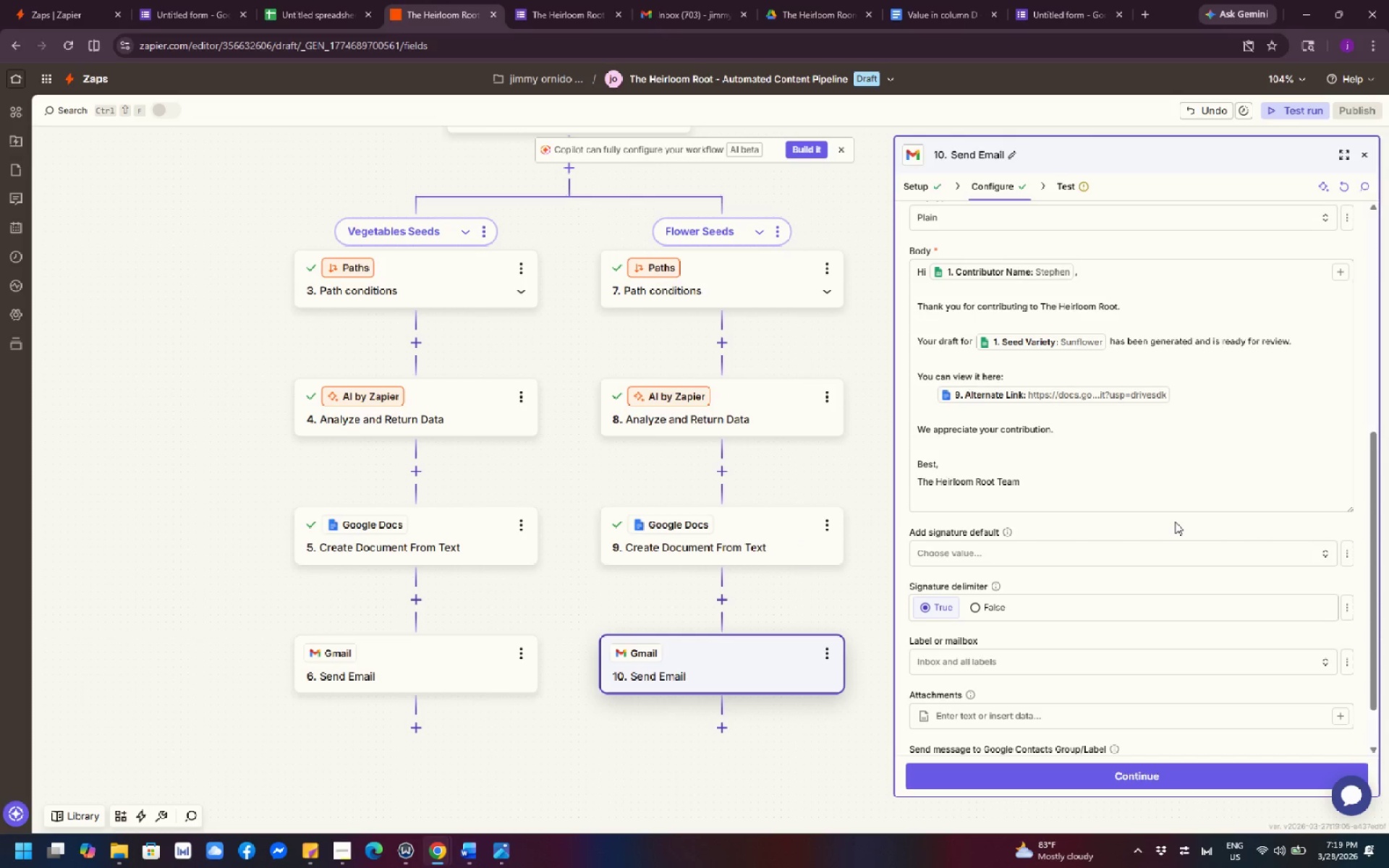 
left_click([223, 462])
 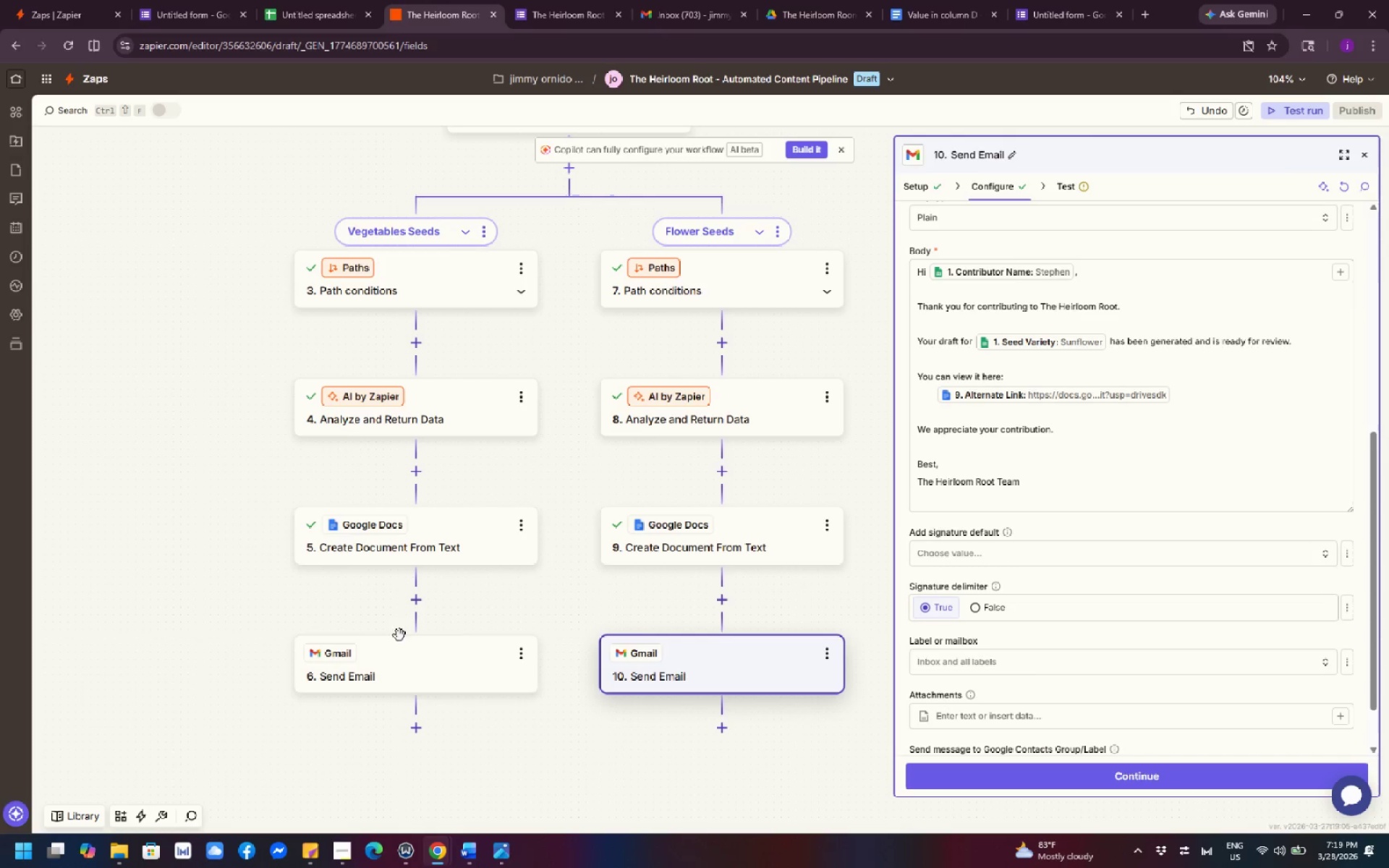 
left_click([450, 673])
 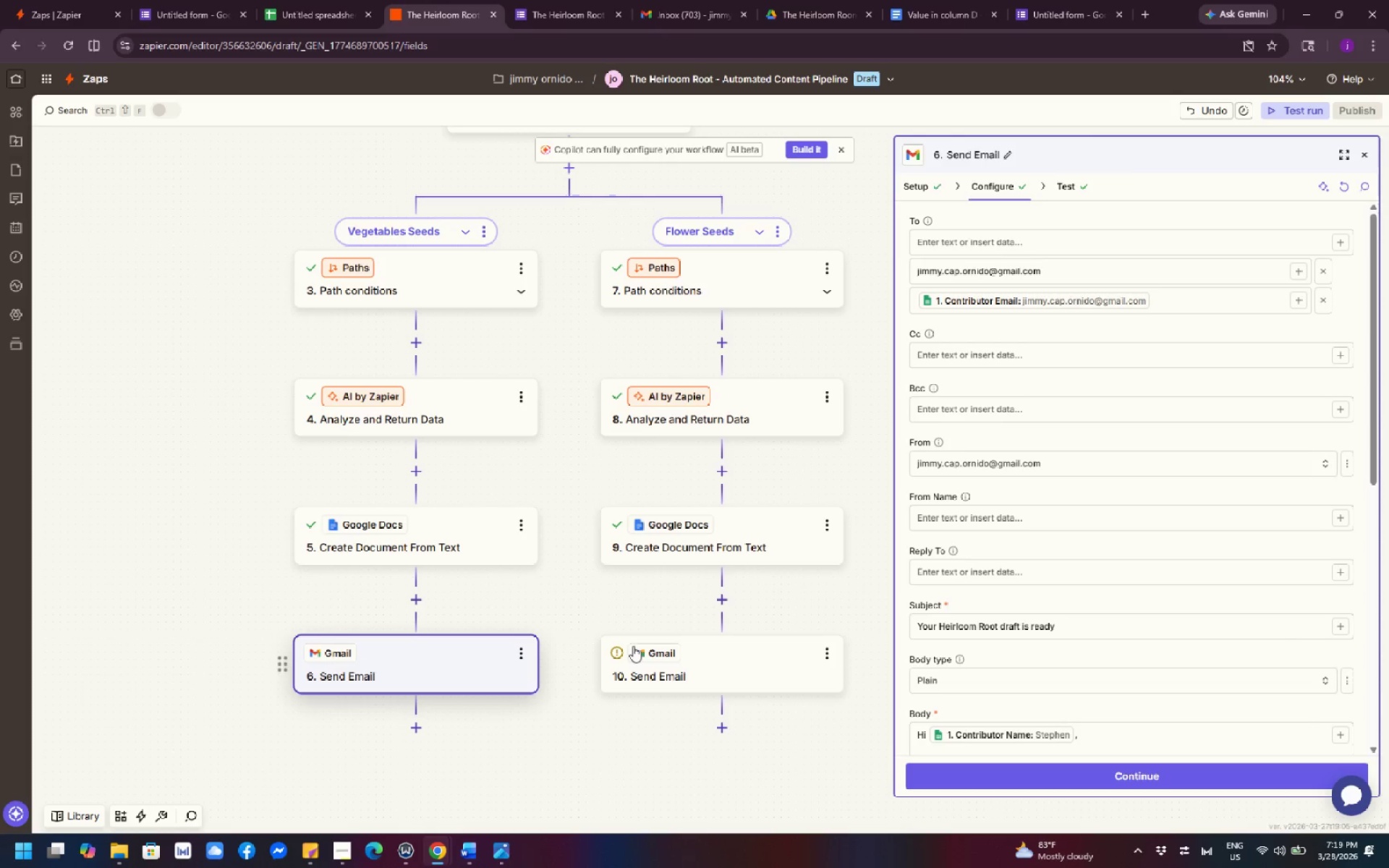 
scroll: coordinate [1177, 556], scroll_direction: down, amount: 10.0
 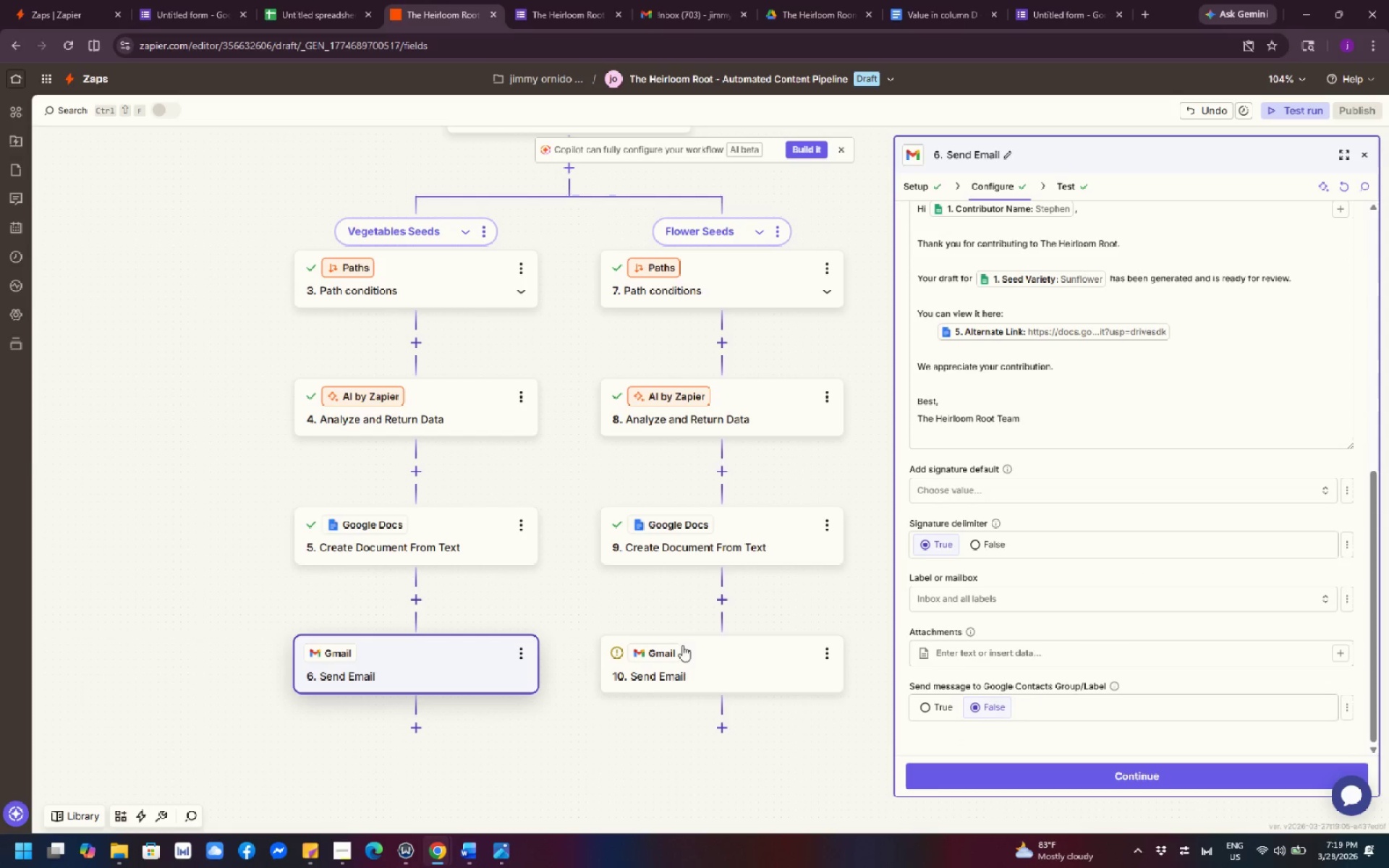 
left_click([769, 670])
 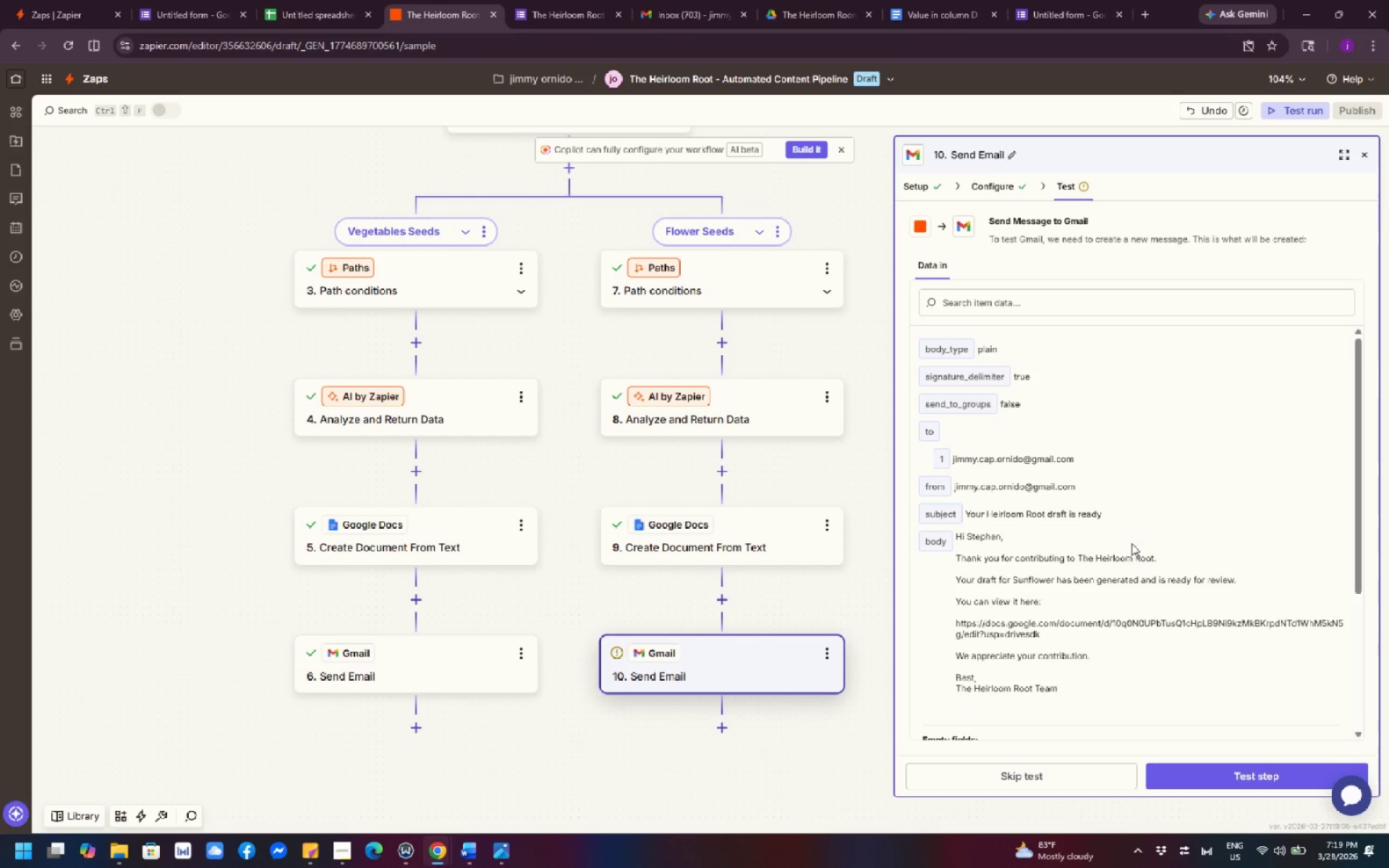 
scroll: coordinate [1147, 458], scroll_direction: down, amount: 4.0
 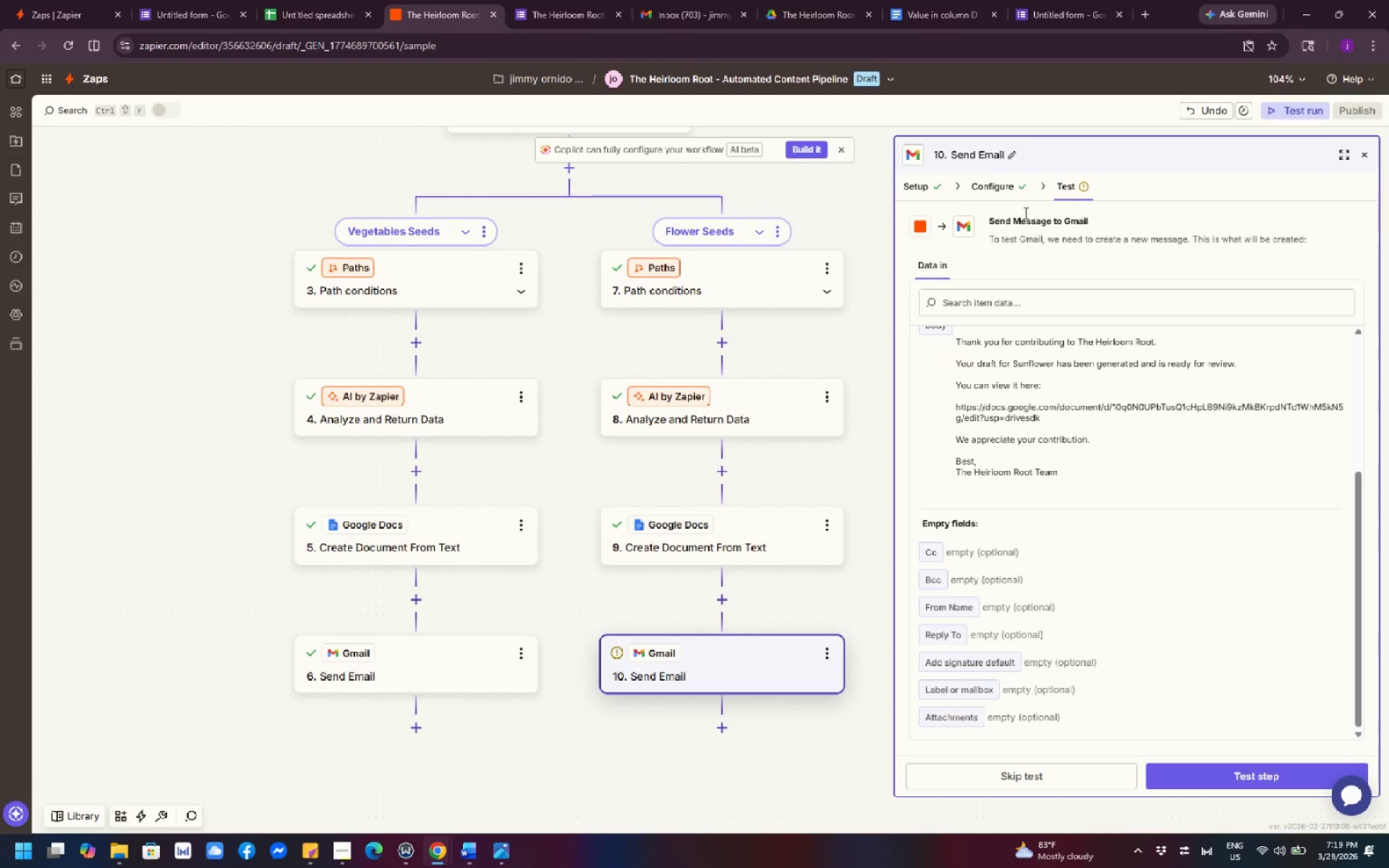 
left_click([997, 184])
 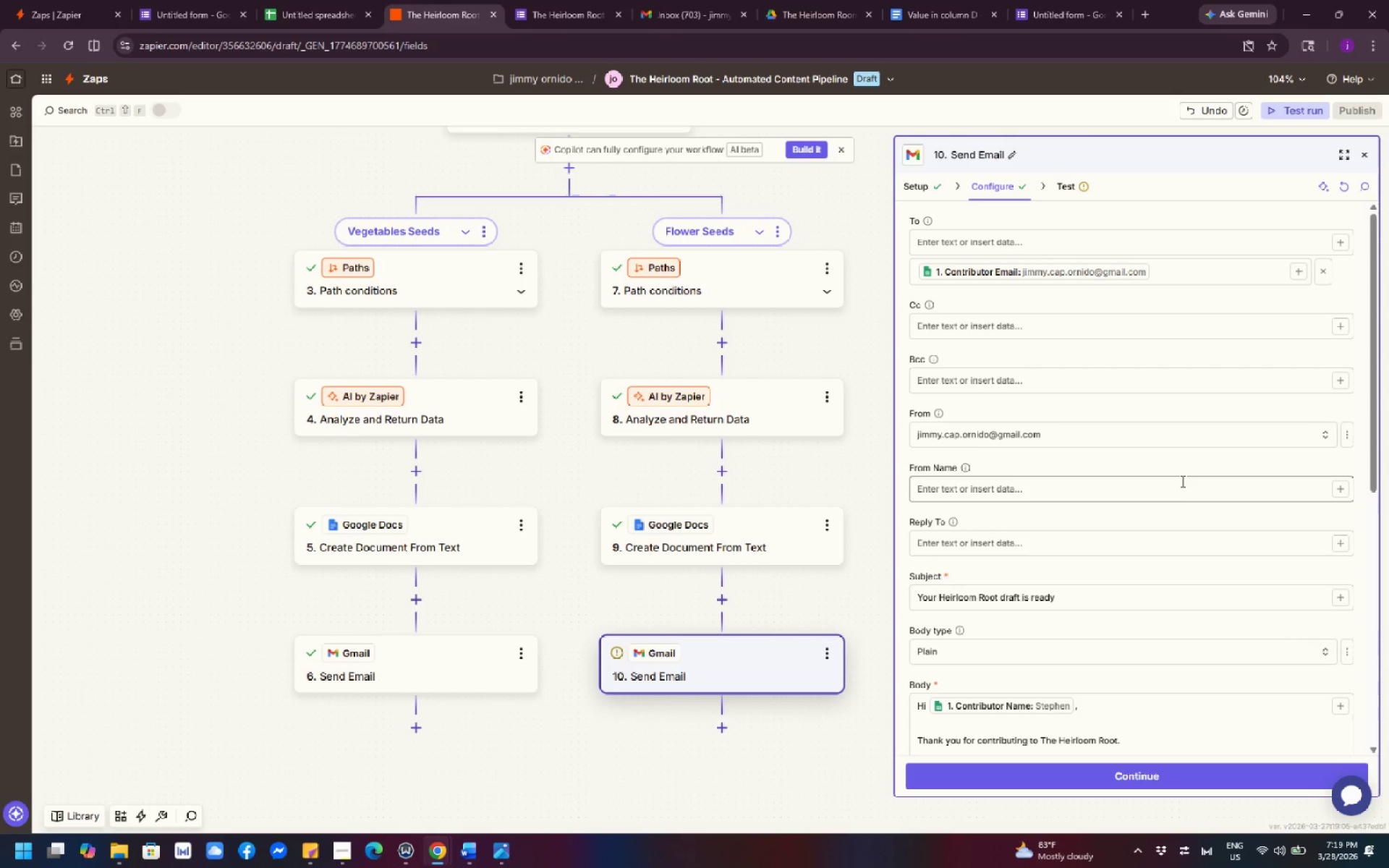 
scroll: coordinate [1202, 497], scroll_direction: down, amount: 8.0
 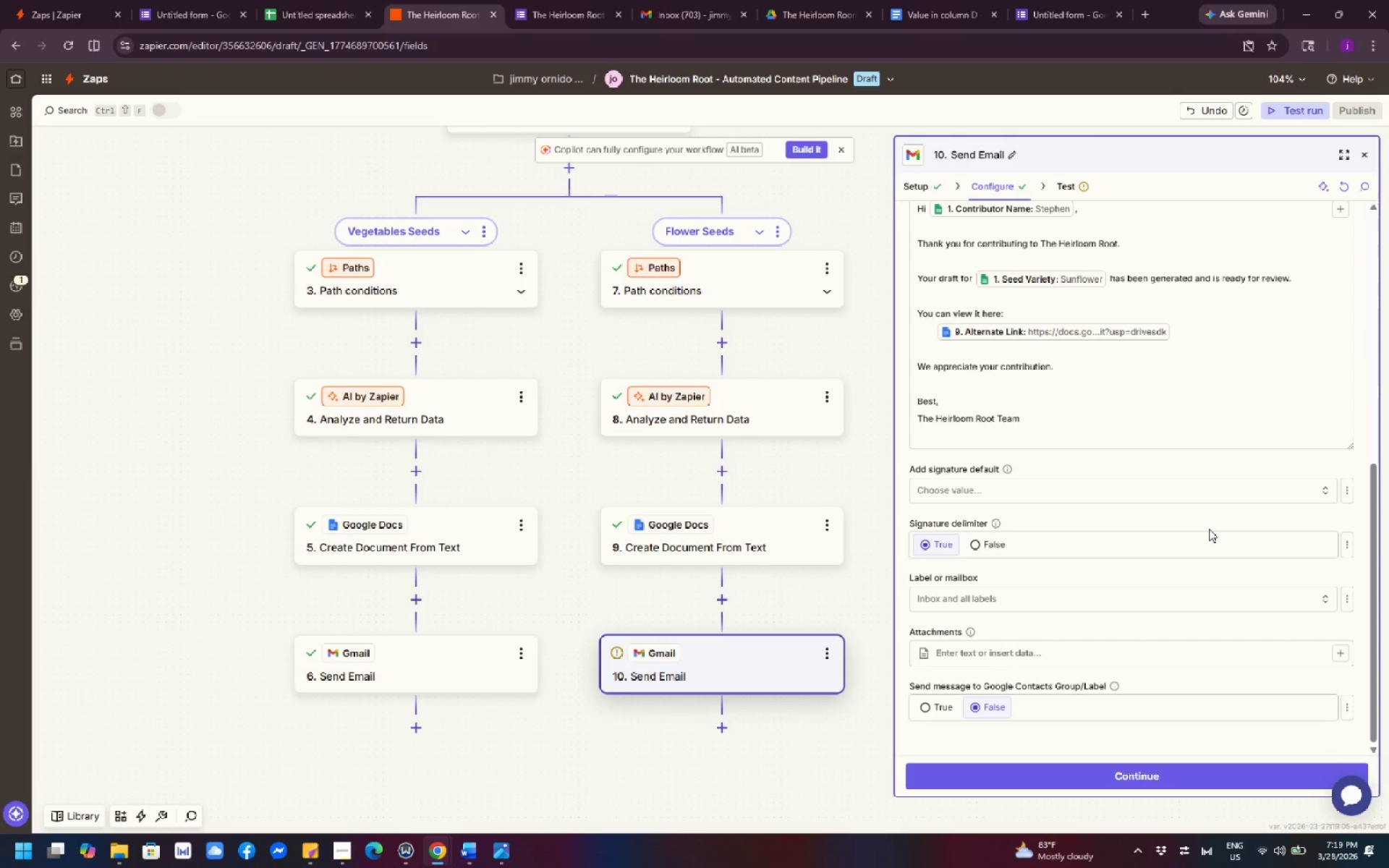 
wait(7.46)
 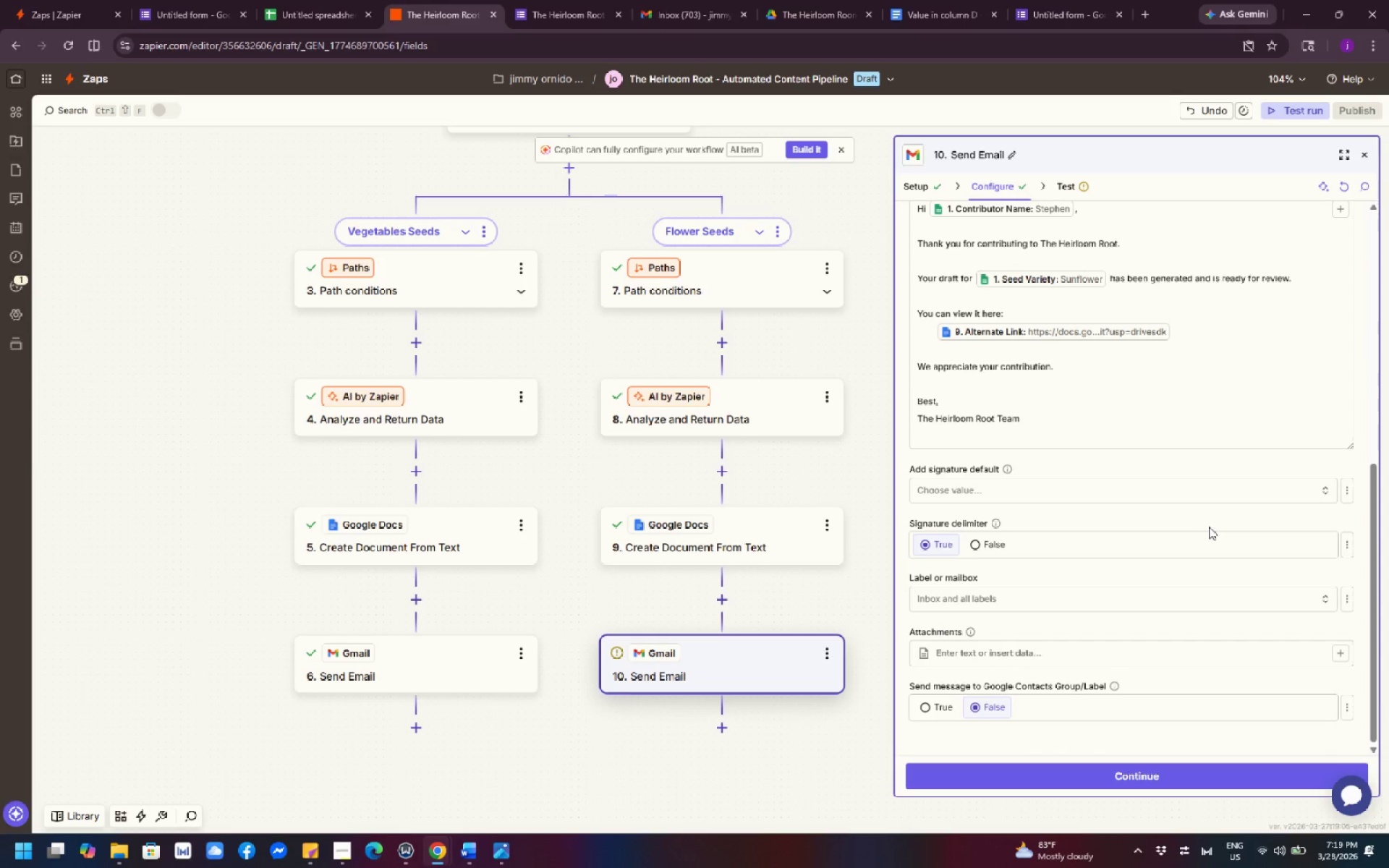 
left_click([1174, 778])
 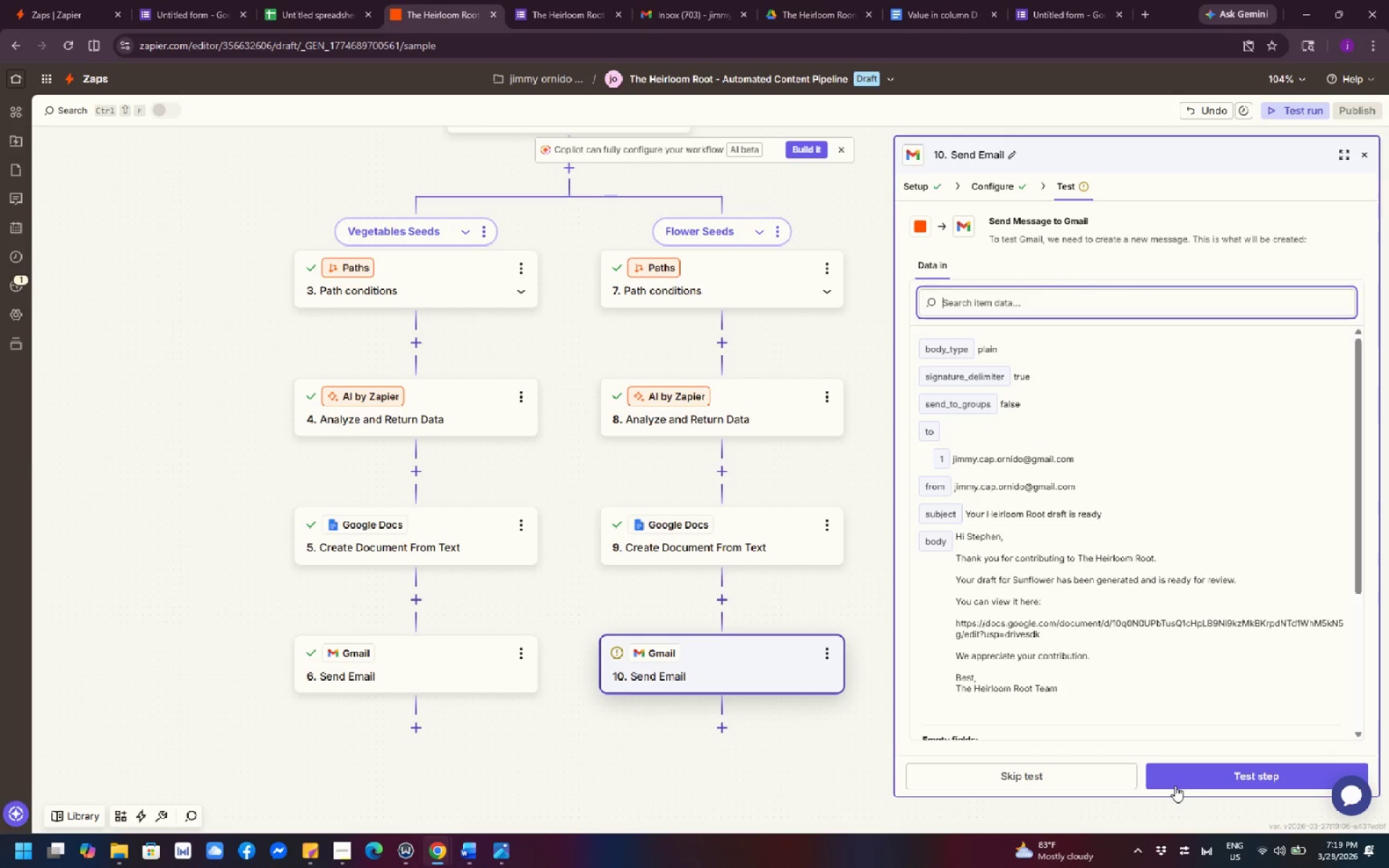 
left_click([1175, 786])
 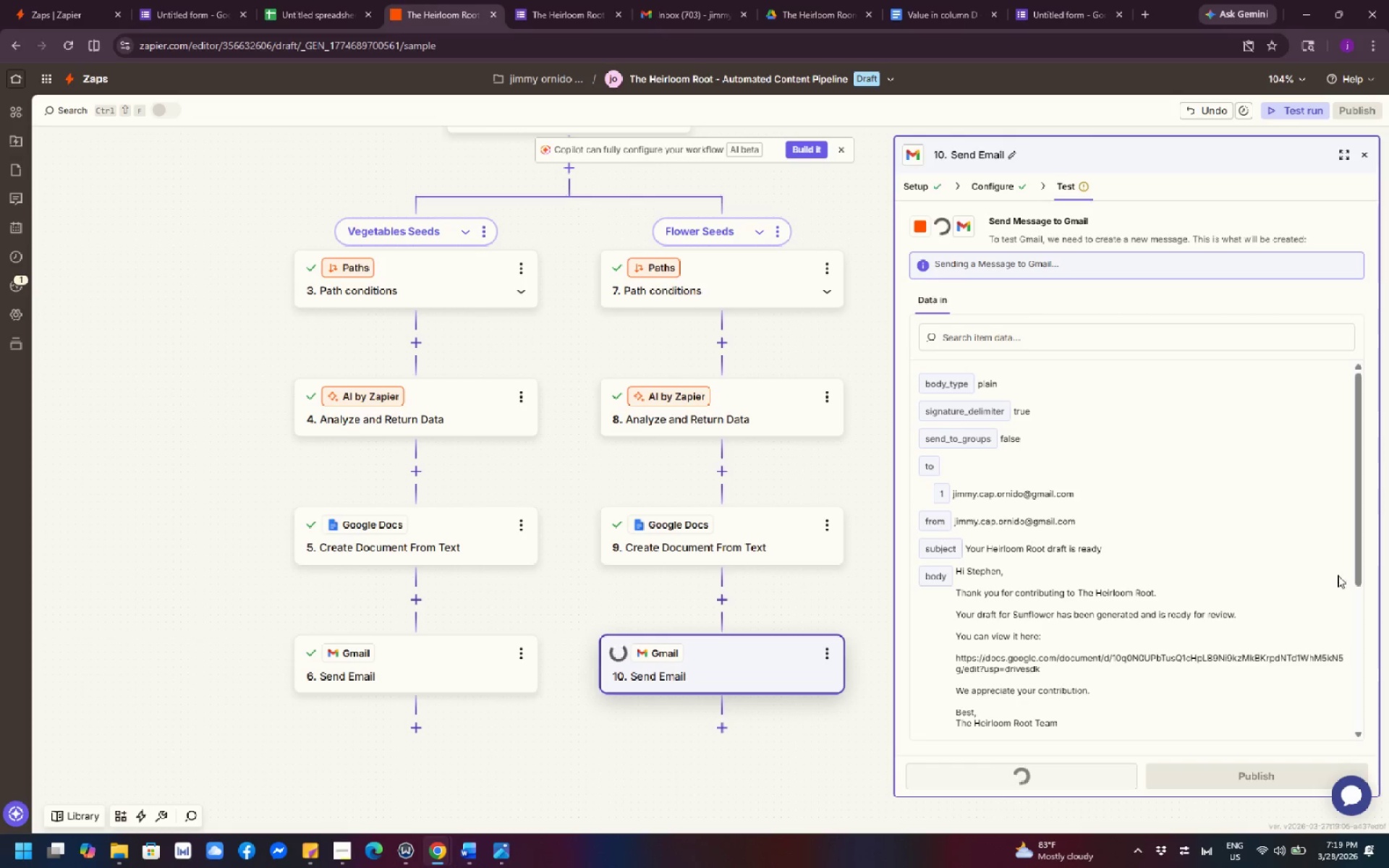 
mouse_move([1351, 527])
 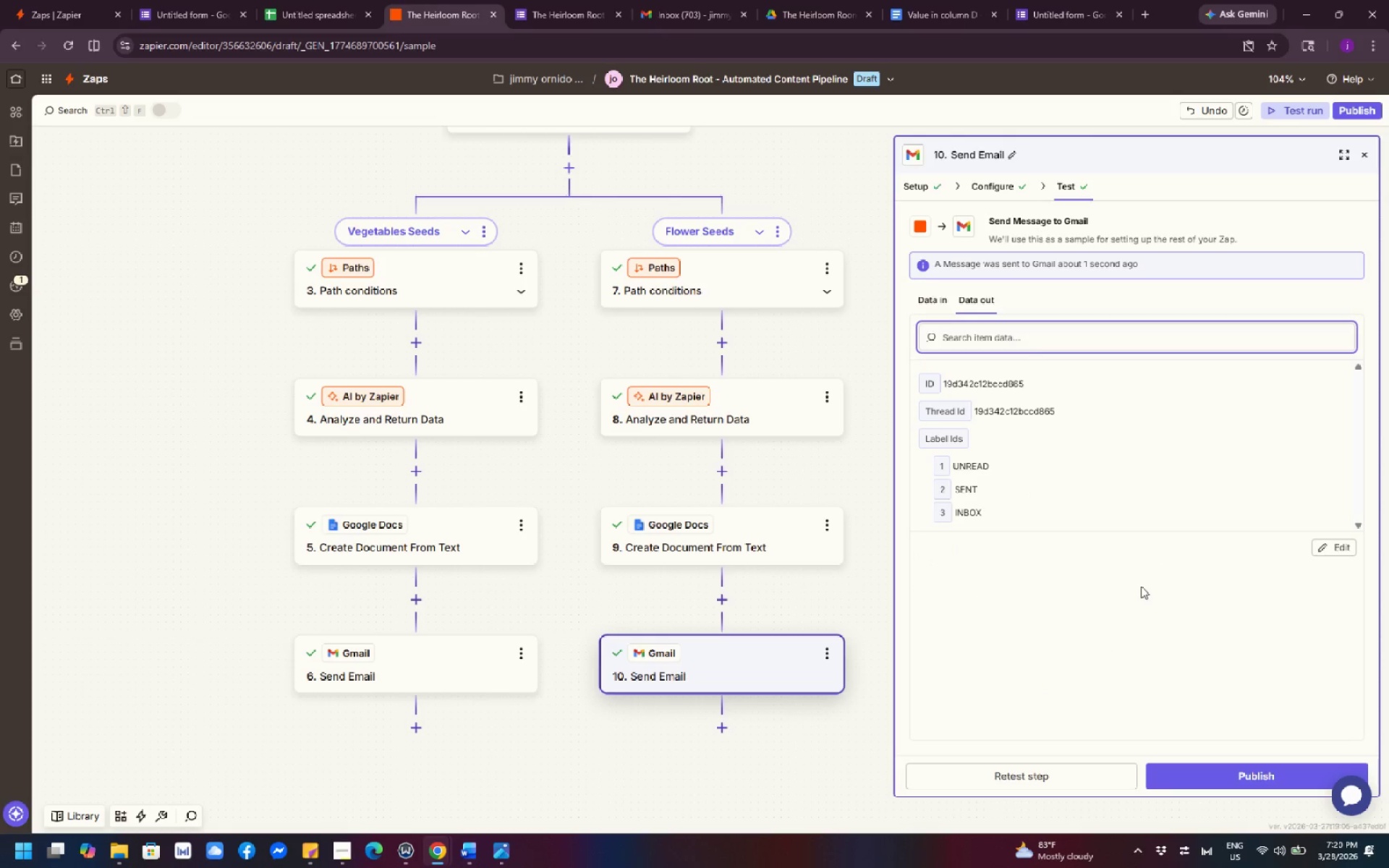 
wait(5.28)
 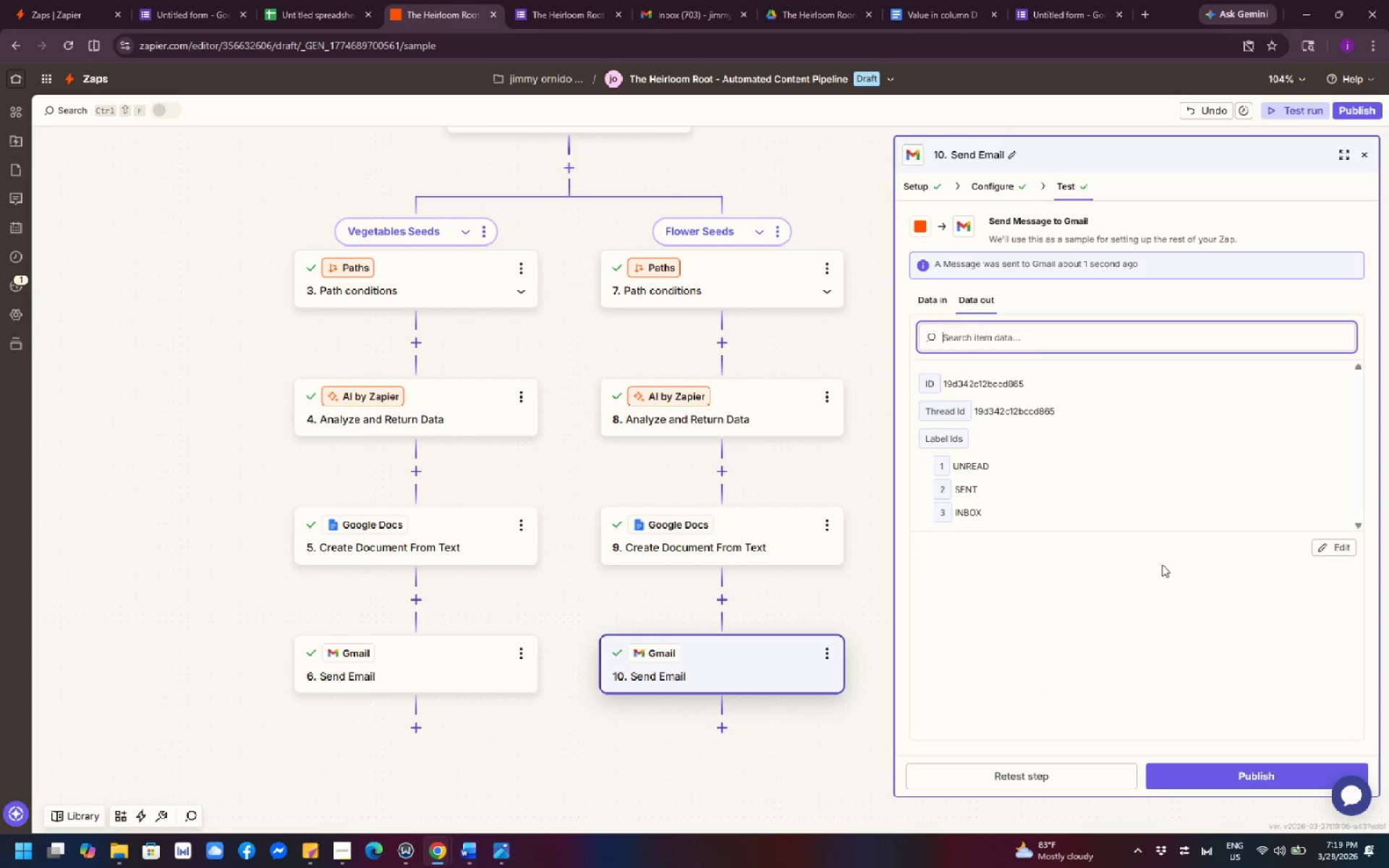 
key(PrintScreen)
 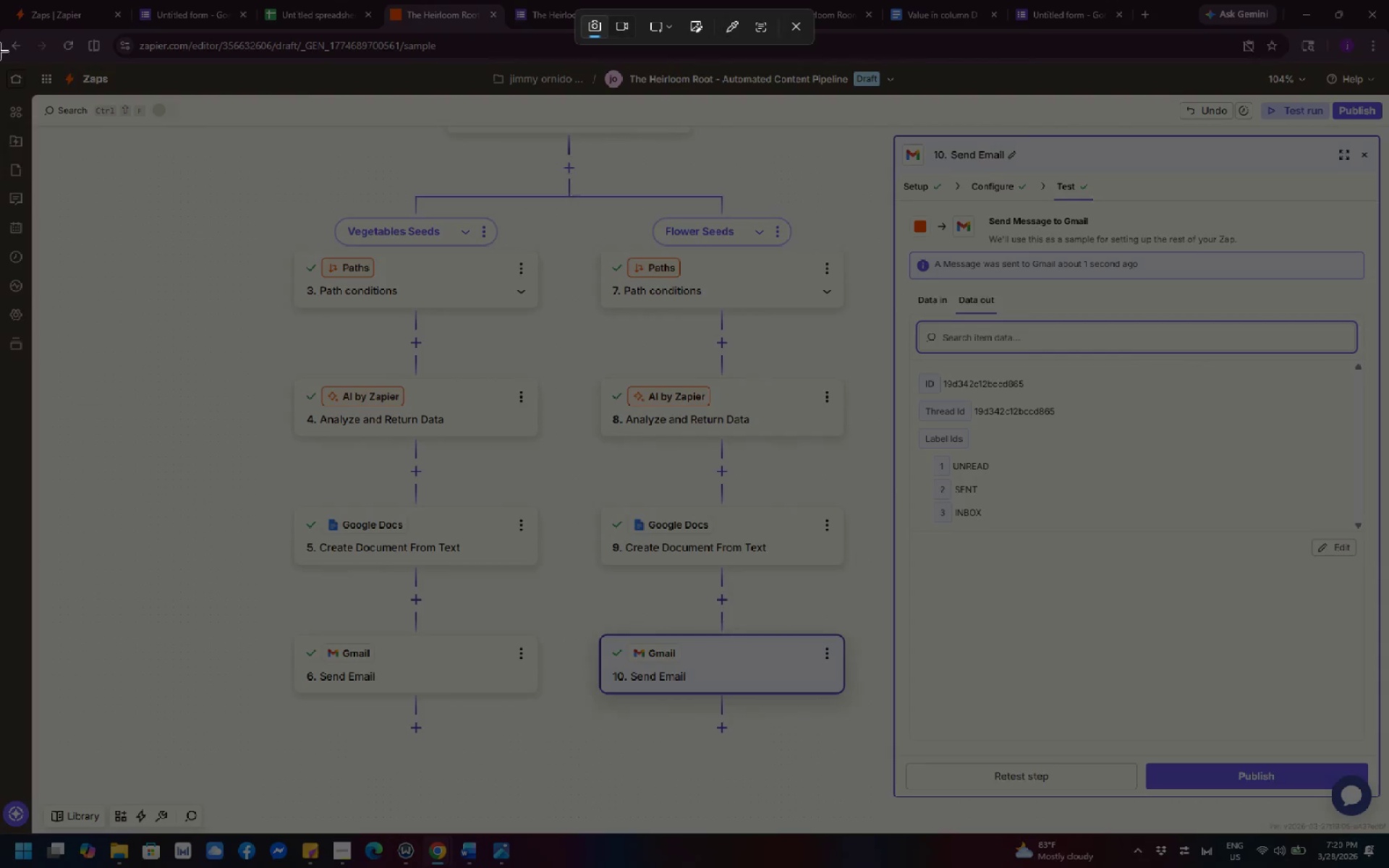 
left_click_drag(start_coordinate=[0, 0], to_coordinate=[1388, 867])
 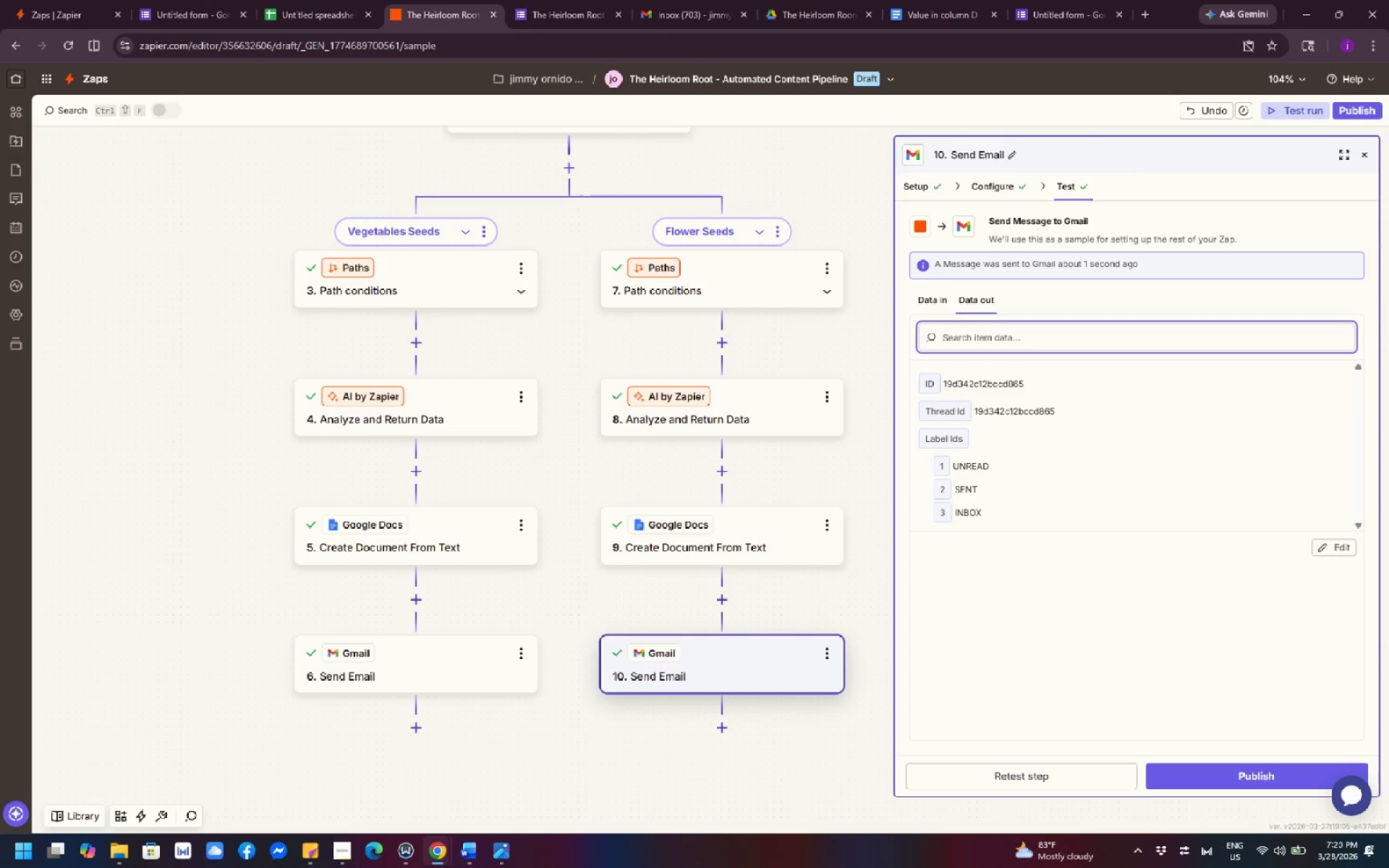 
wait(14.38)
 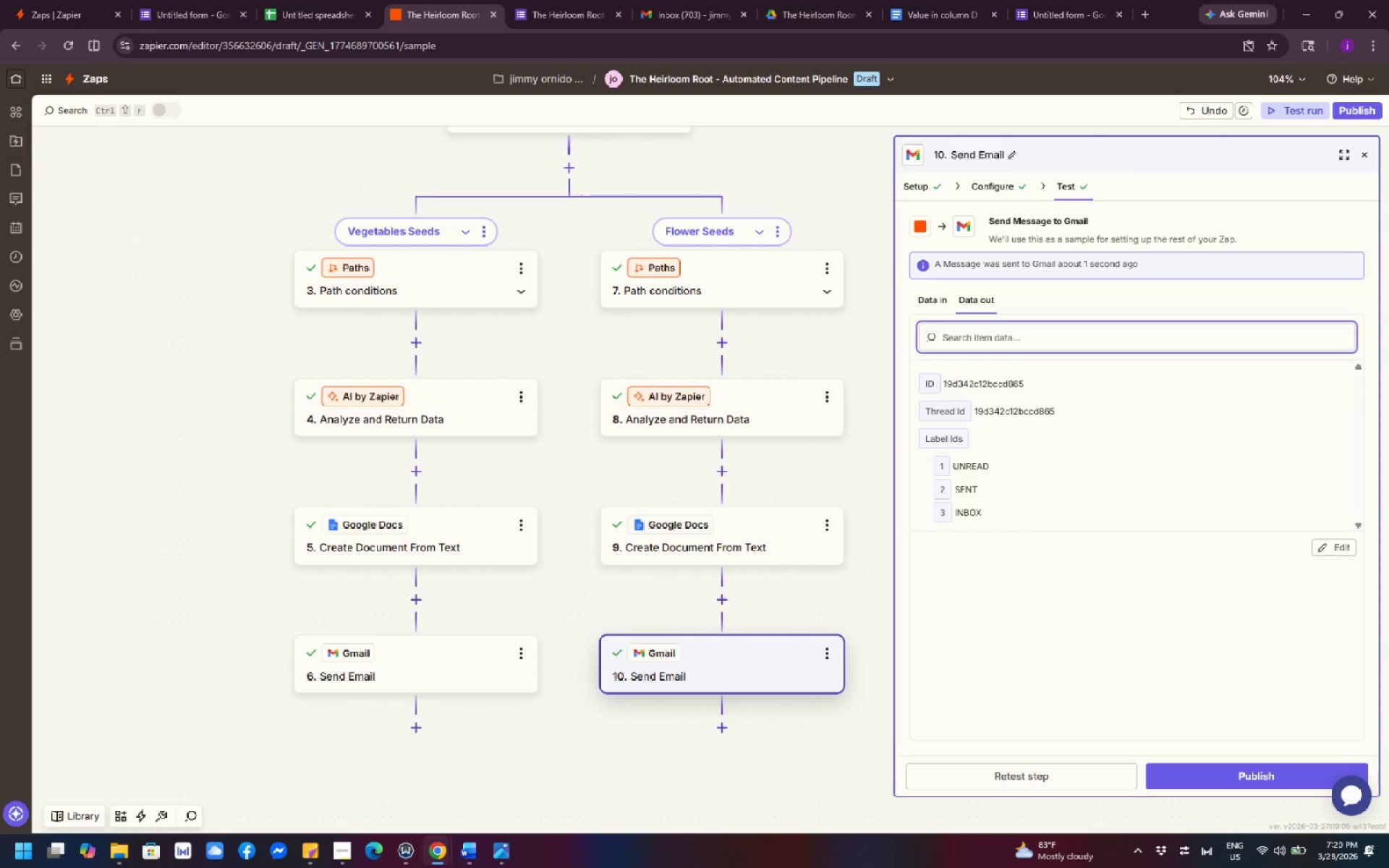 
left_click([1094, 328])
 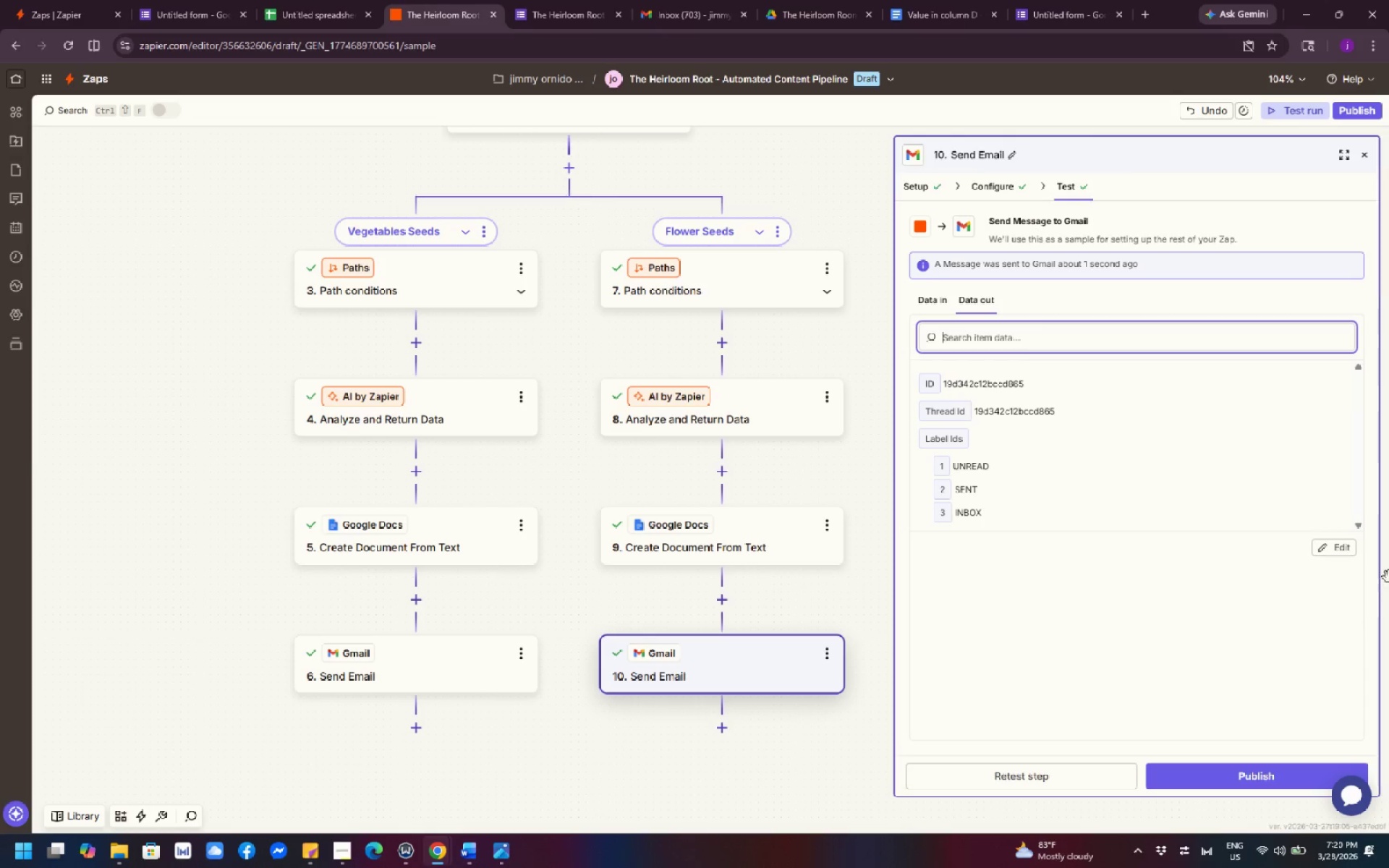 
wait(29.28)
 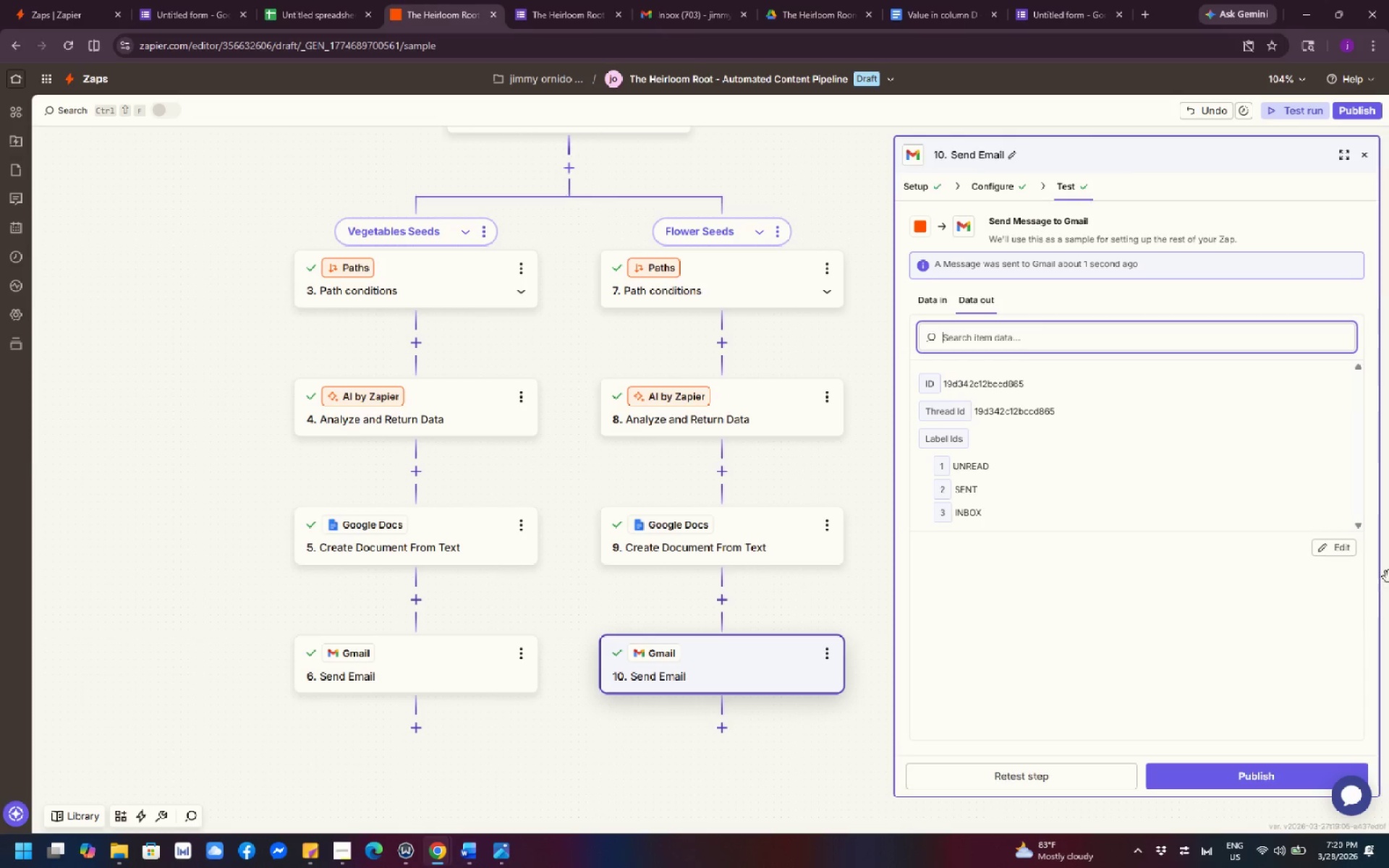 
left_click([815, 757])
 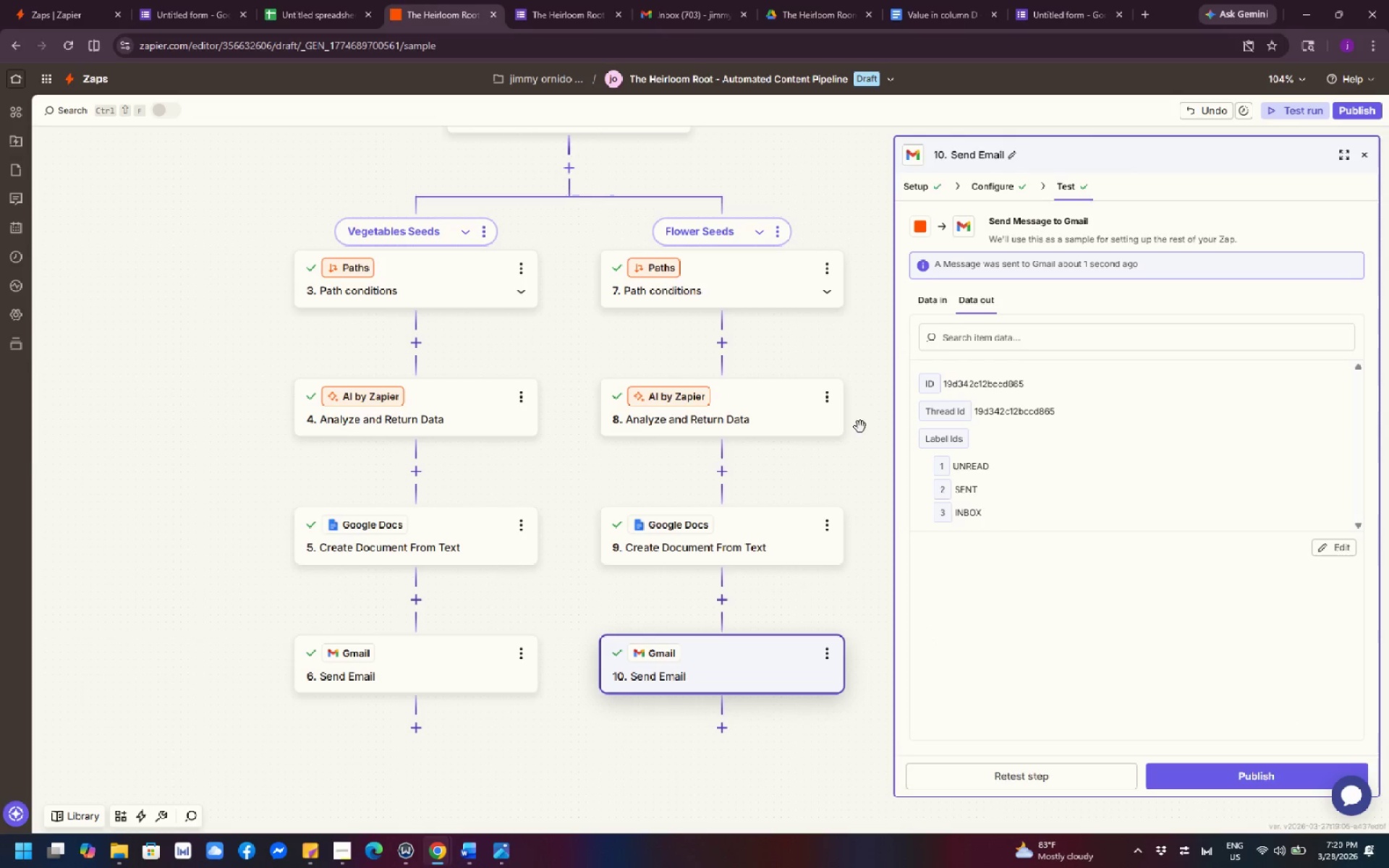 
left_click([806, 190])
 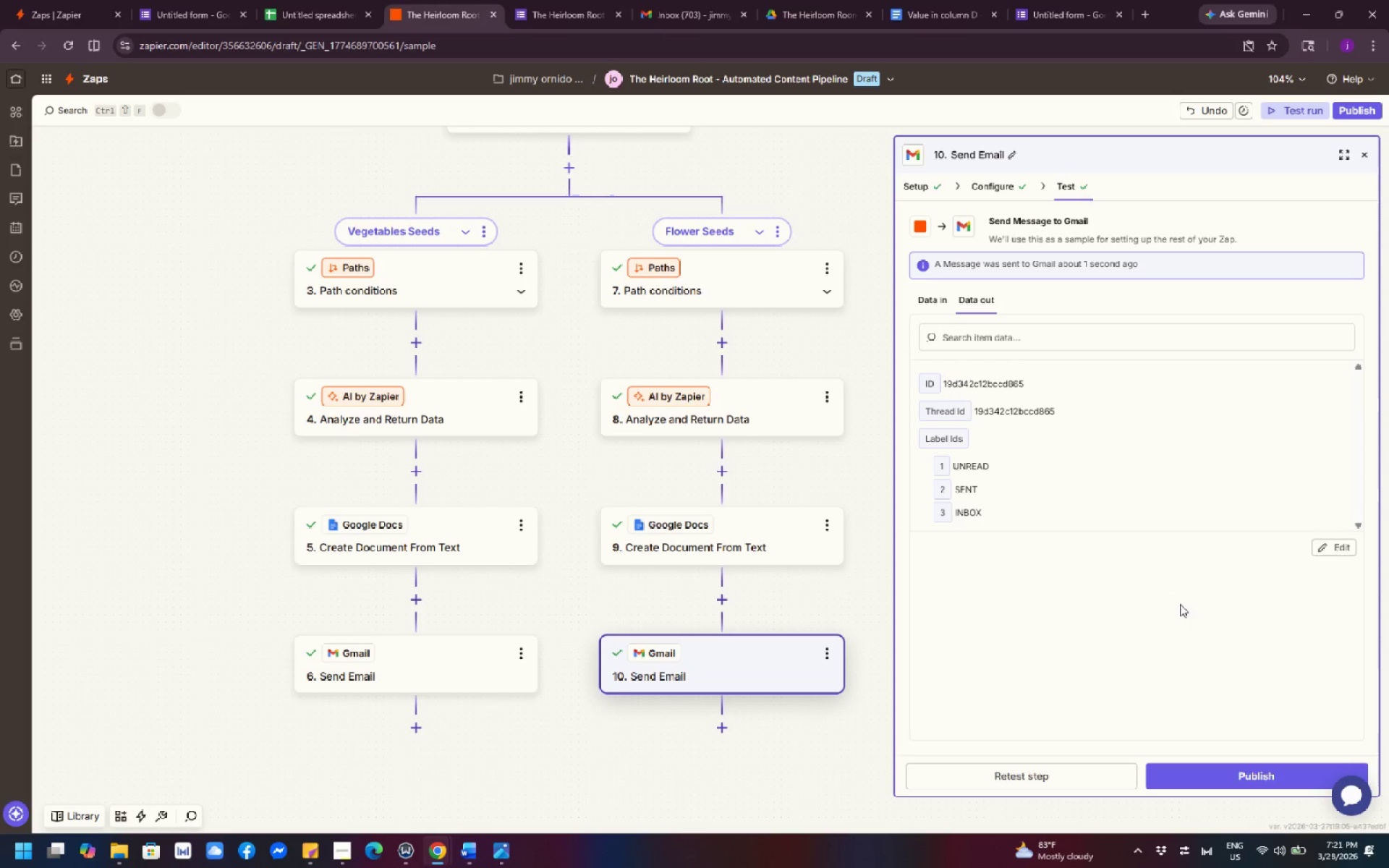 
wait(18.44)
 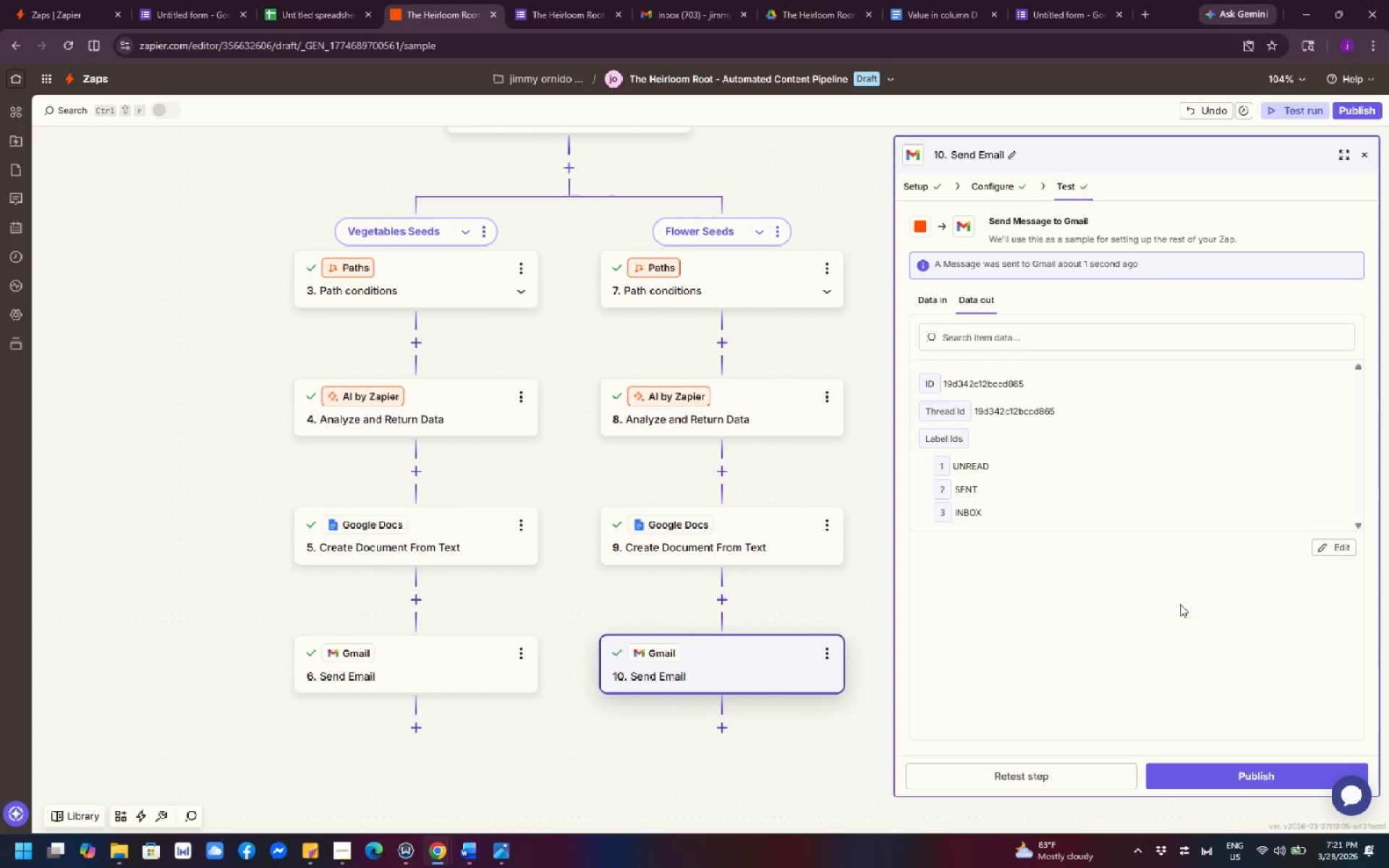 
mouse_move([723, 586])
 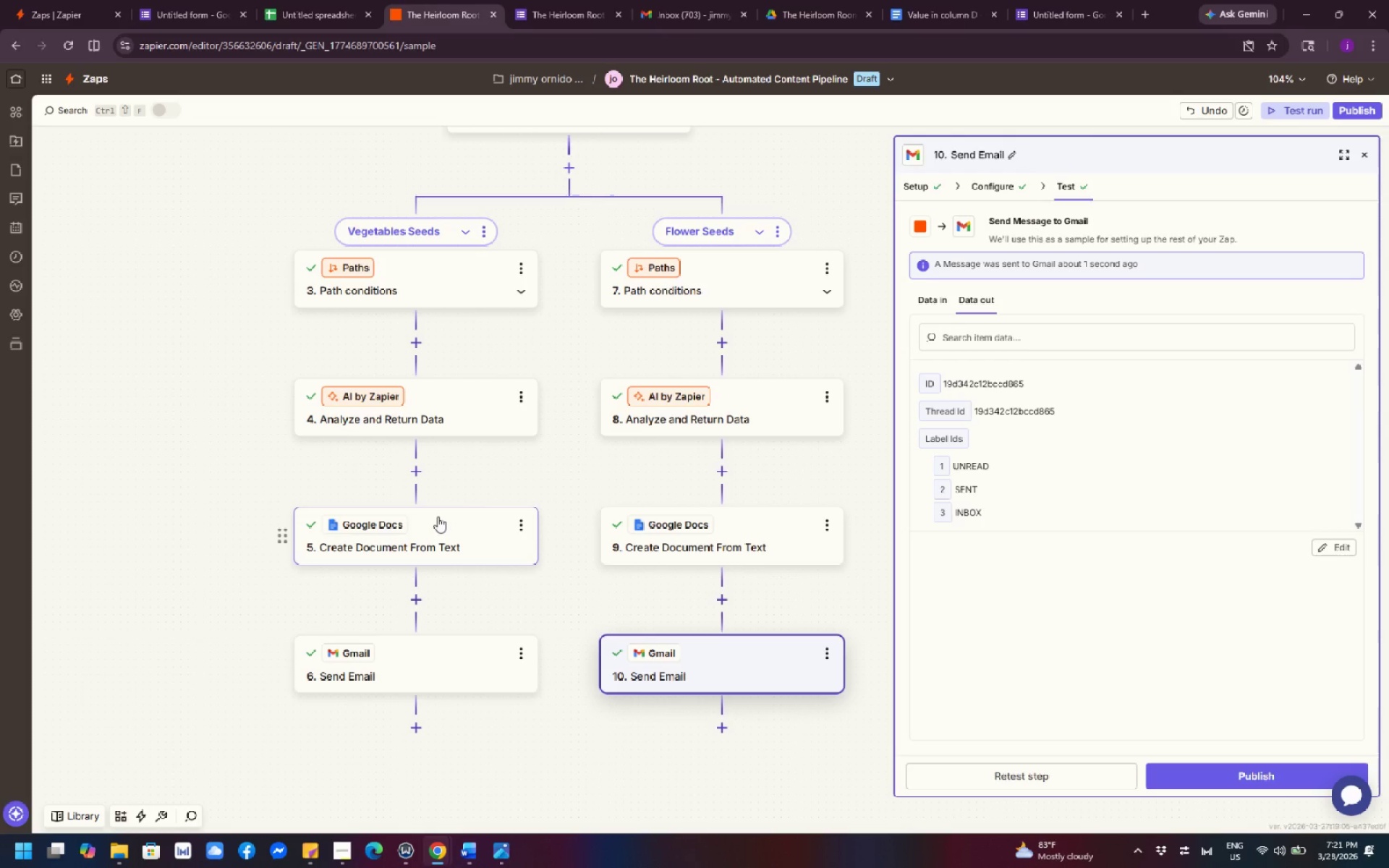 
wait(7.62)
 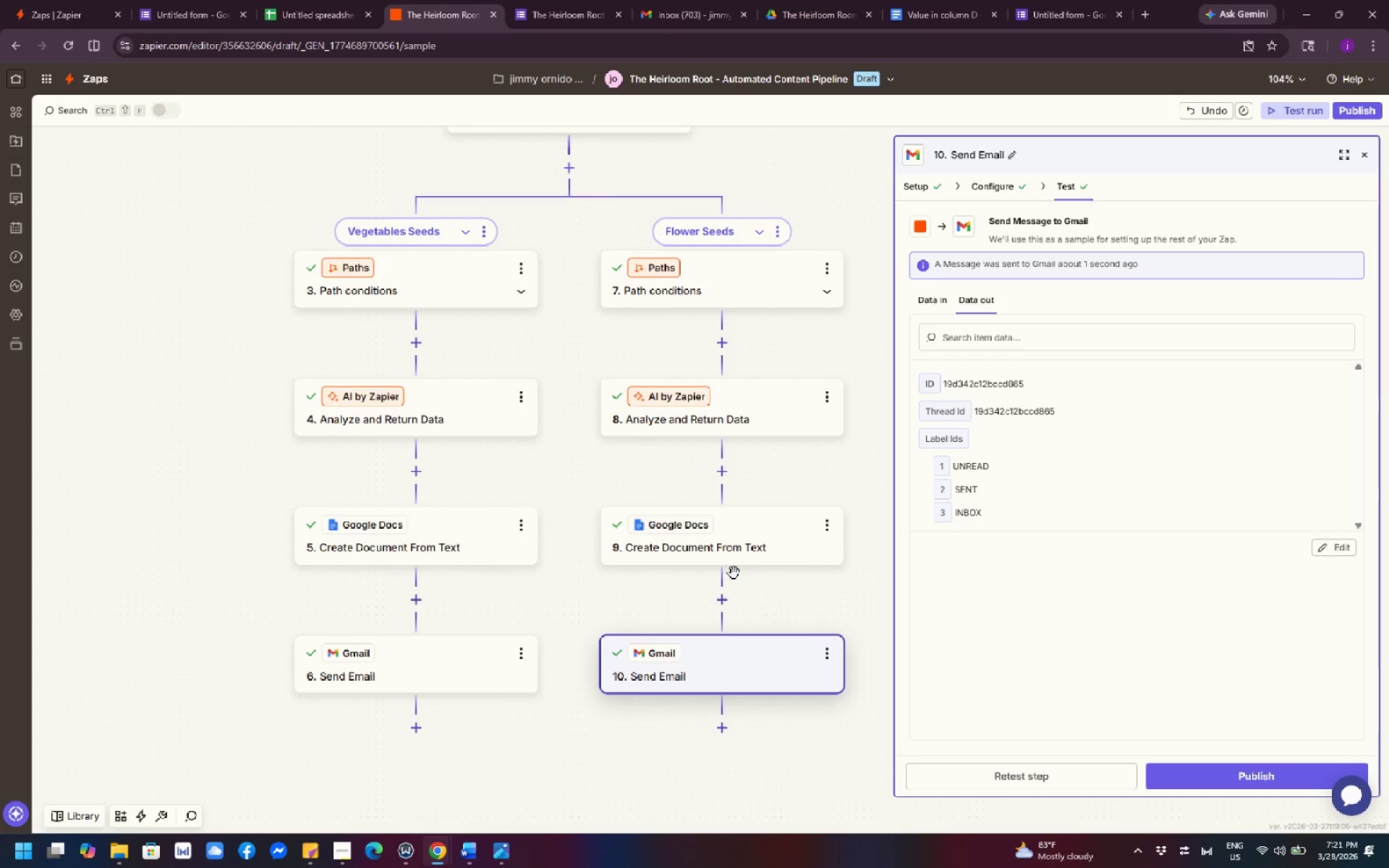 
scroll: coordinate [504, 404], scroll_direction: up, amount: 3.0
 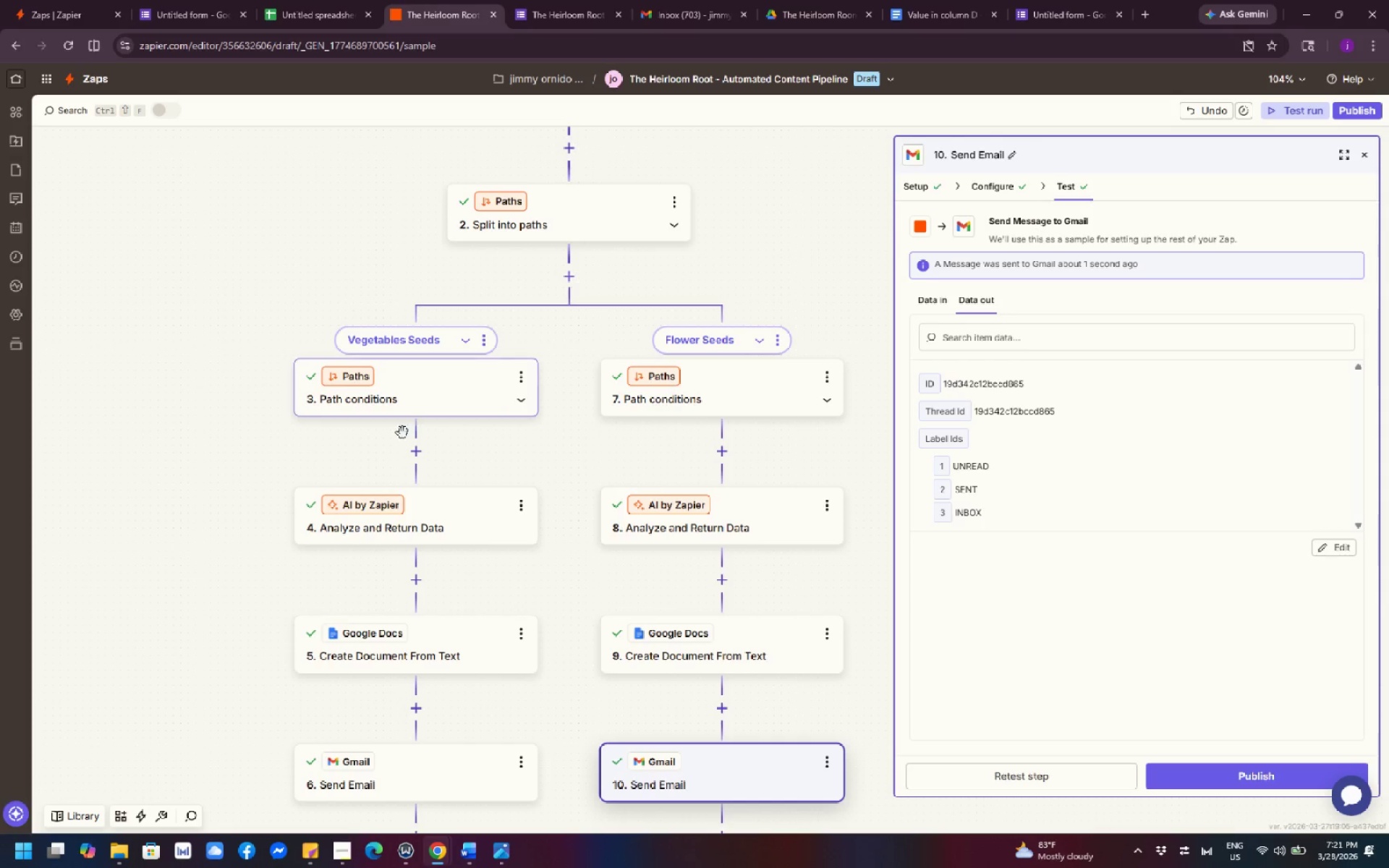 
mouse_move([417, 464])
 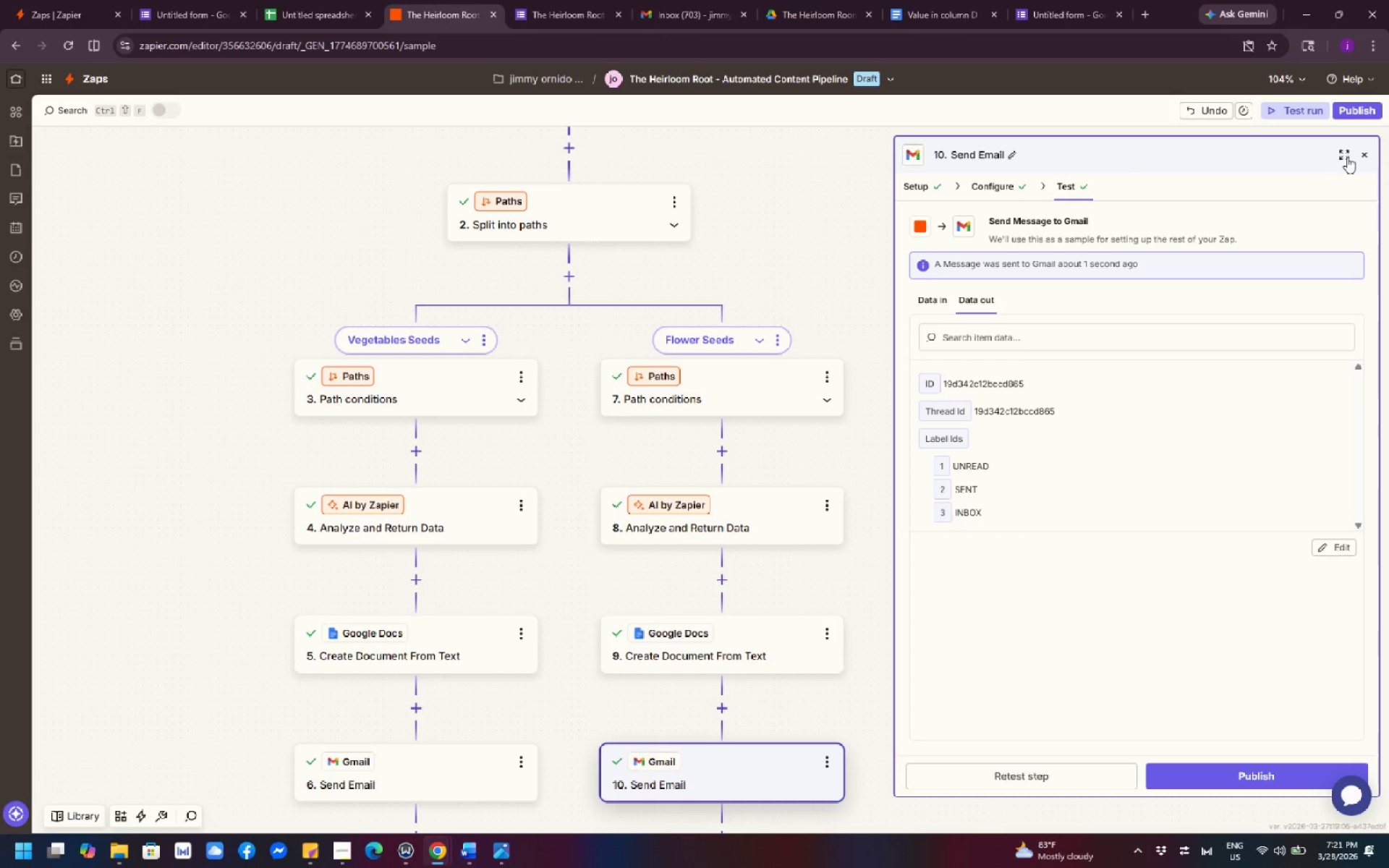 
left_click([1368, 155])
 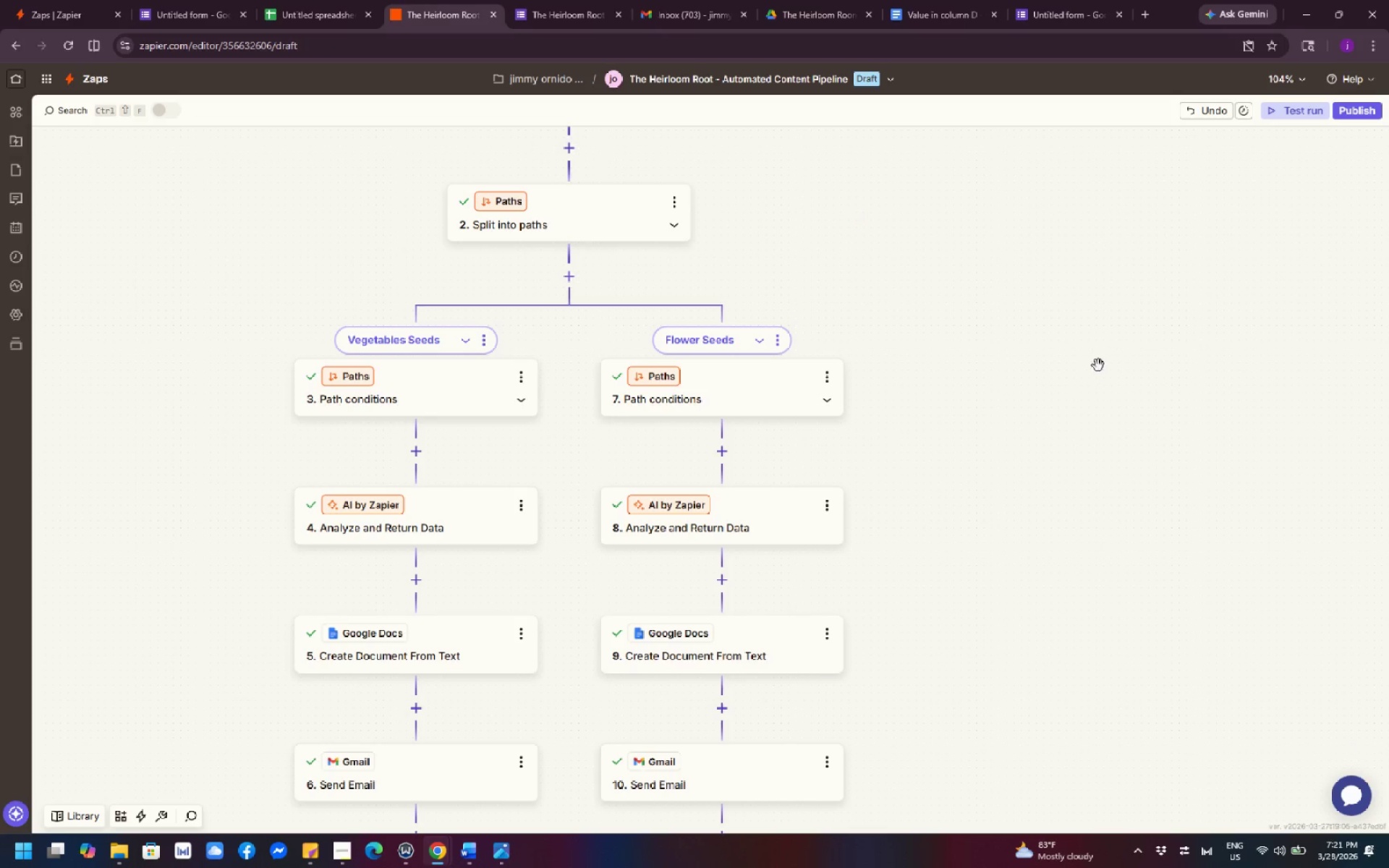 
hold_key(key=ControlLeft, duration=1.25)
scroll: coordinate [1084, 368], scroll_direction: down, amount: 2.0
 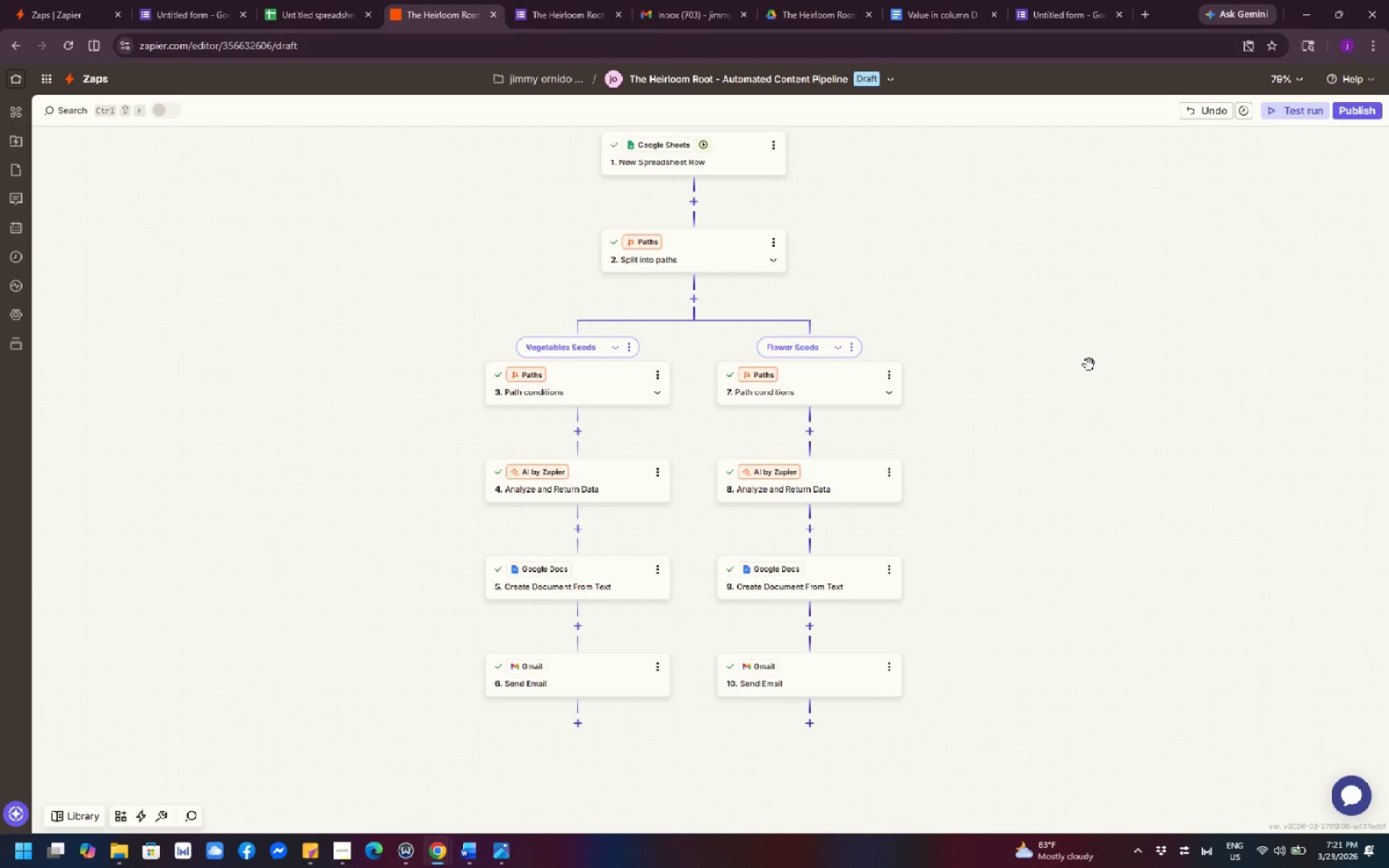 
key(PrintScreen)
 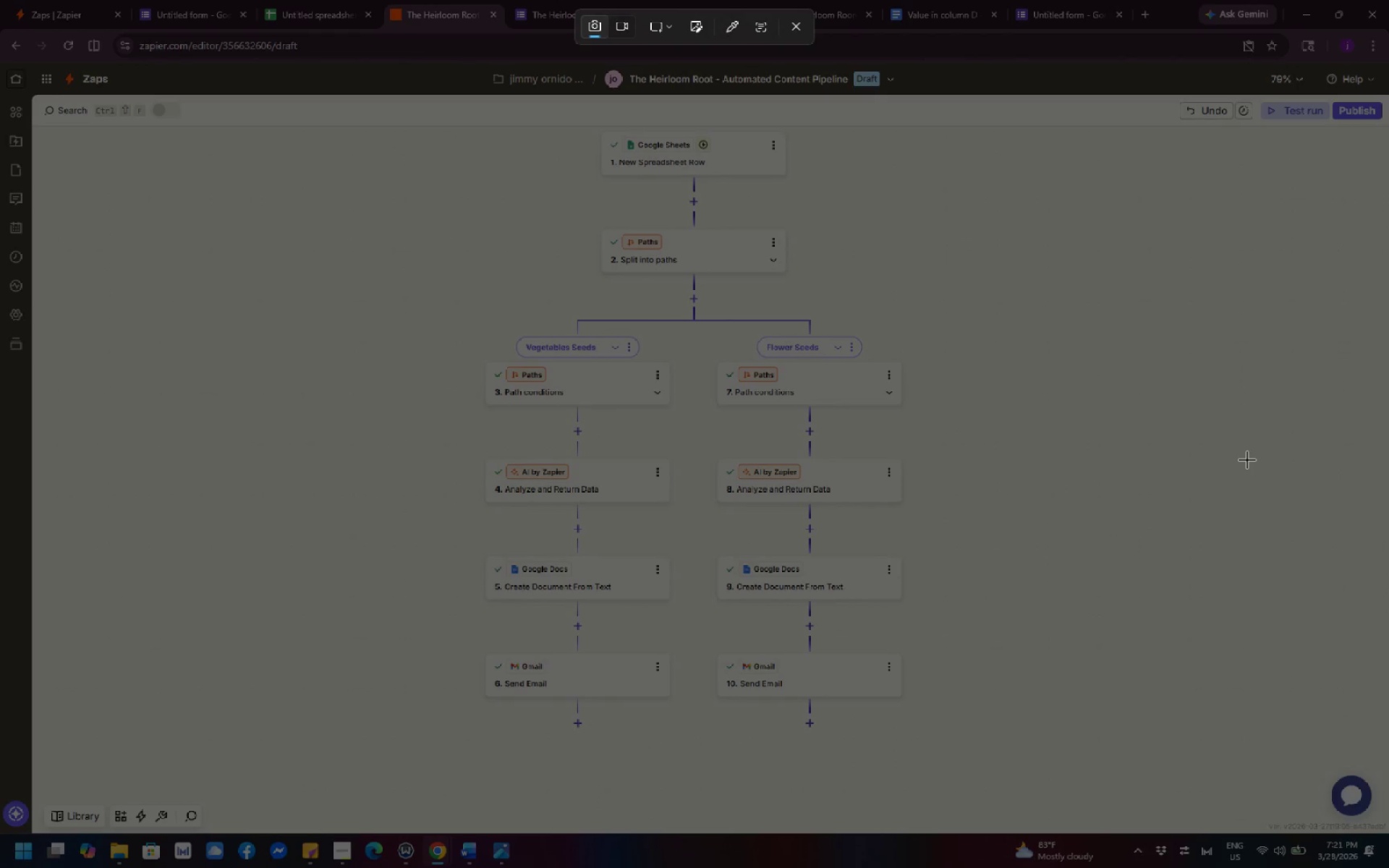 
key(Escape)
 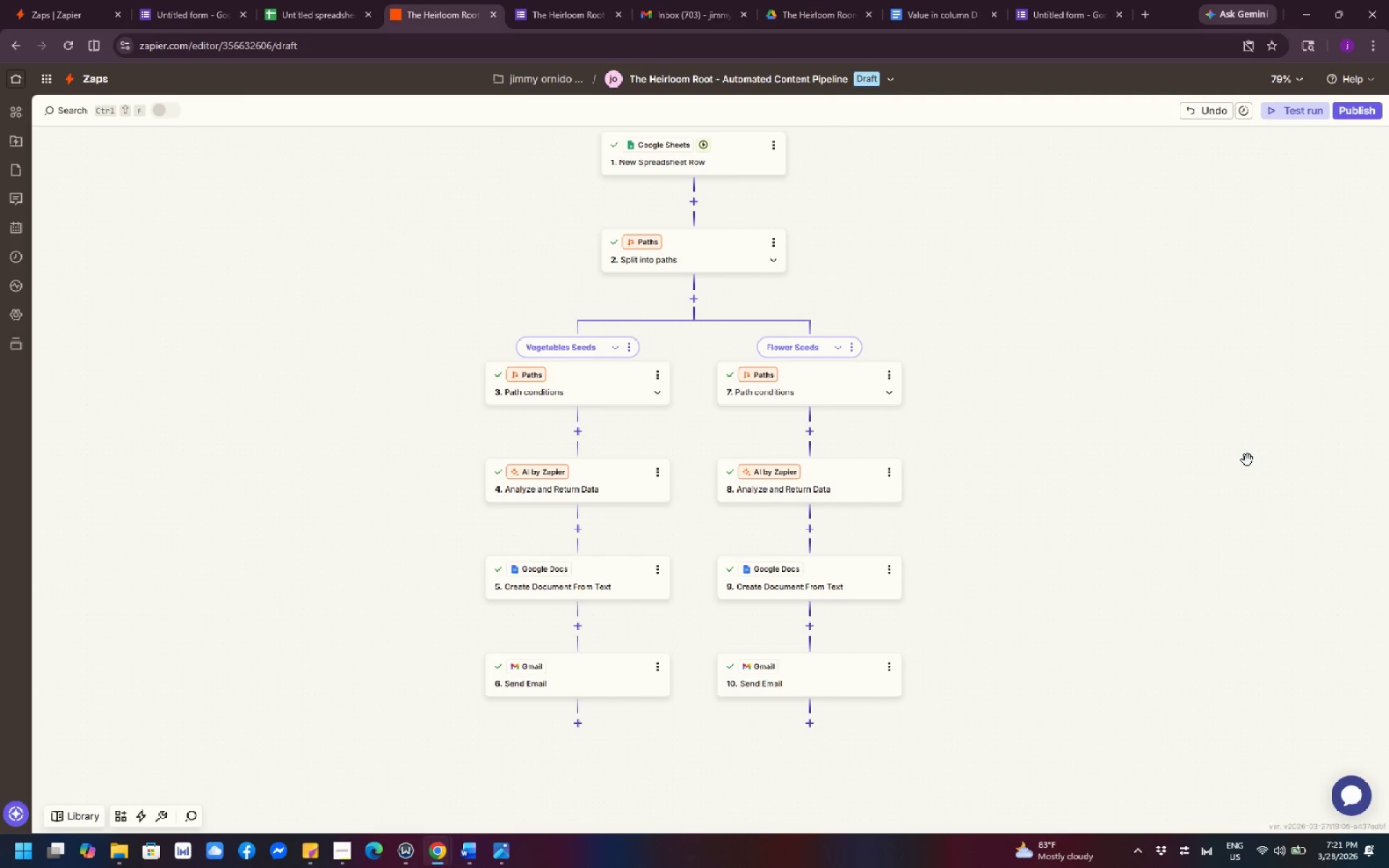 
wait(13.33)
 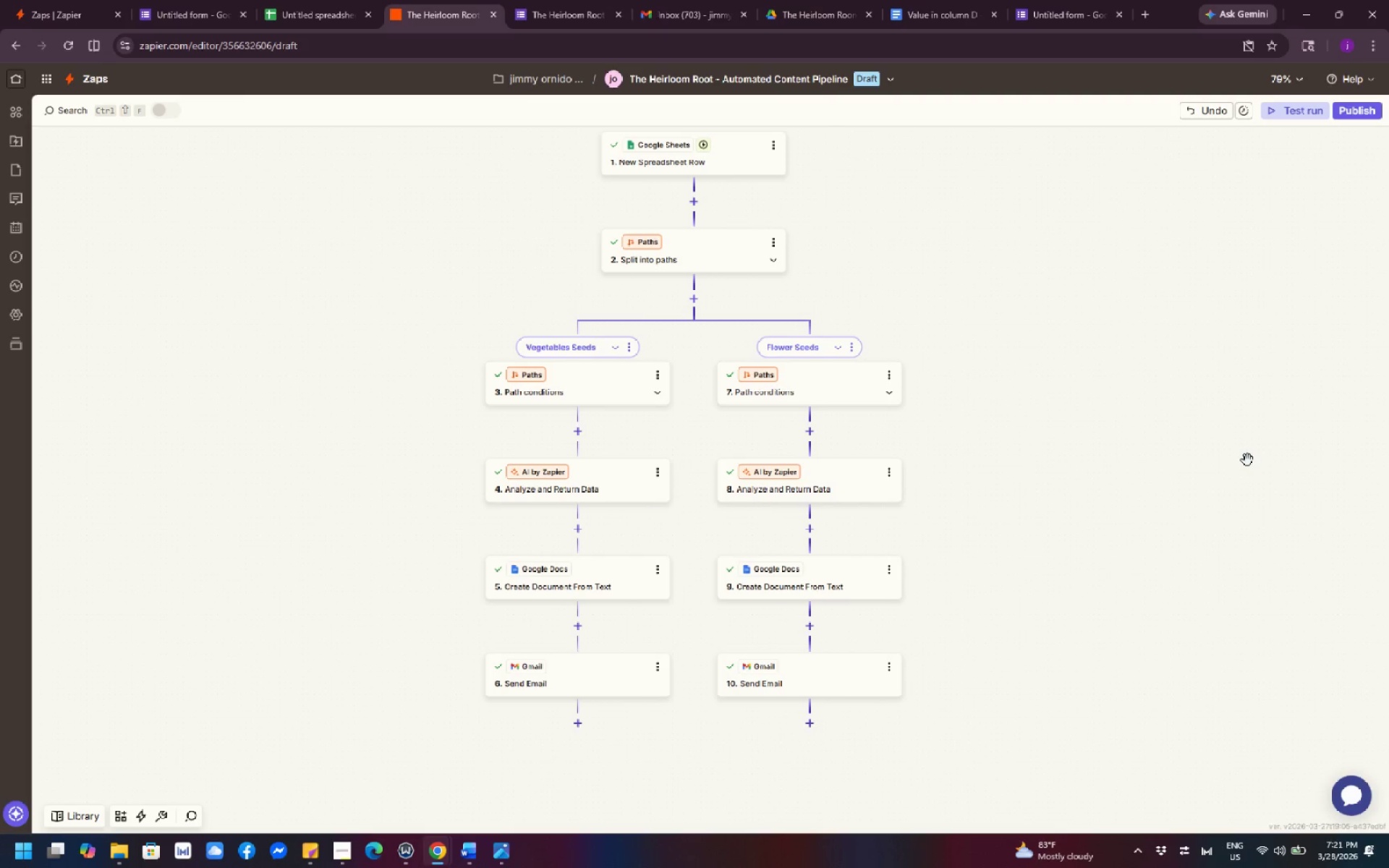 
left_click_drag(start_coordinate=[1148, 422], to_coordinate=[1116, 470])
 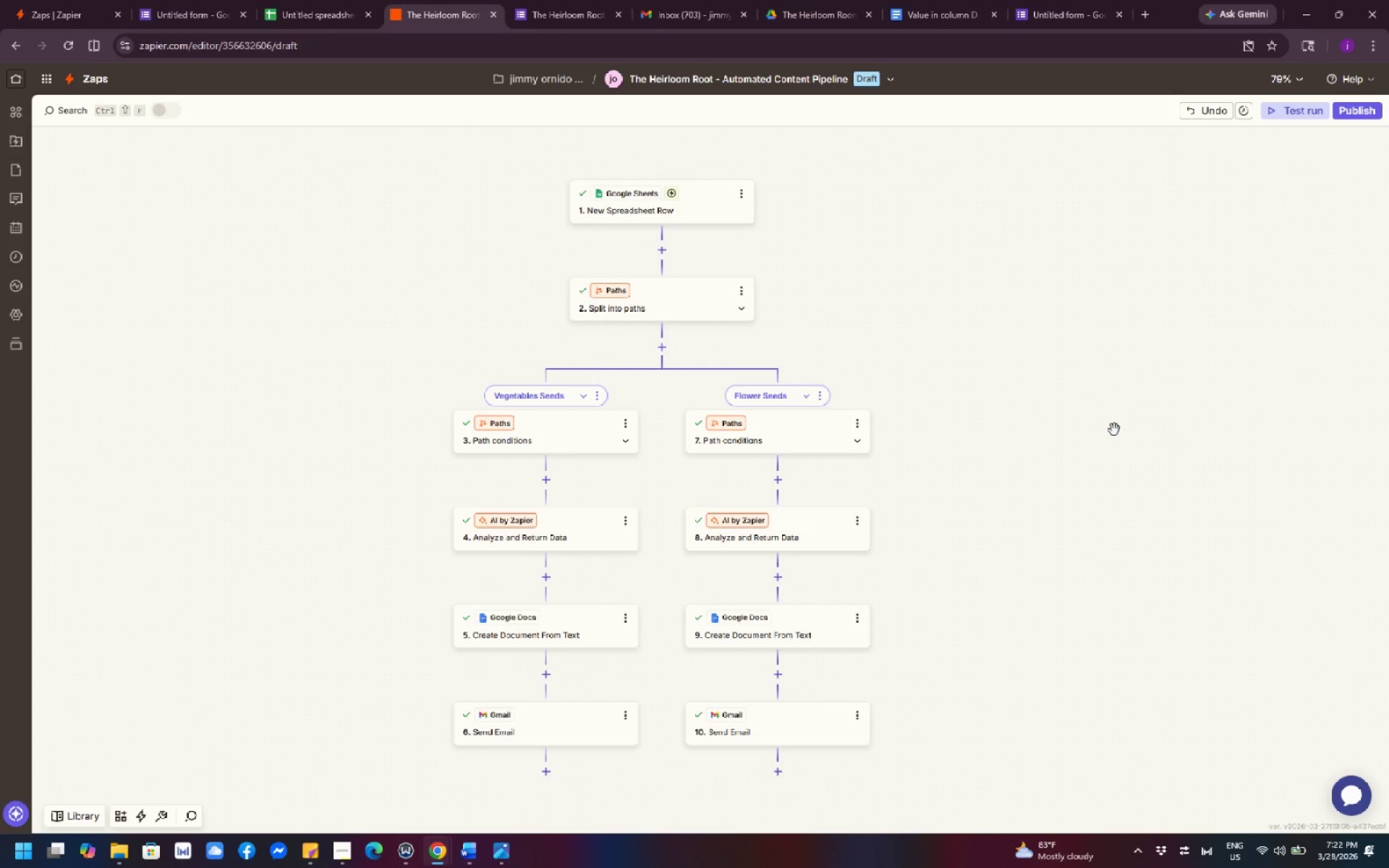 
wait(32.75)
 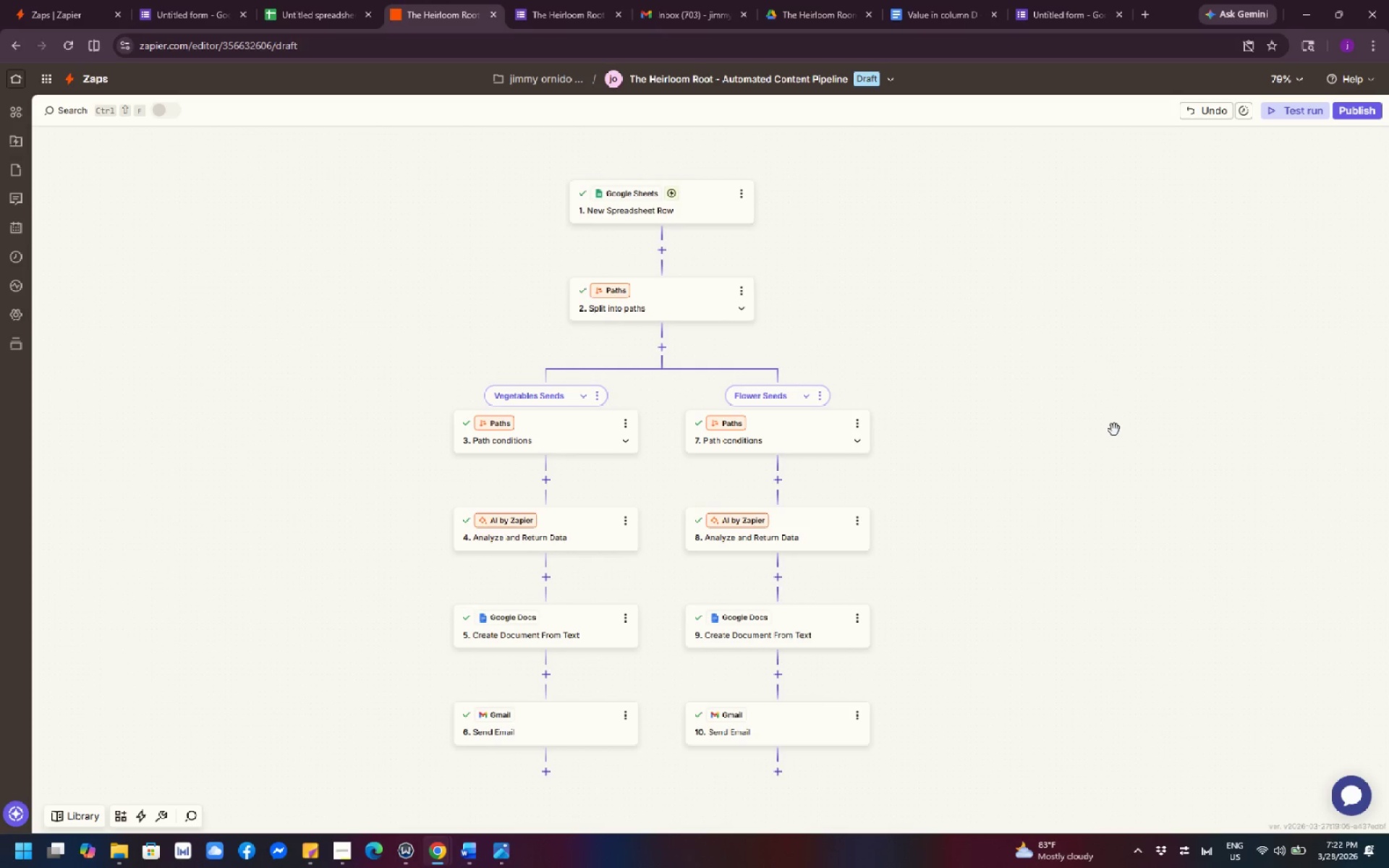 
left_click_drag(start_coordinate=[1221, 584], to_coordinate=[1306, 681])
 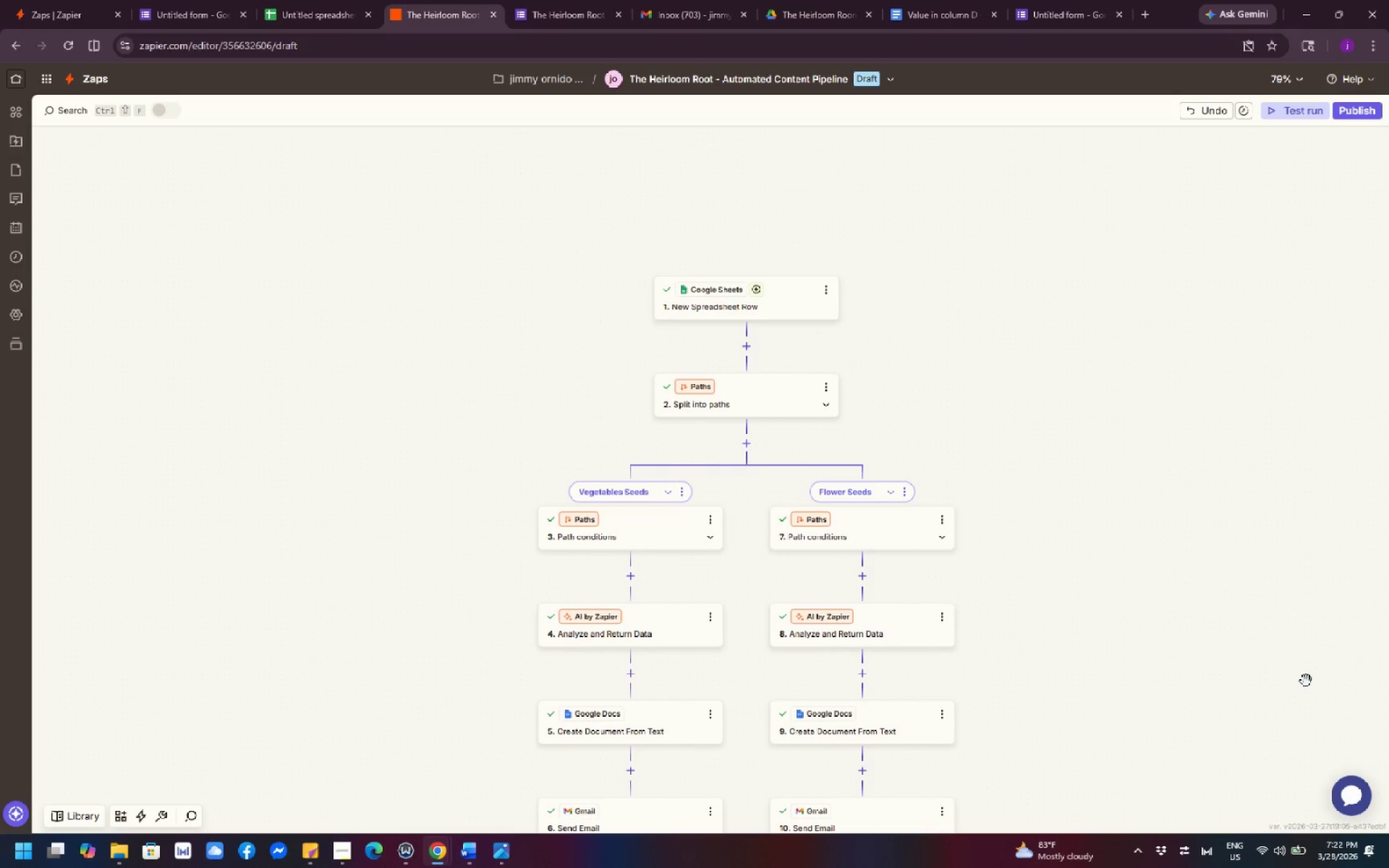 
wait(9.62)
 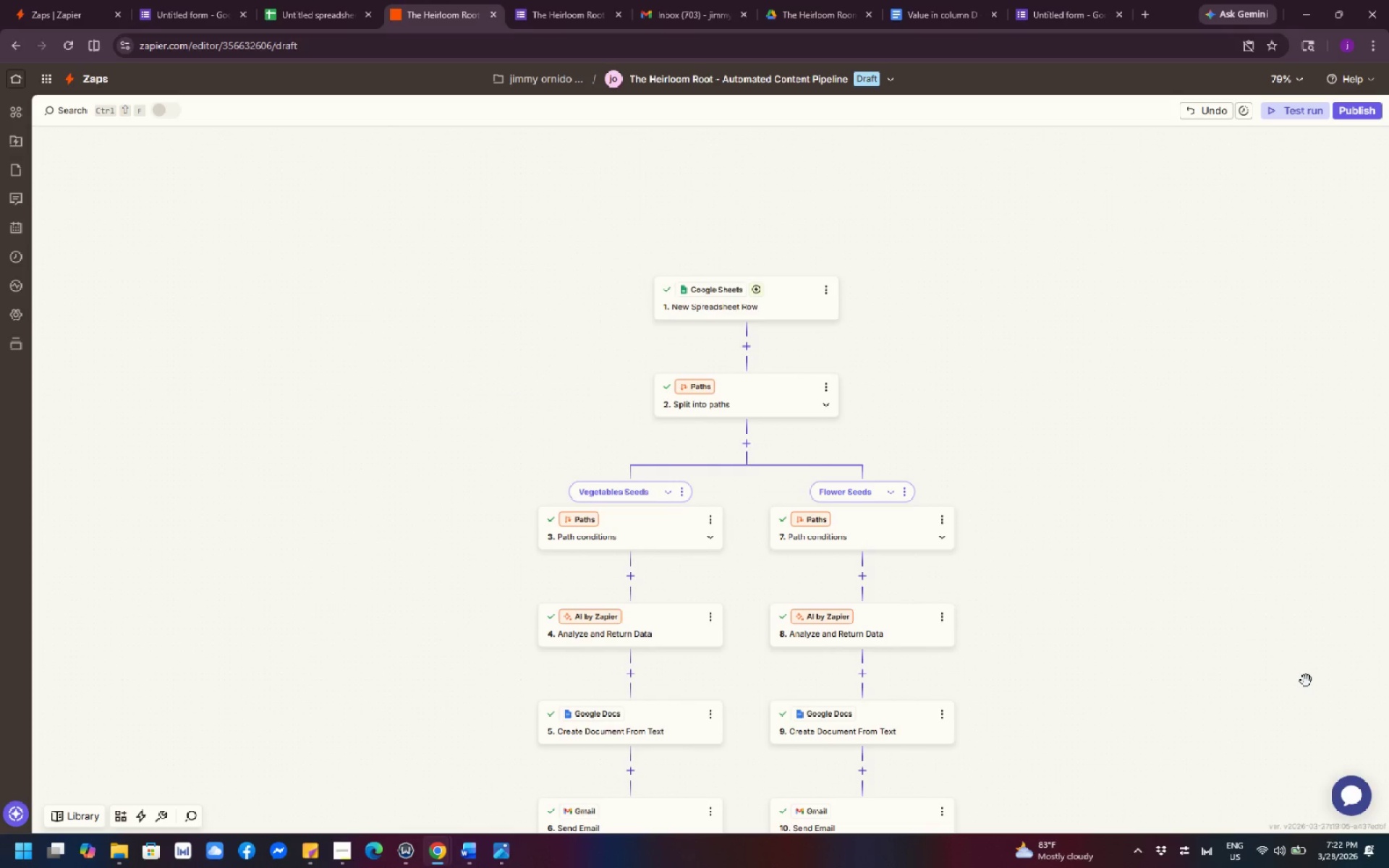 
left_click_drag(start_coordinate=[1227, 630], to_coordinate=[1216, 738])
 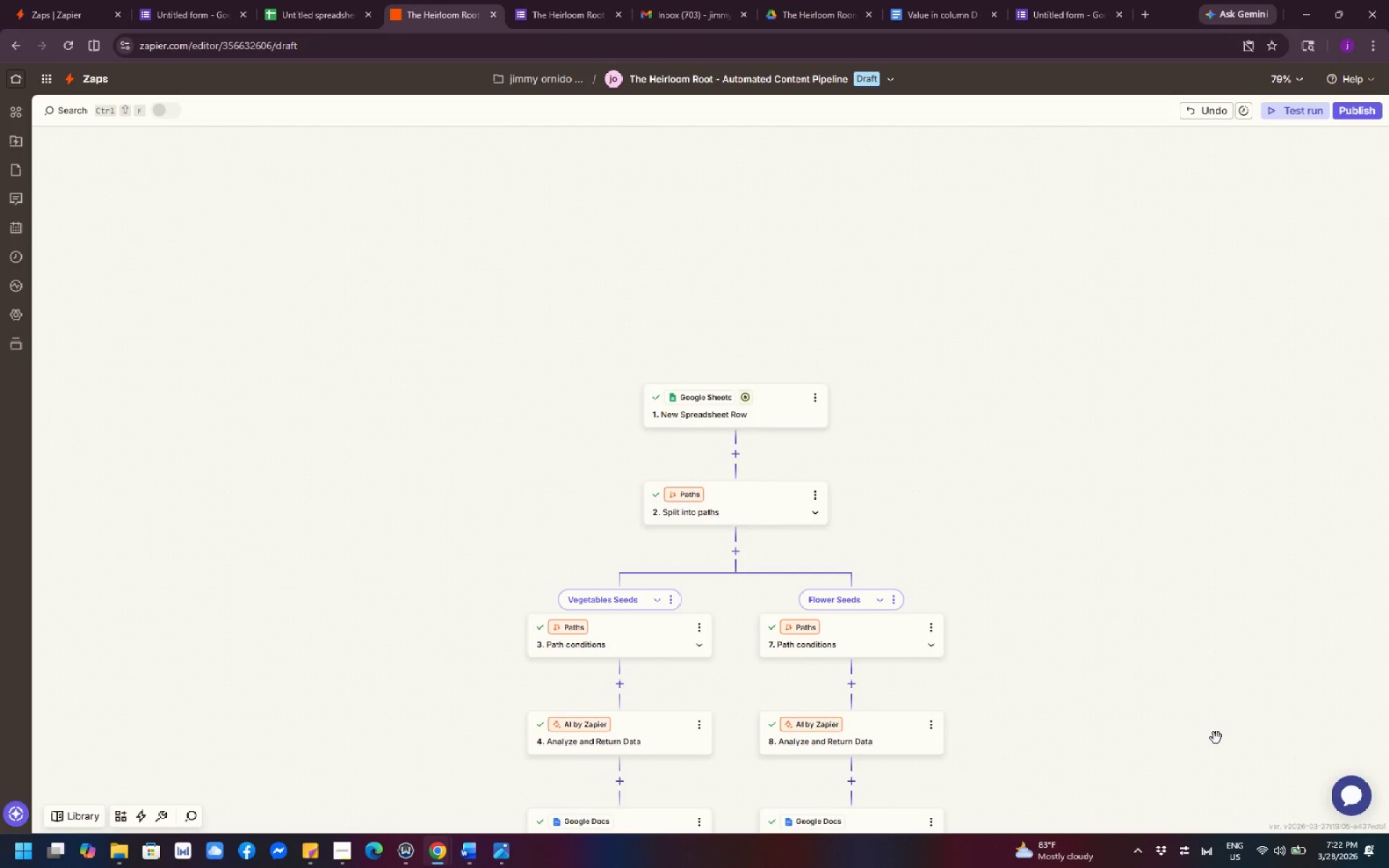 
wait(21.2)
 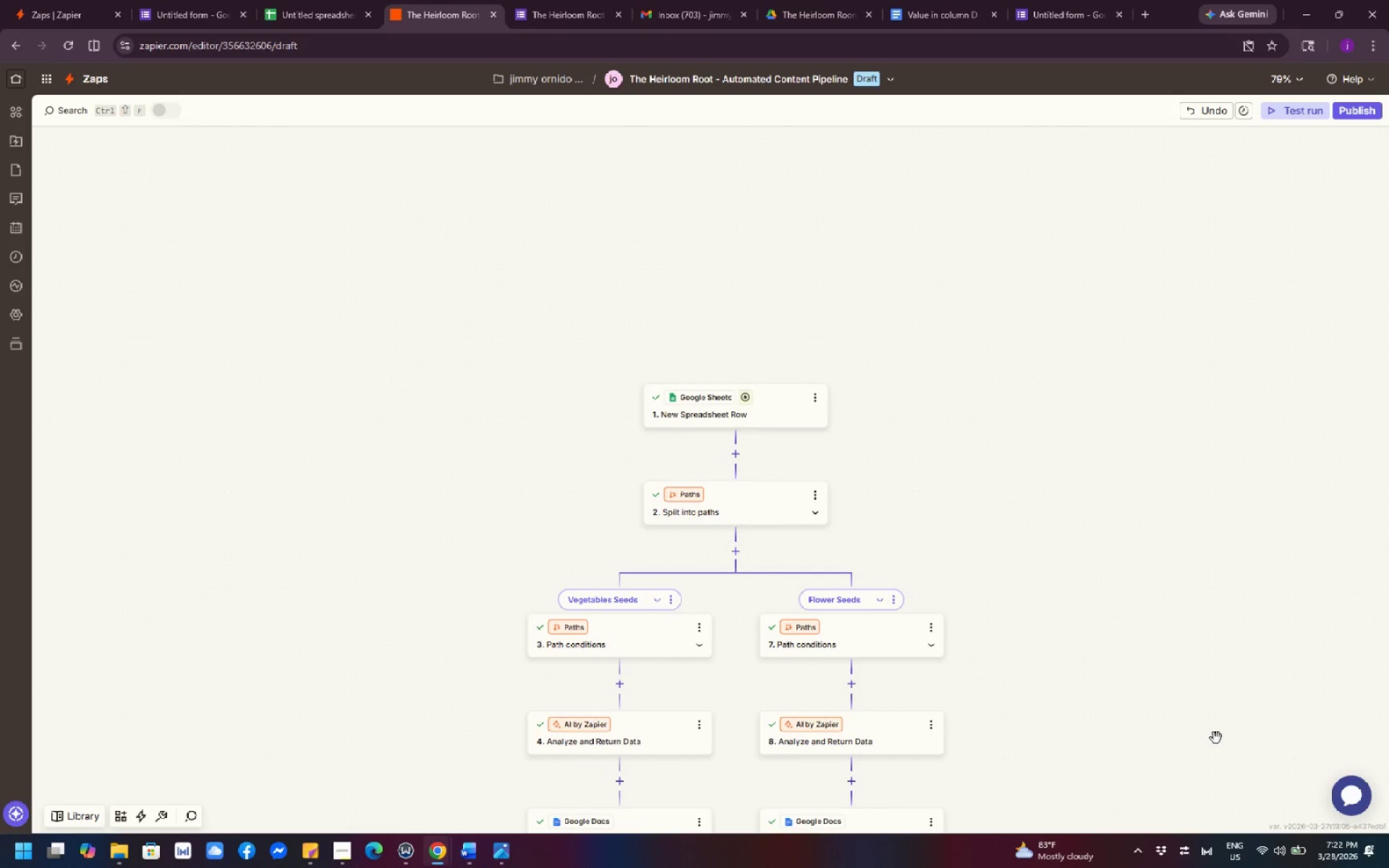 
scroll: coordinate [1129, 407], scroll_direction: down, amount: 3.0
 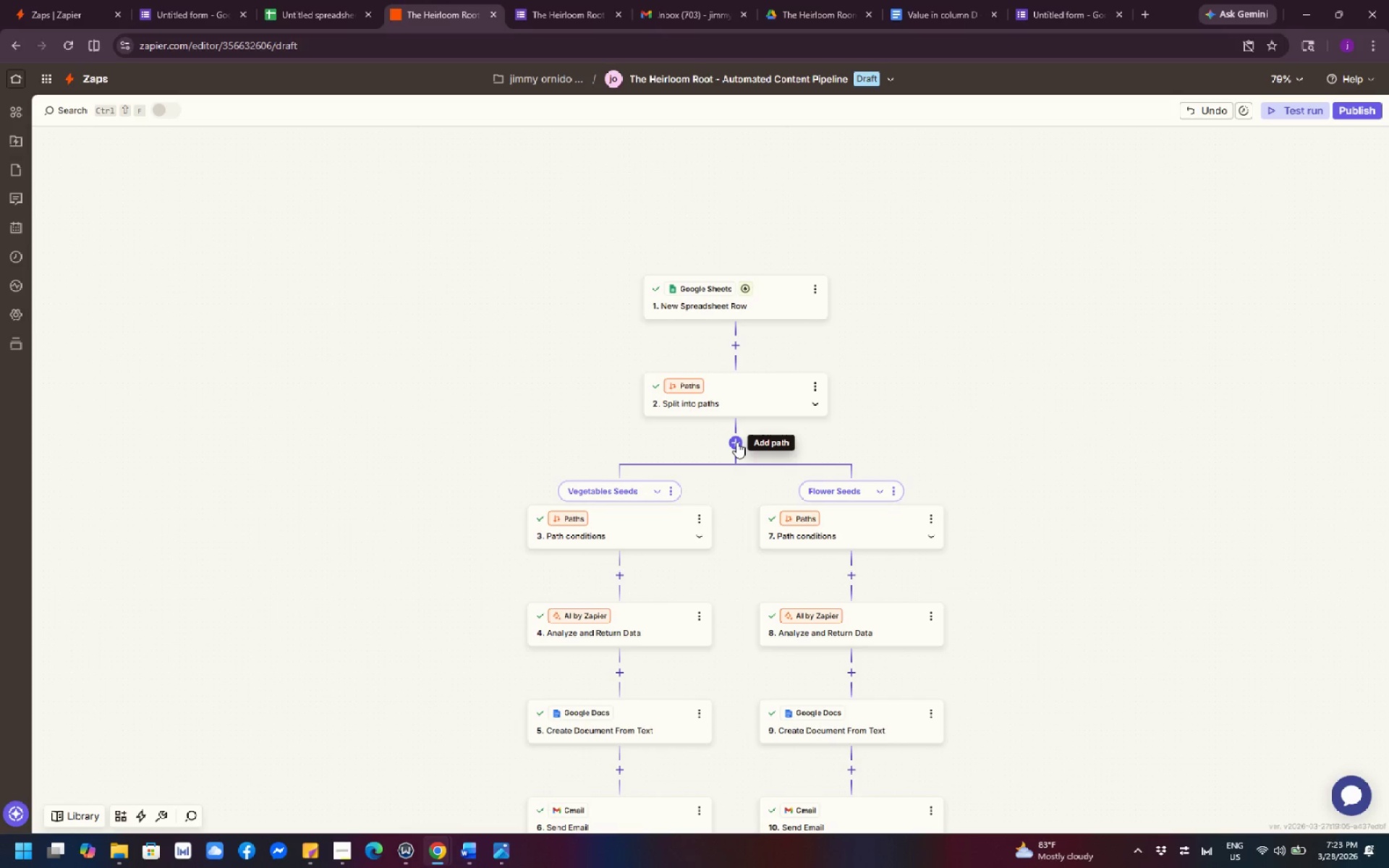 
wait(44.95)
 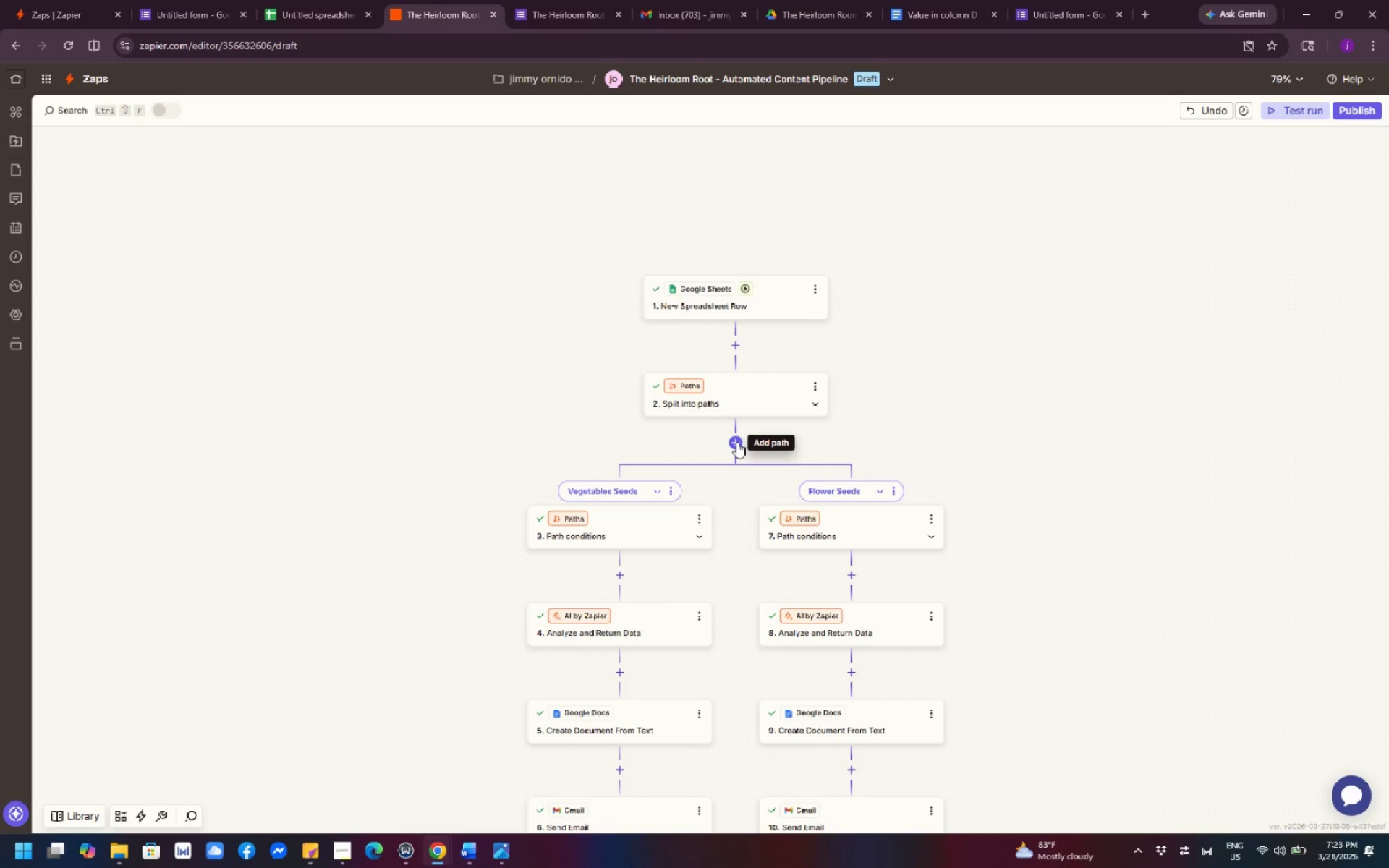 
left_click([736, 442])
 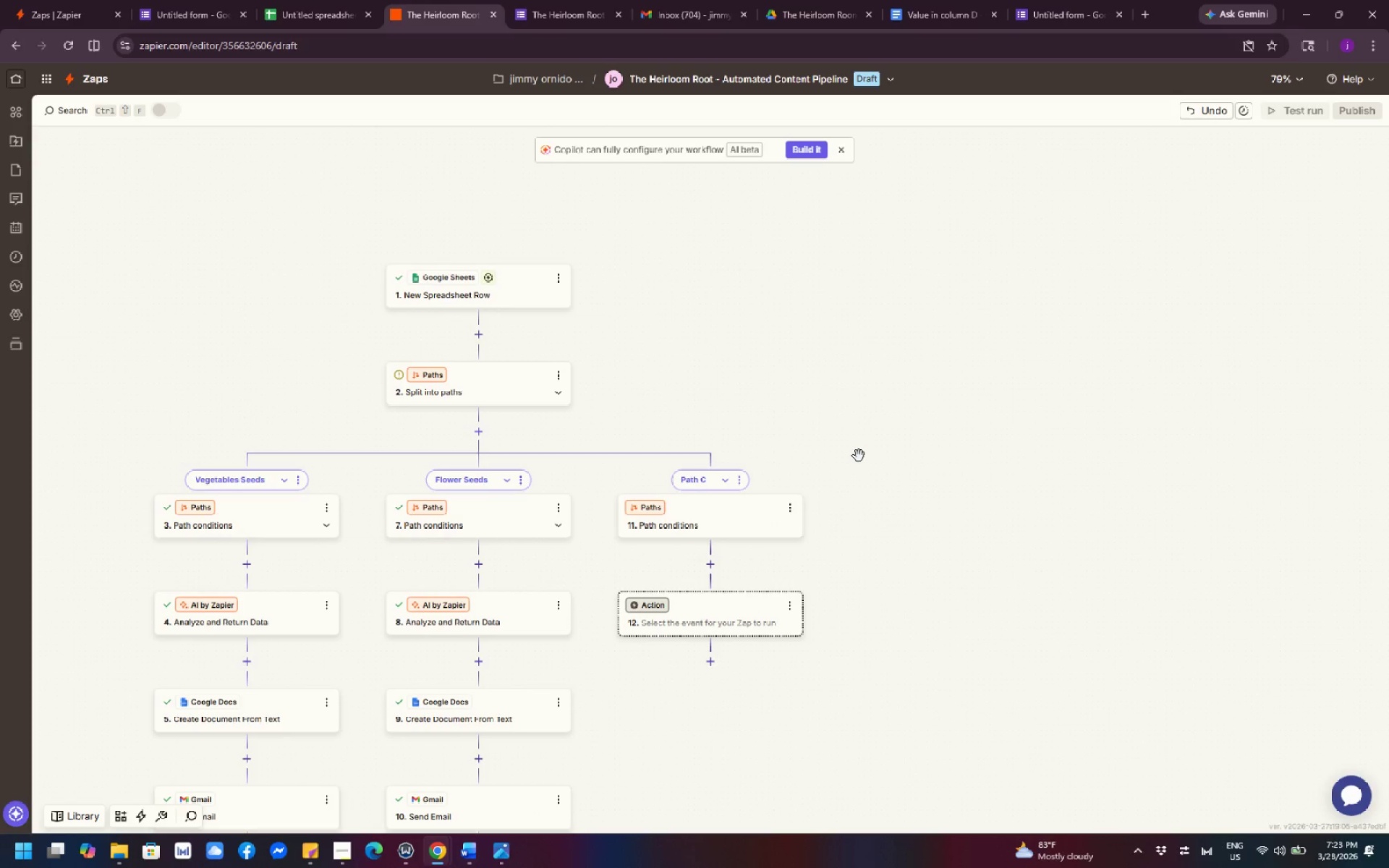 
scroll: coordinate [859, 456], scroll_direction: down, amount: 1.0
 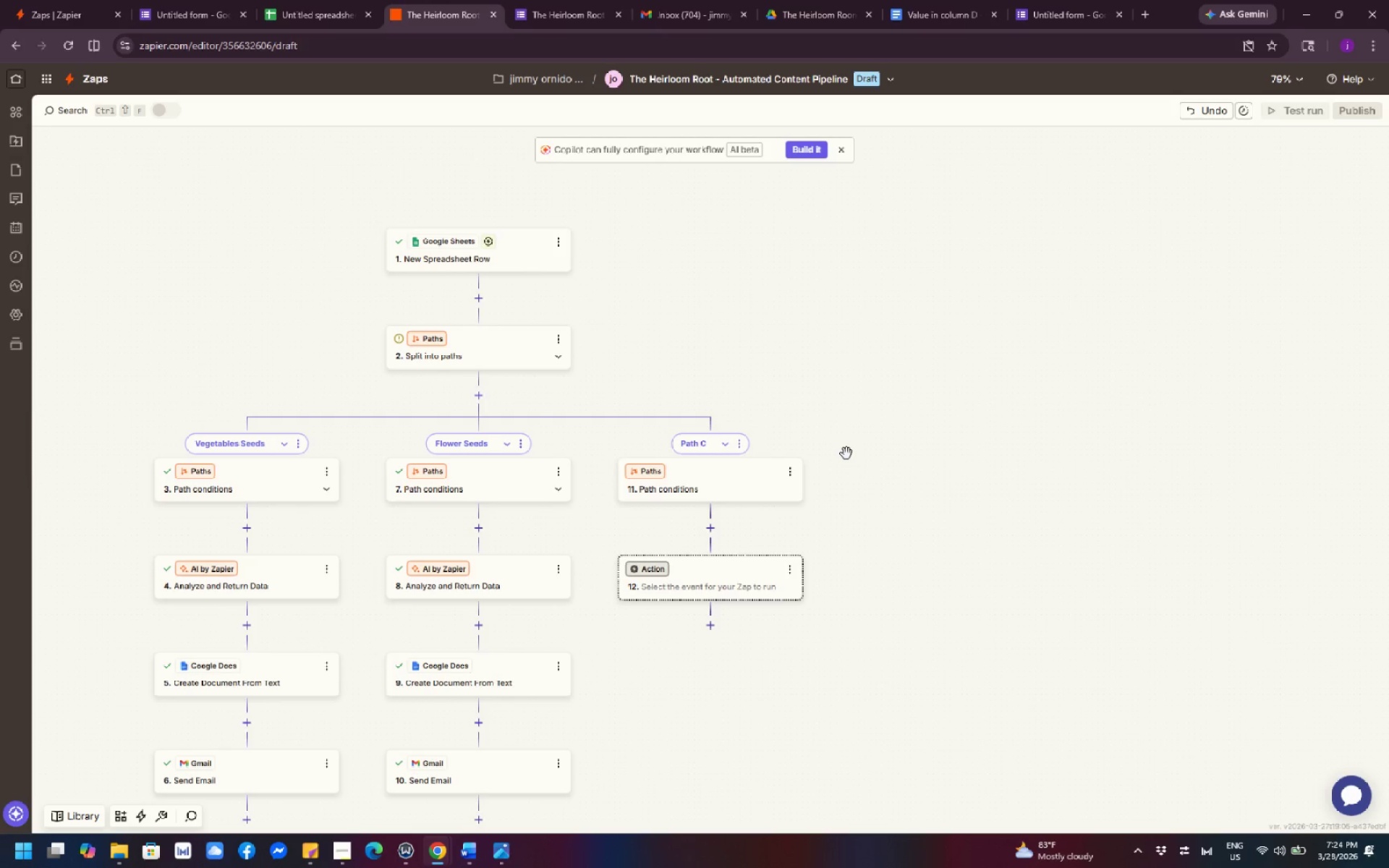 
wait(20.34)
 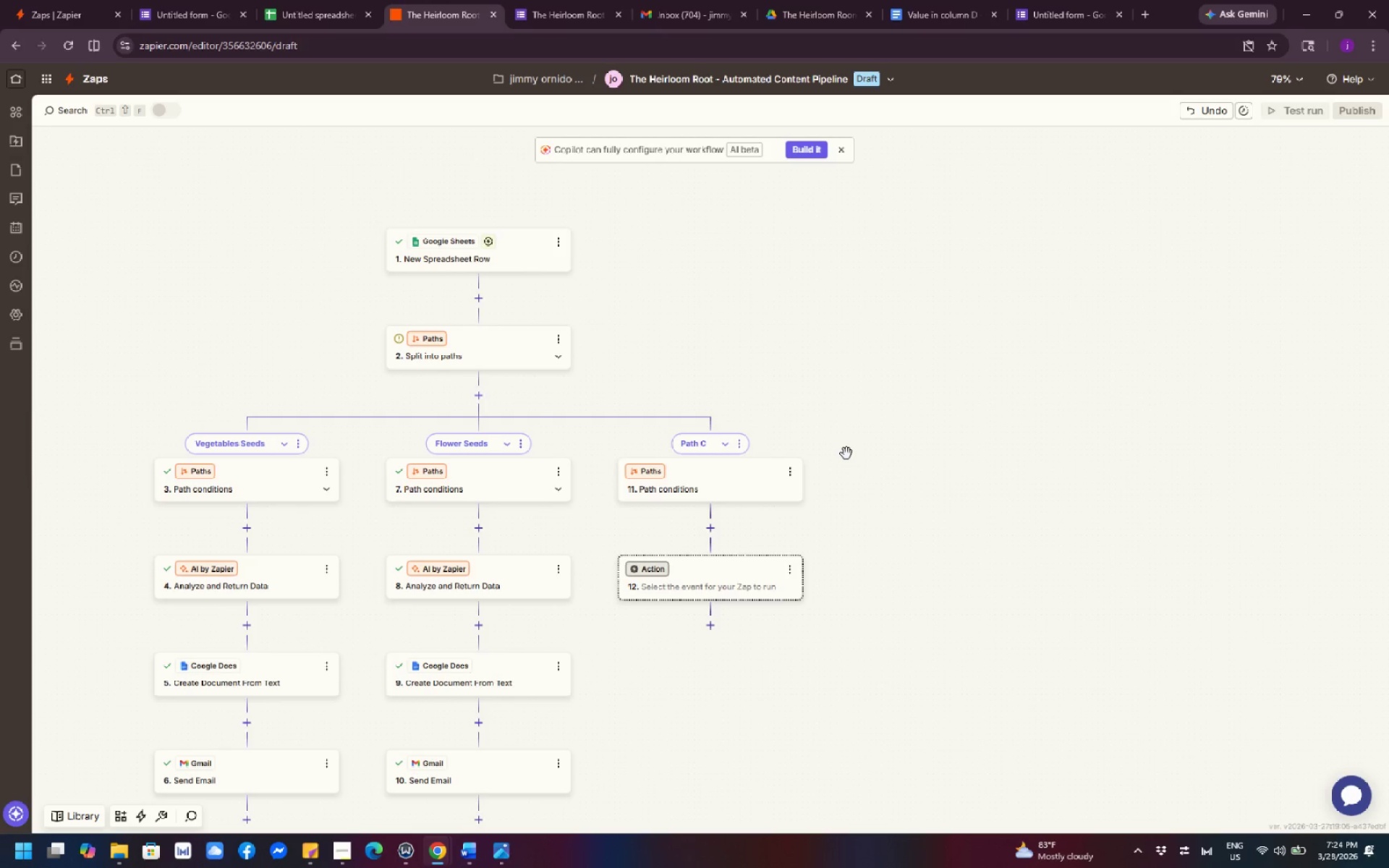 
left_click_drag(start_coordinate=[970, 427], to_coordinate=[1177, 381])
 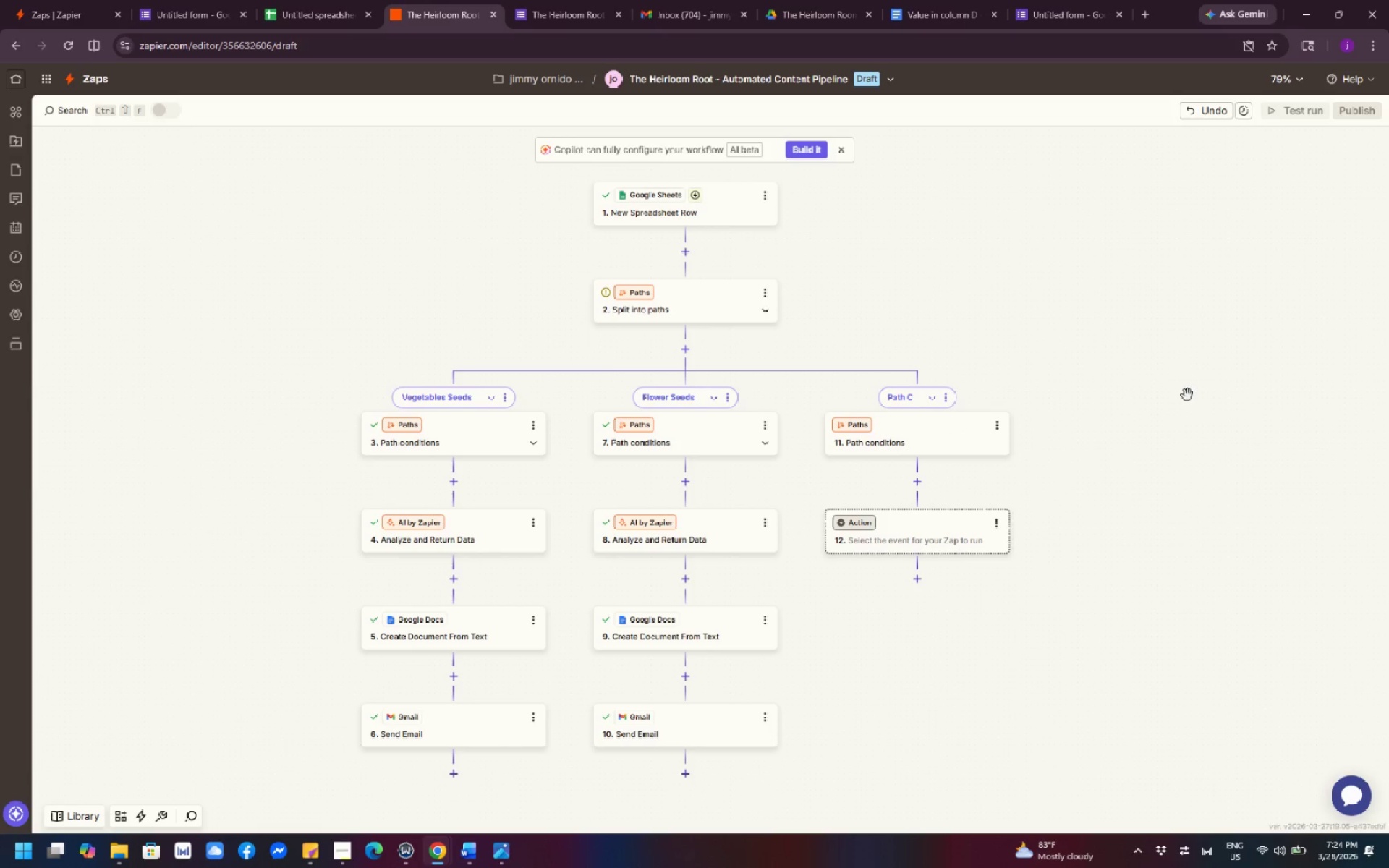 
wait(5.09)
 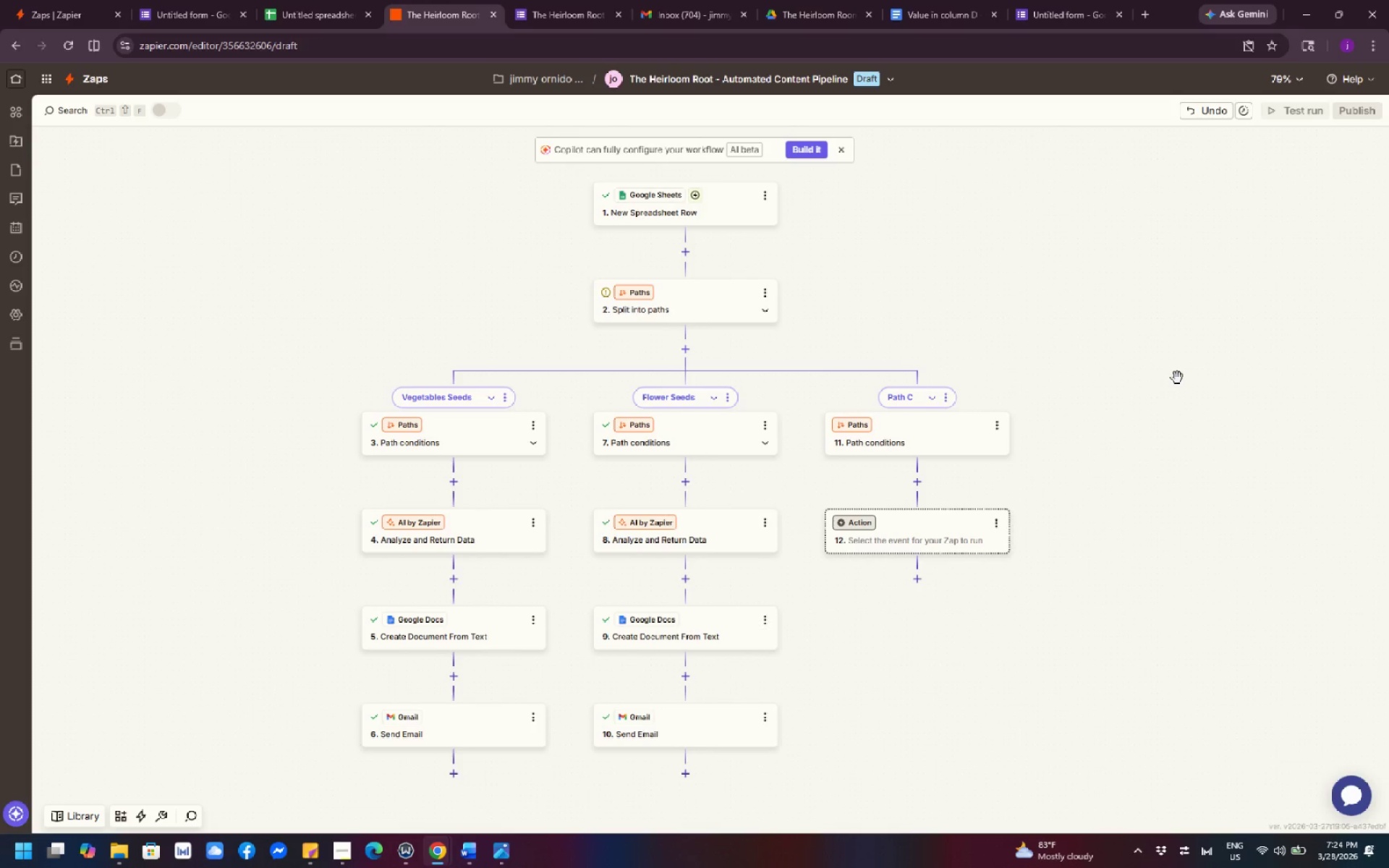 
left_click_drag(start_coordinate=[1152, 423], to_coordinate=[1130, 335])
 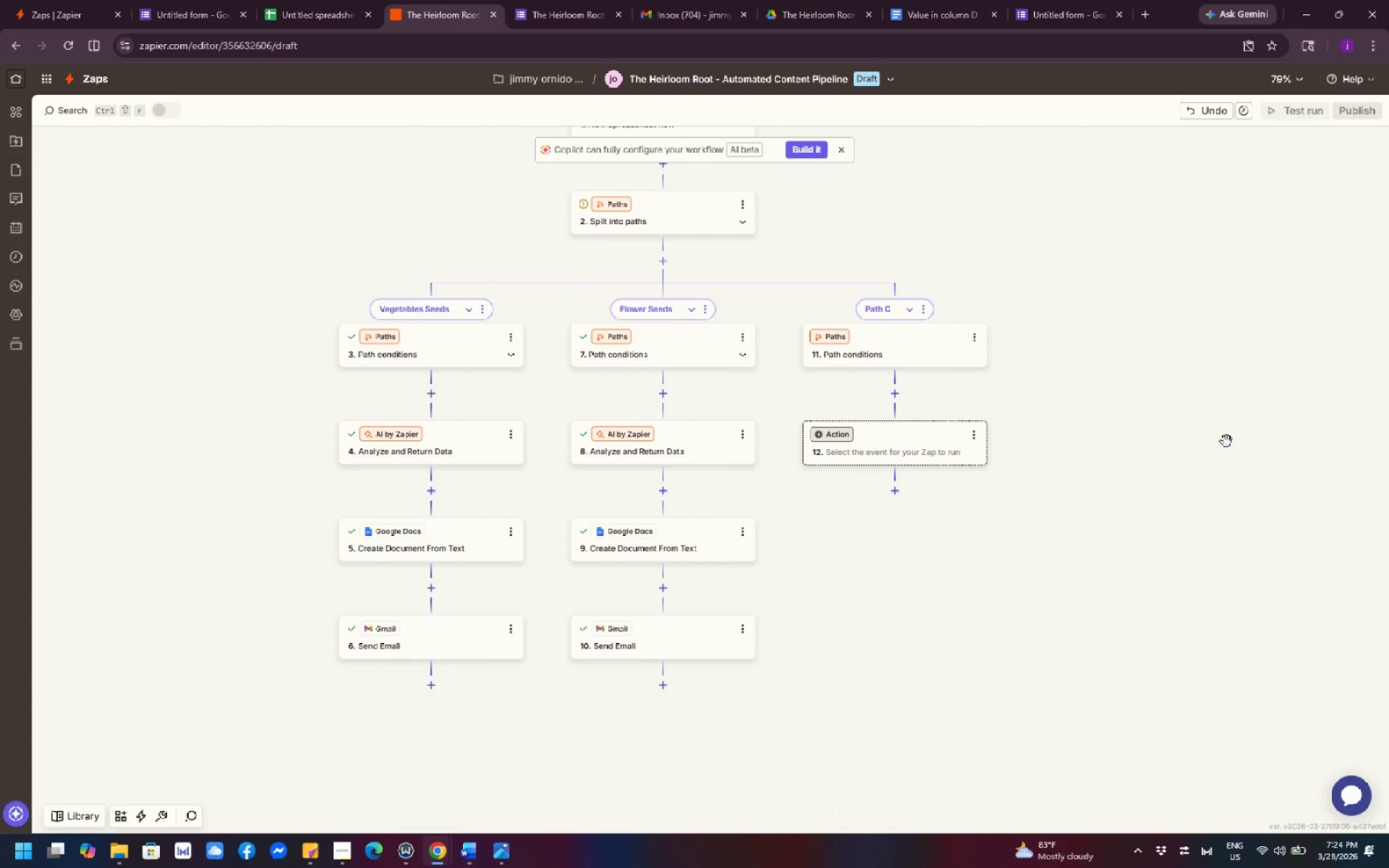 
wait(8.89)
 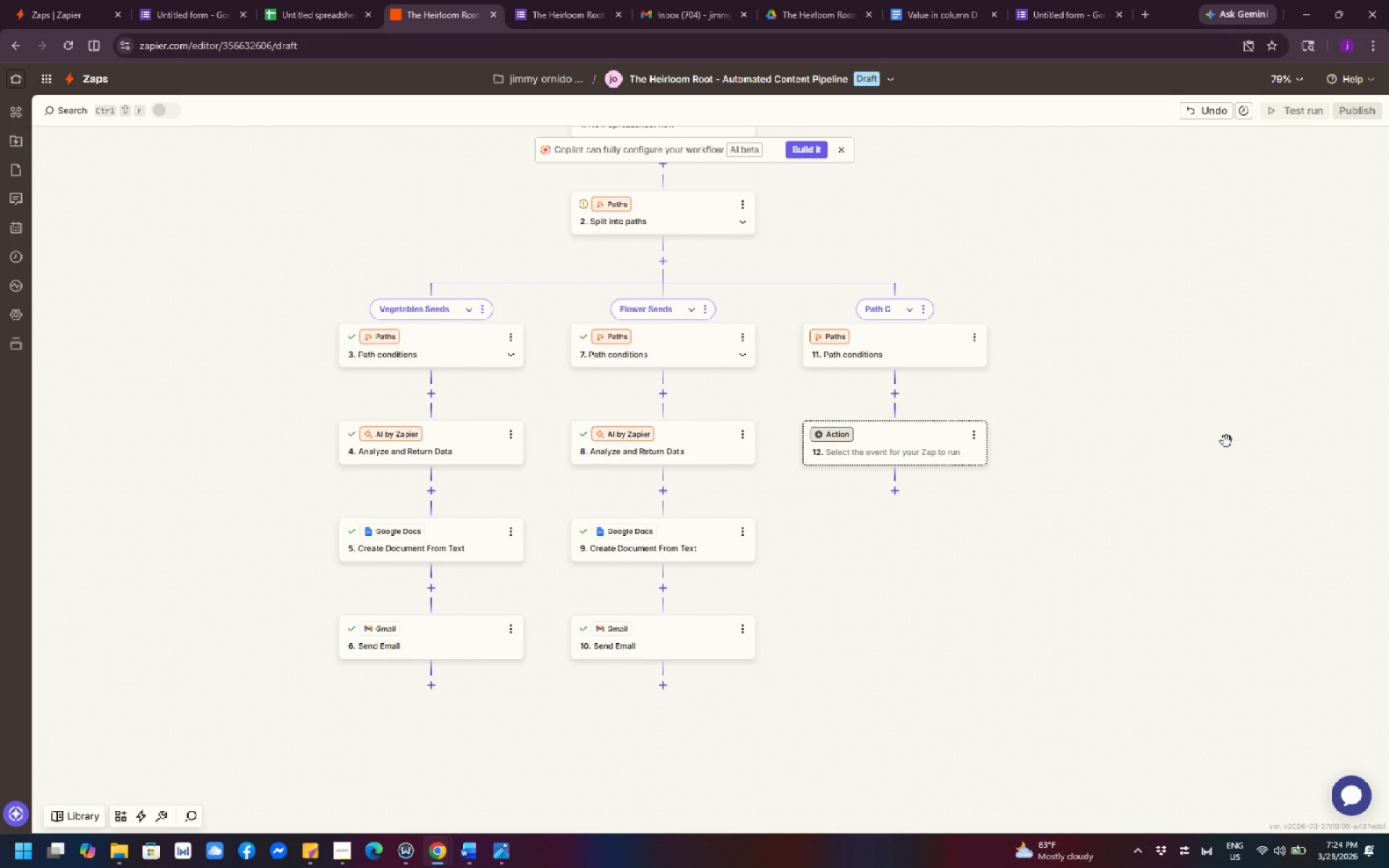 
left_click([927, 307])
 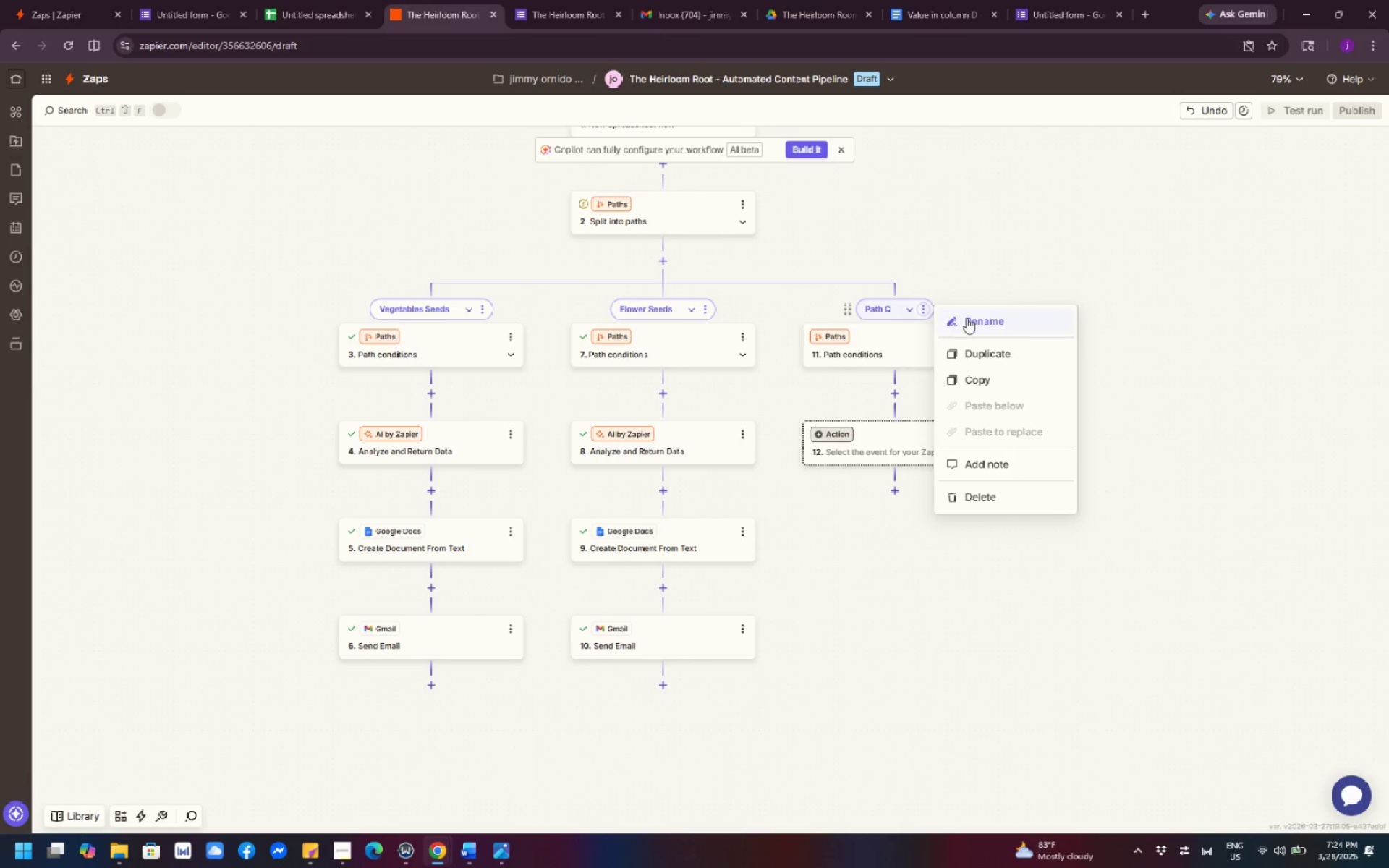 
left_click([978, 318])
 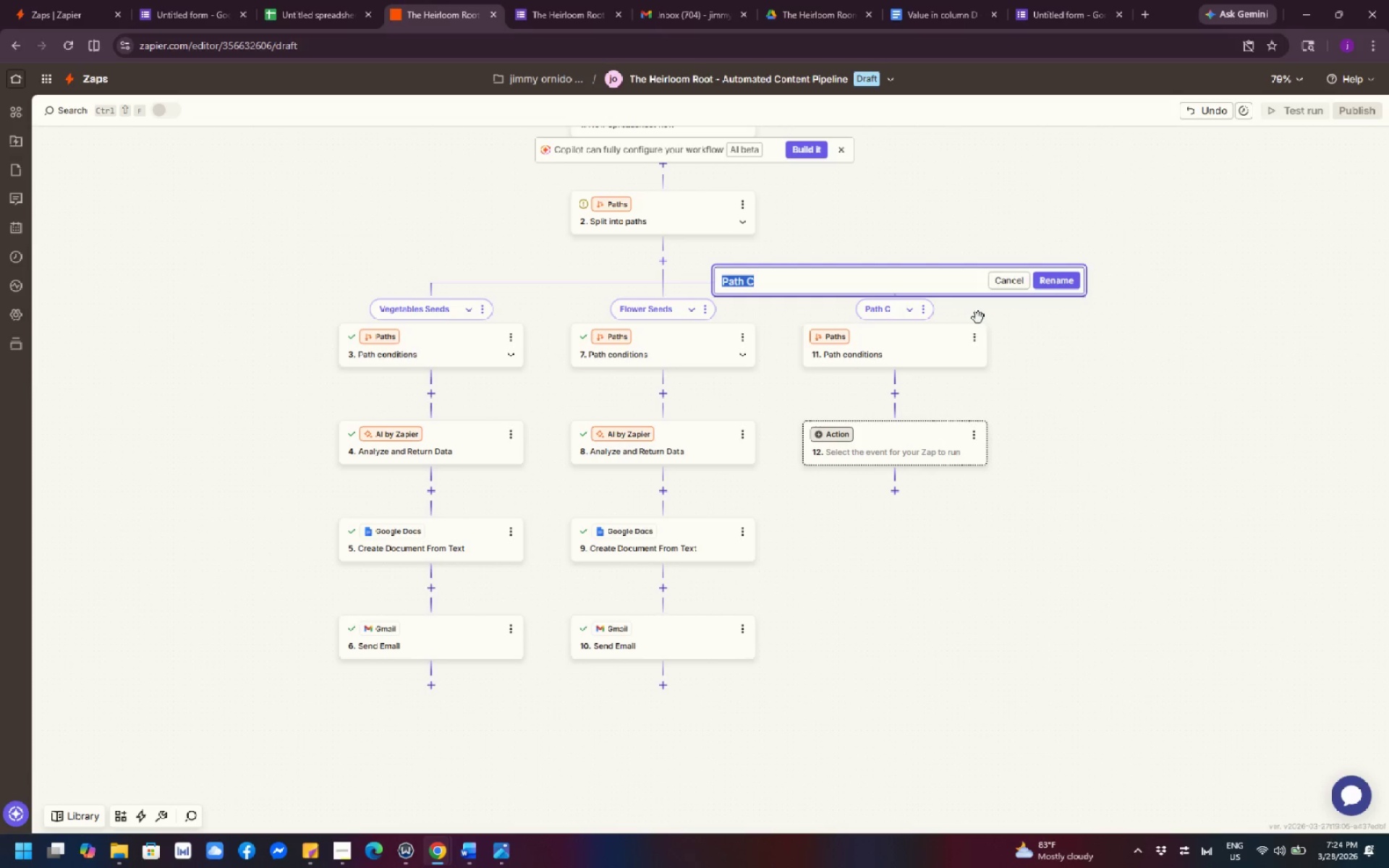 
type(MIssing Data Alert)
 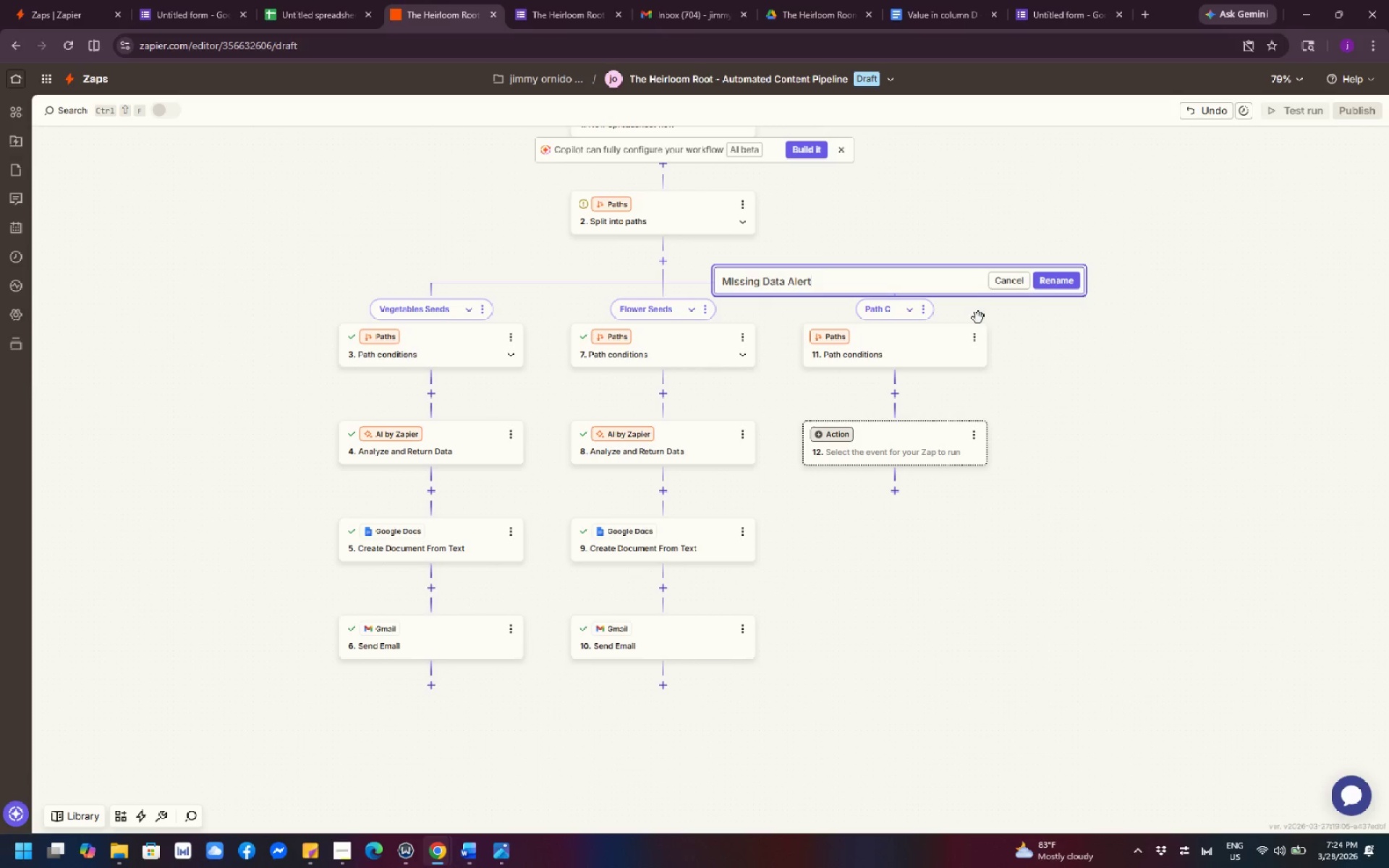 
left_click([732, 277])
 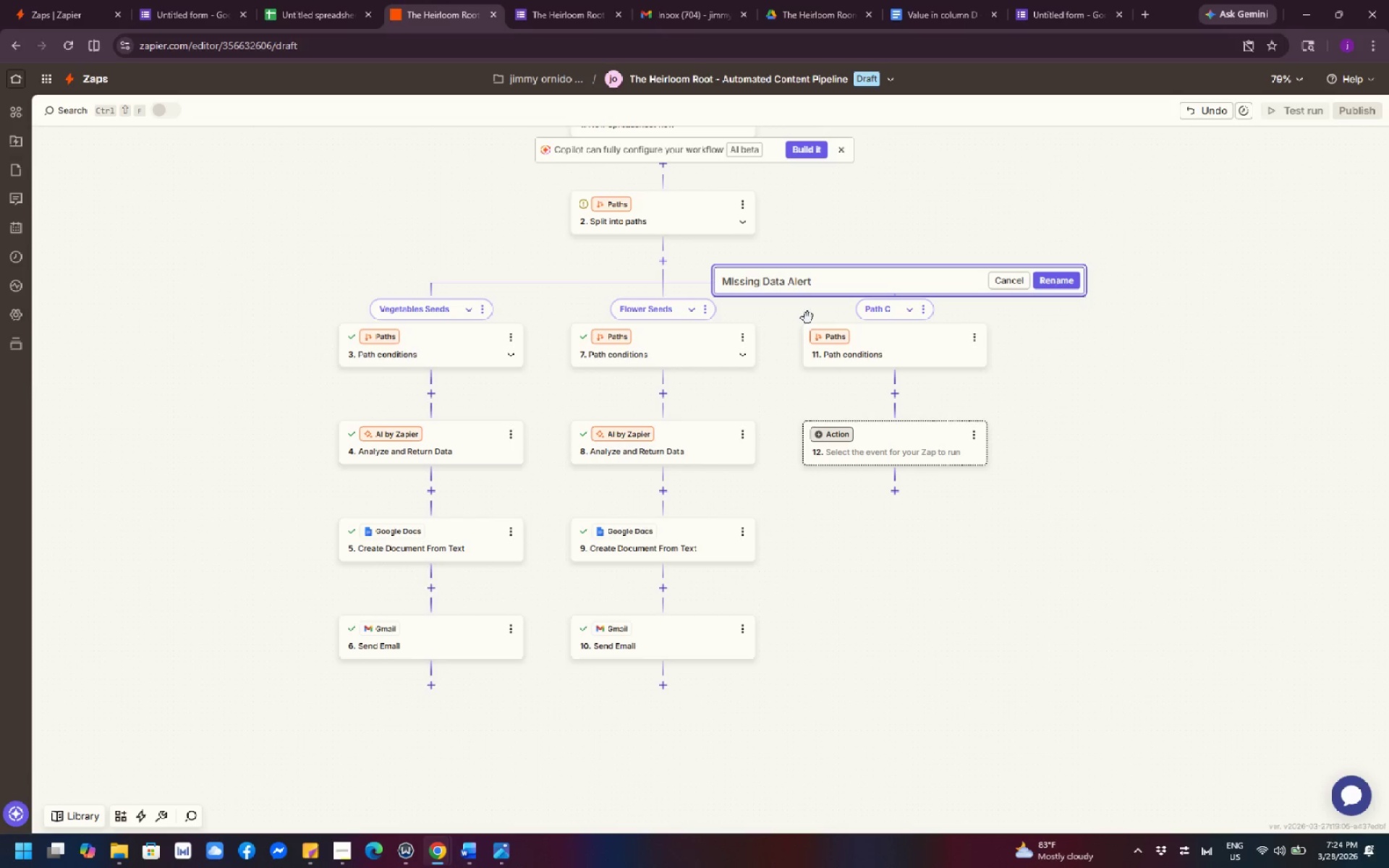 
key(ArrowRight)
 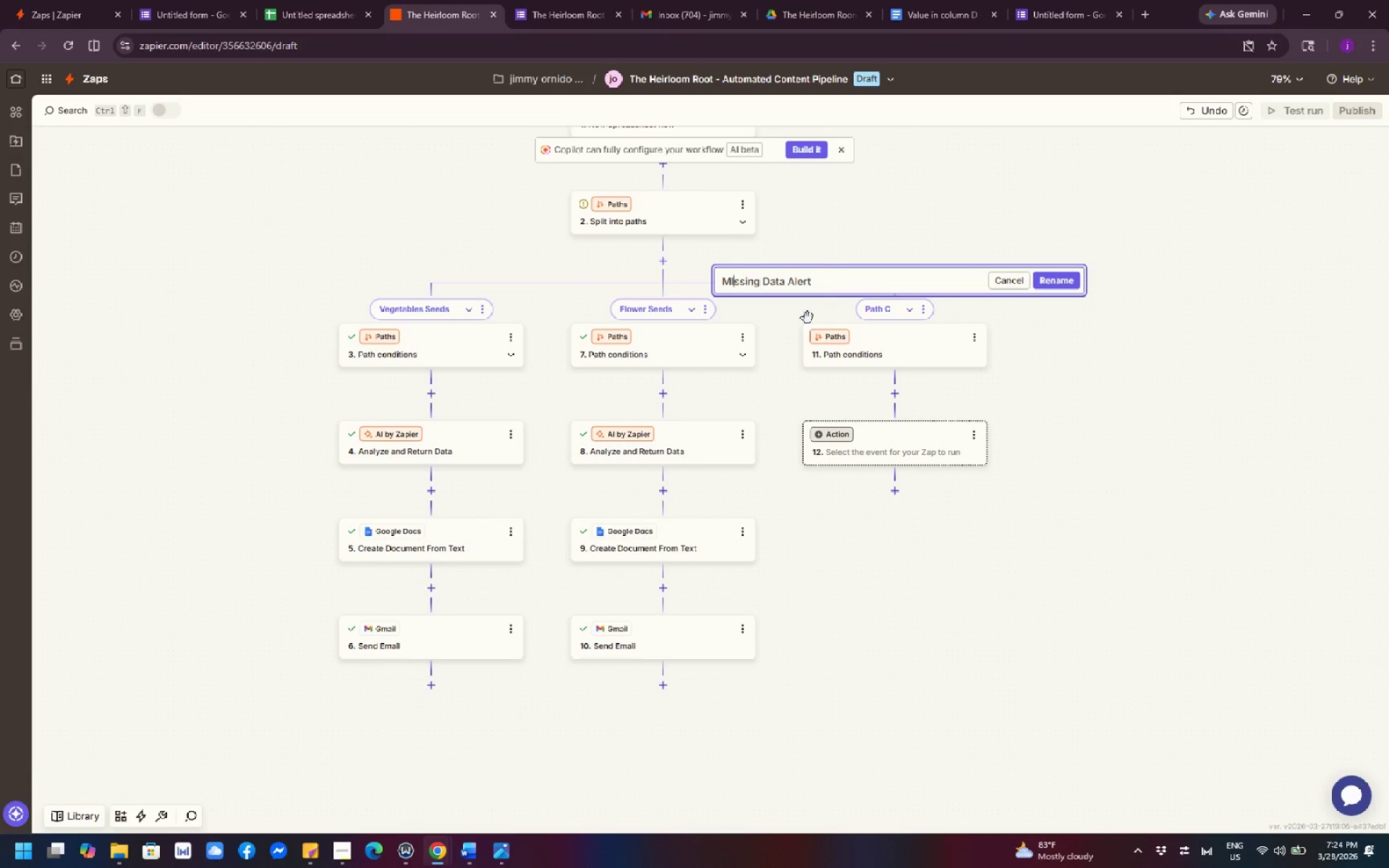 
key(Backspace)
 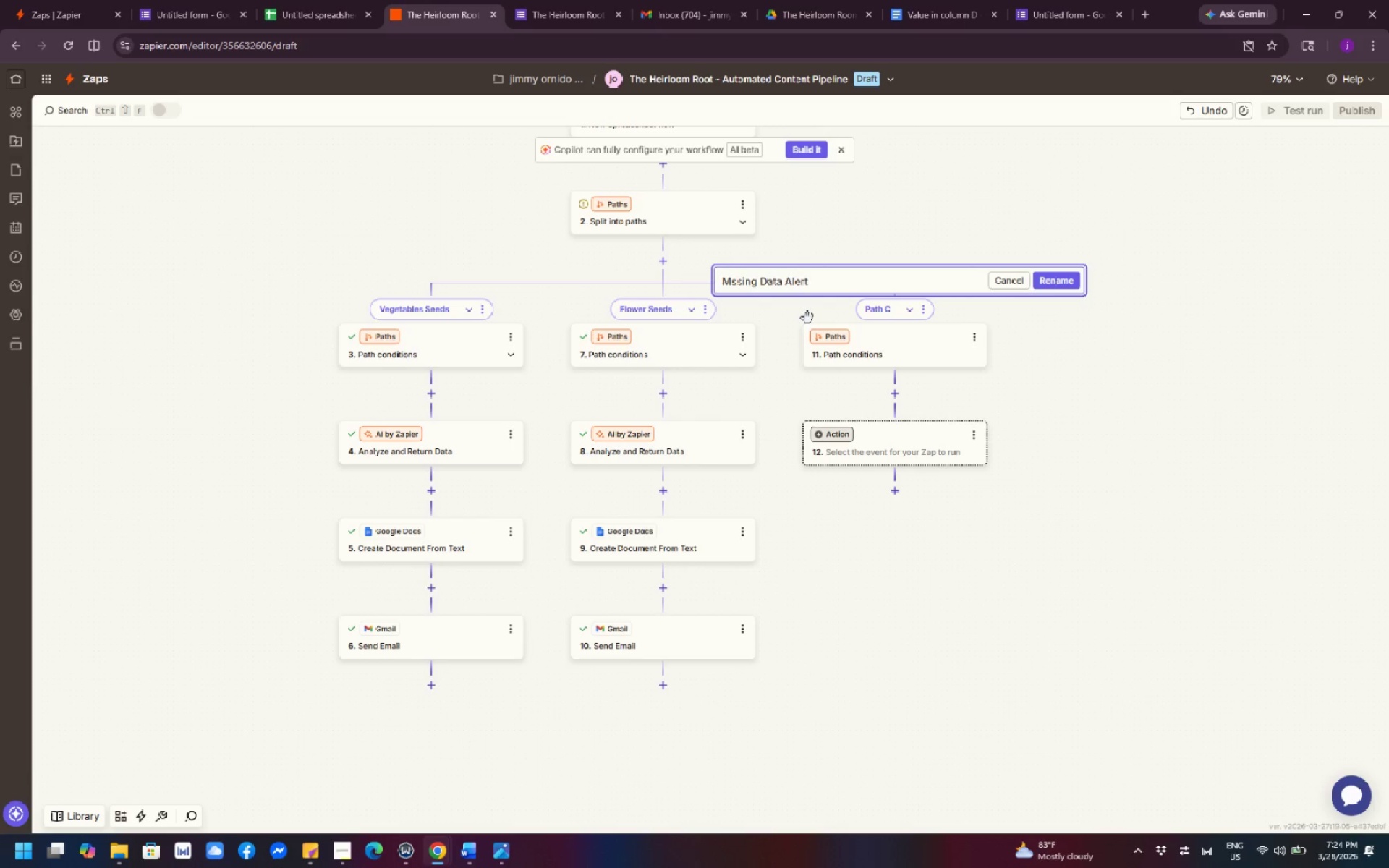 
key(I)
 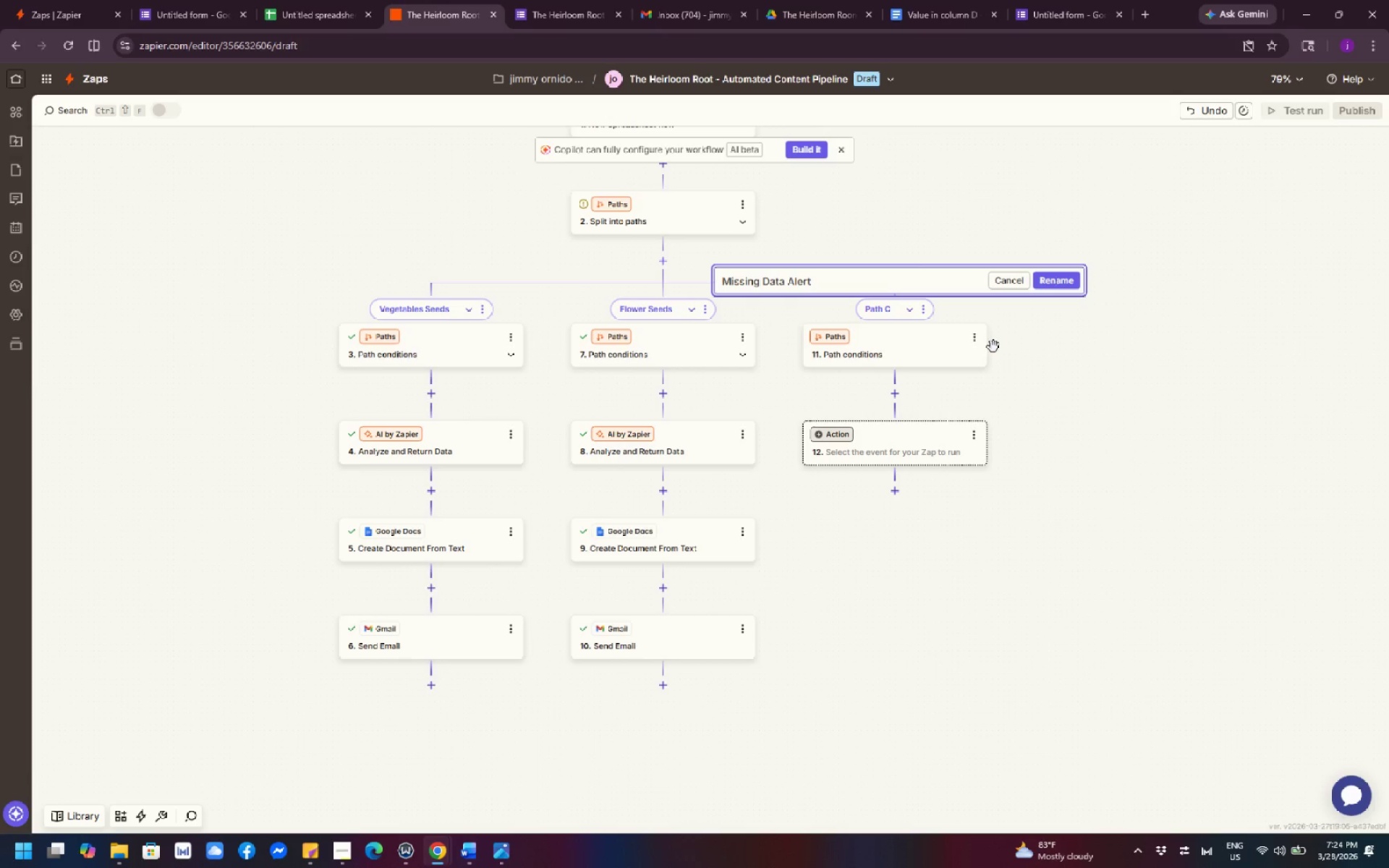 
wait(11.03)
 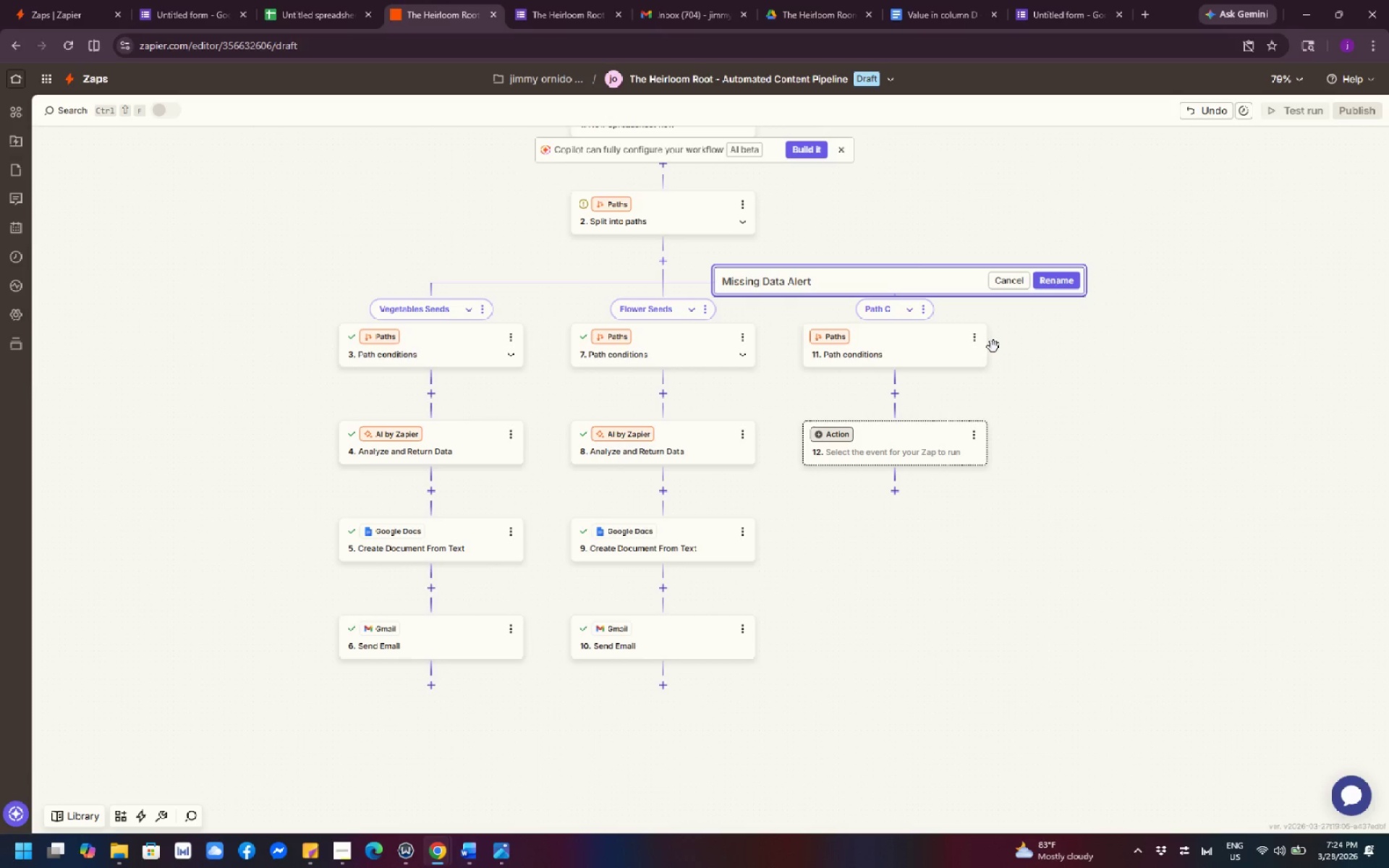 
left_click([1069, 286])
 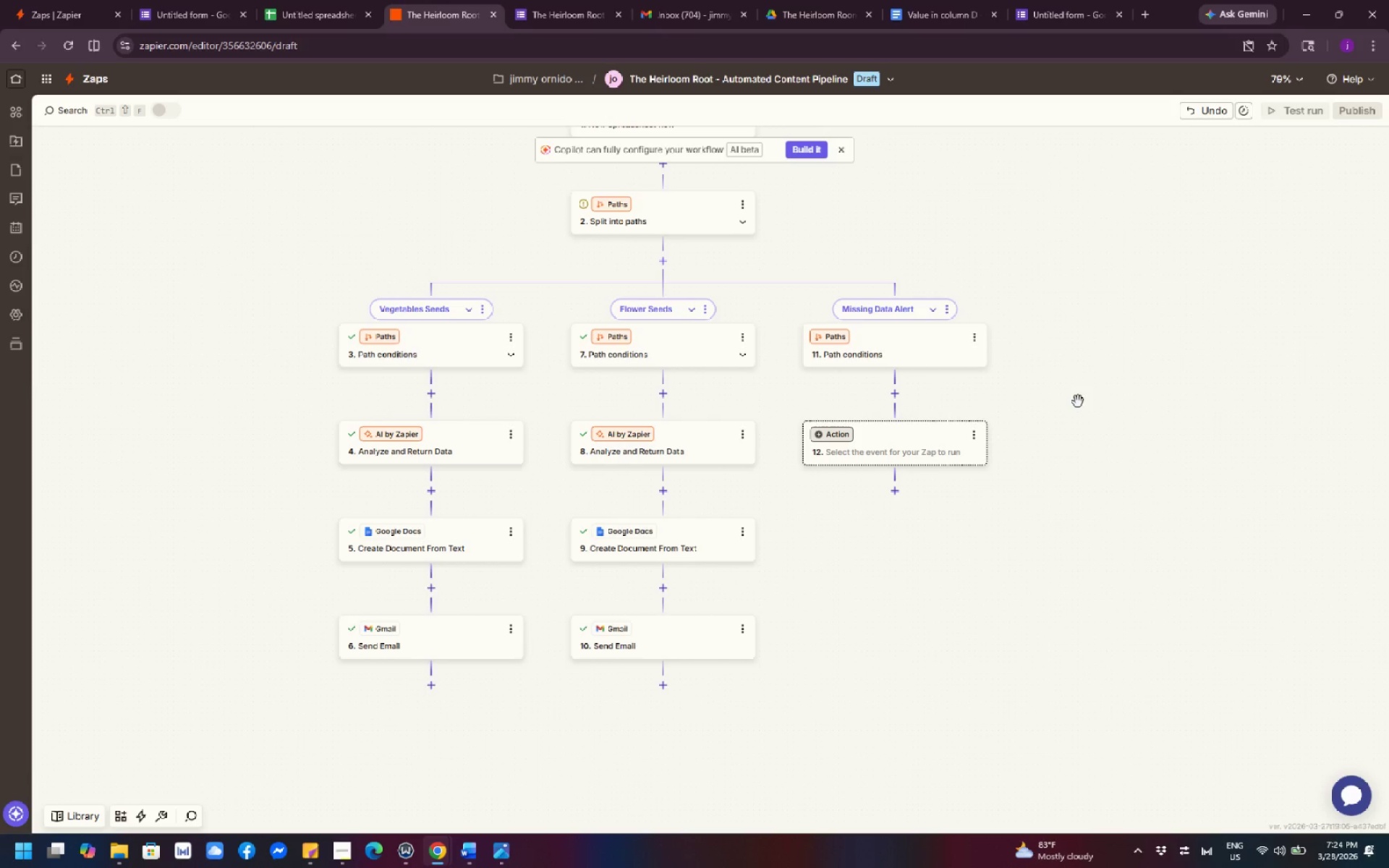 
scroll: coordinate [1105, 341], scroll_direction: down, amount: 2.0
 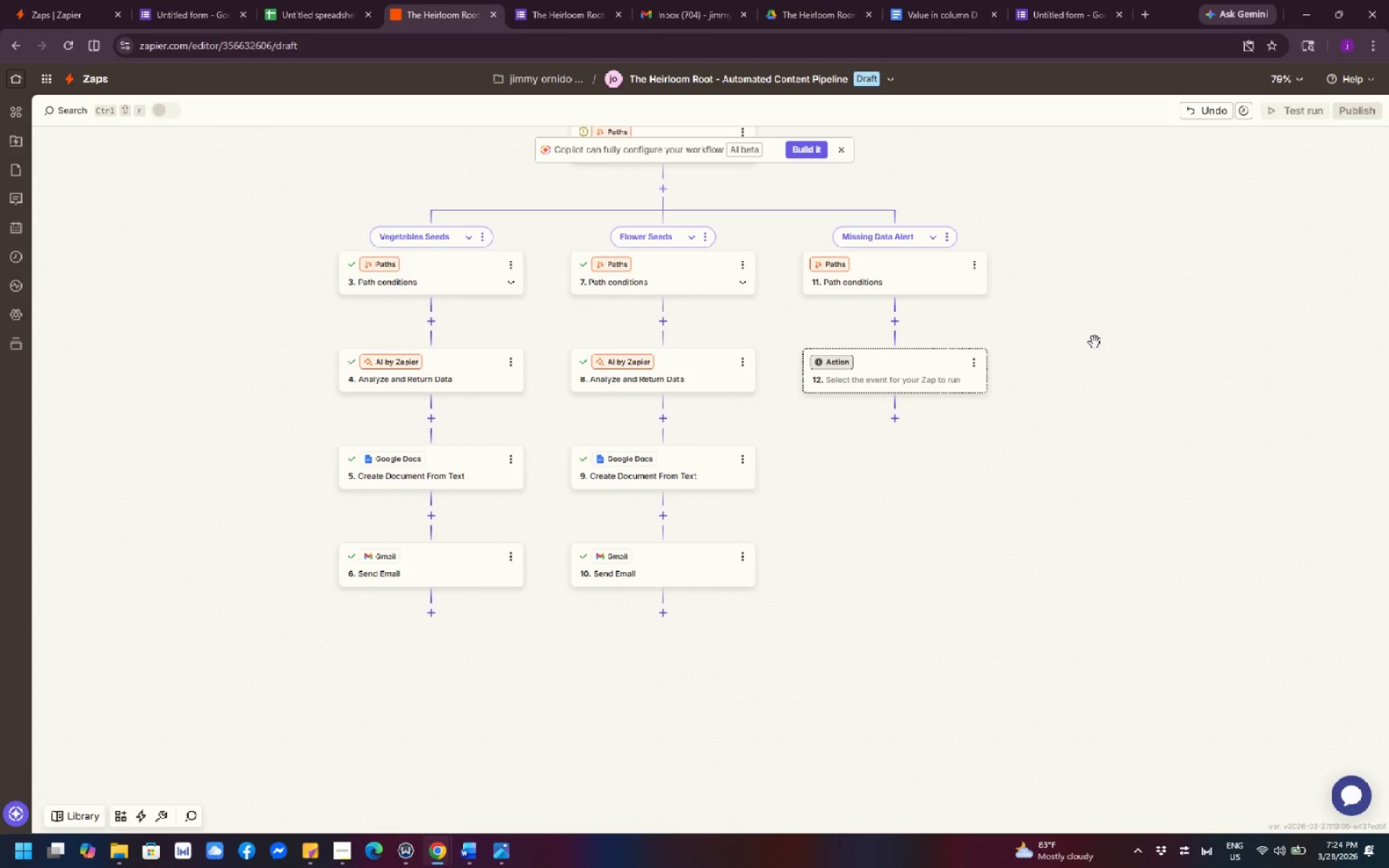 
wait(5.3)
 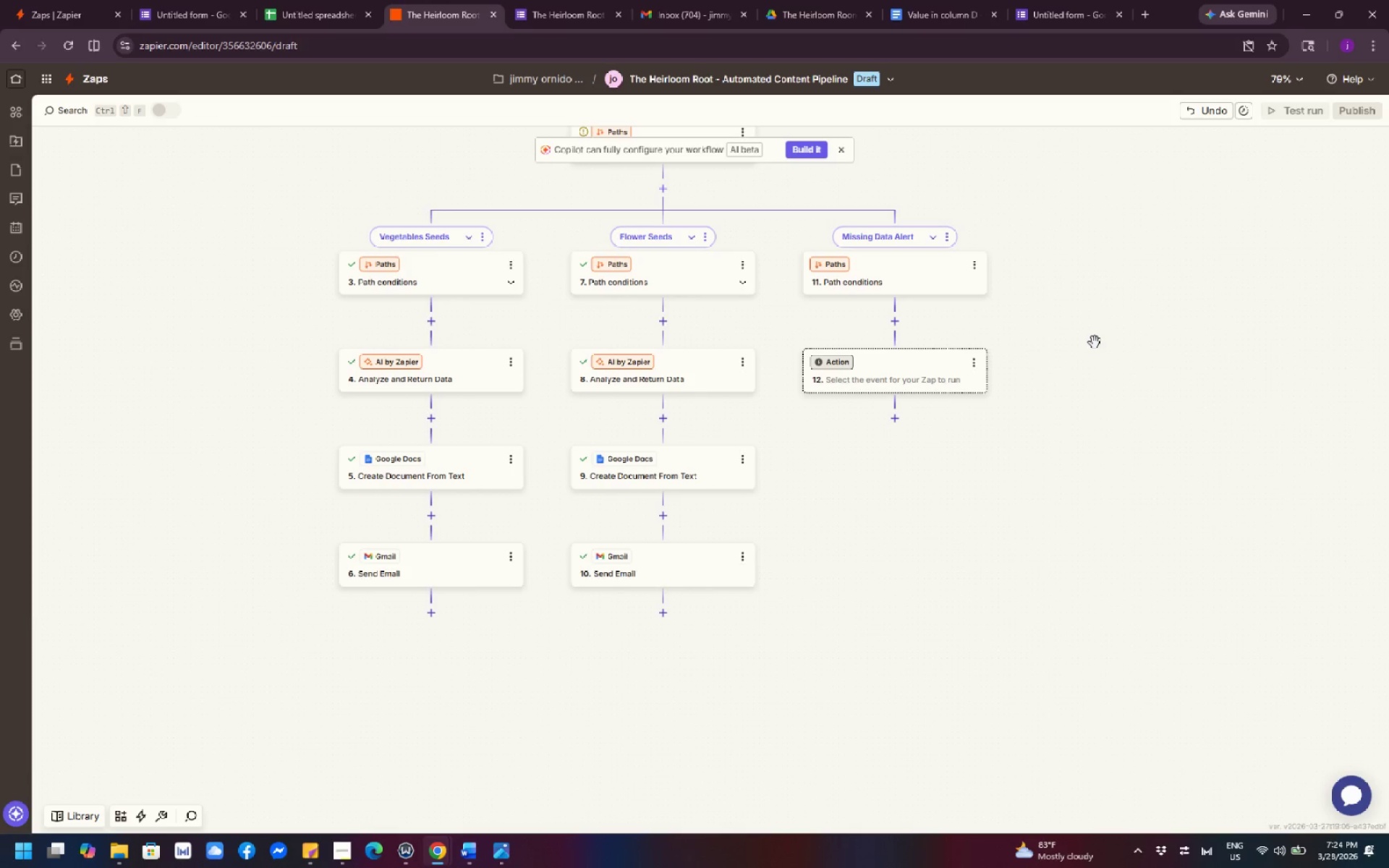 
left_click([919, 286])
 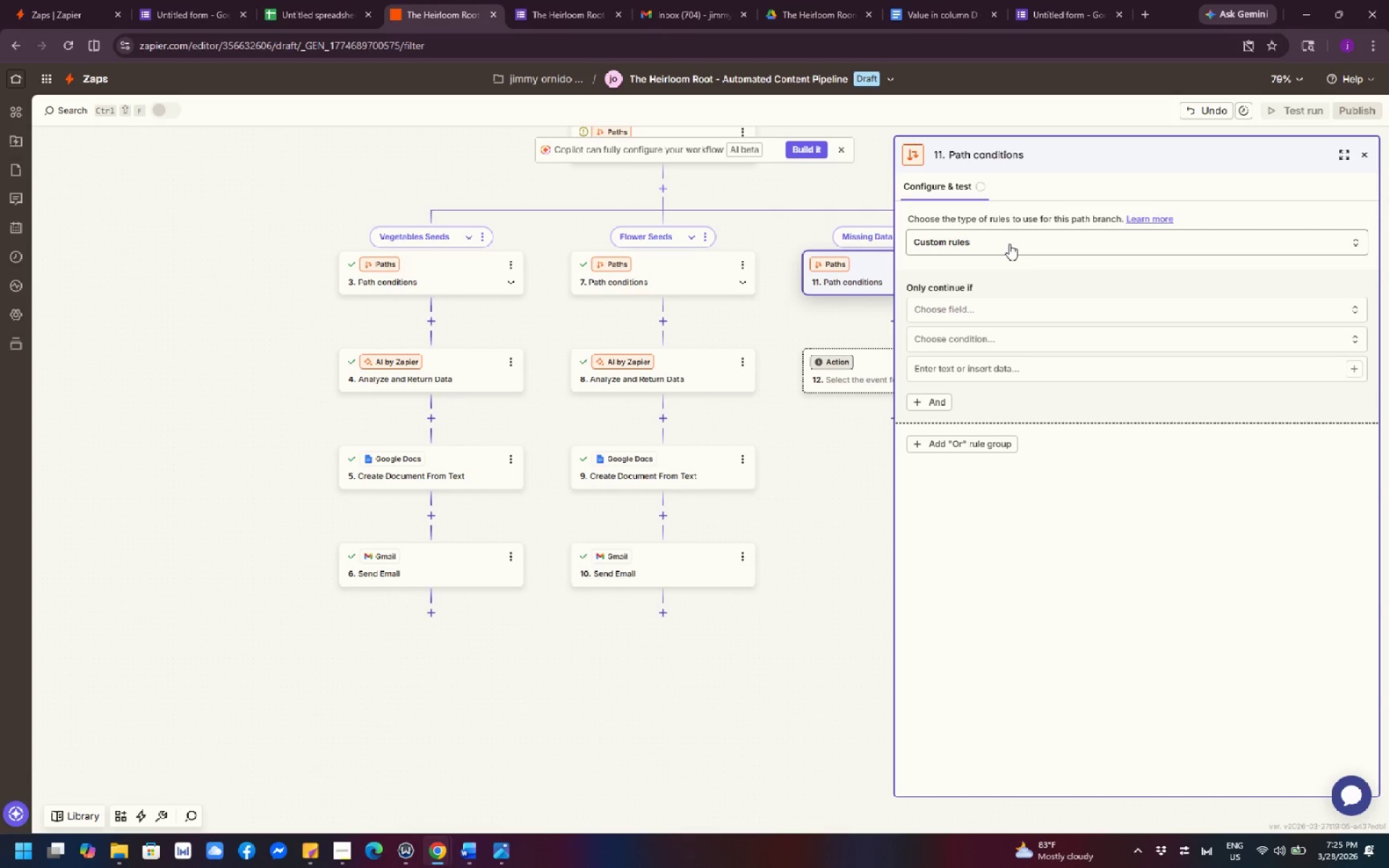 
wait(19.95)
 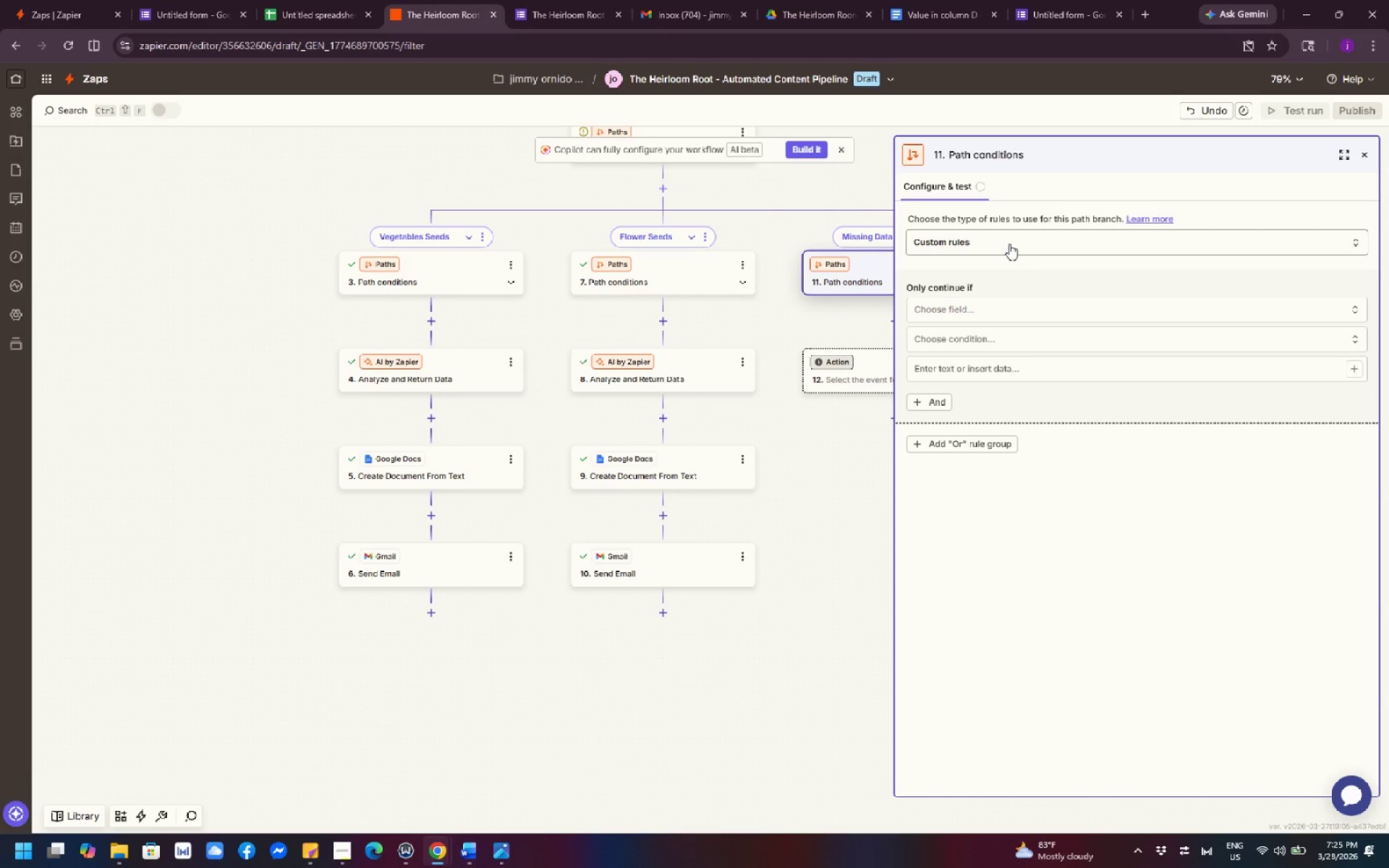 
left_click([1199, 615])
 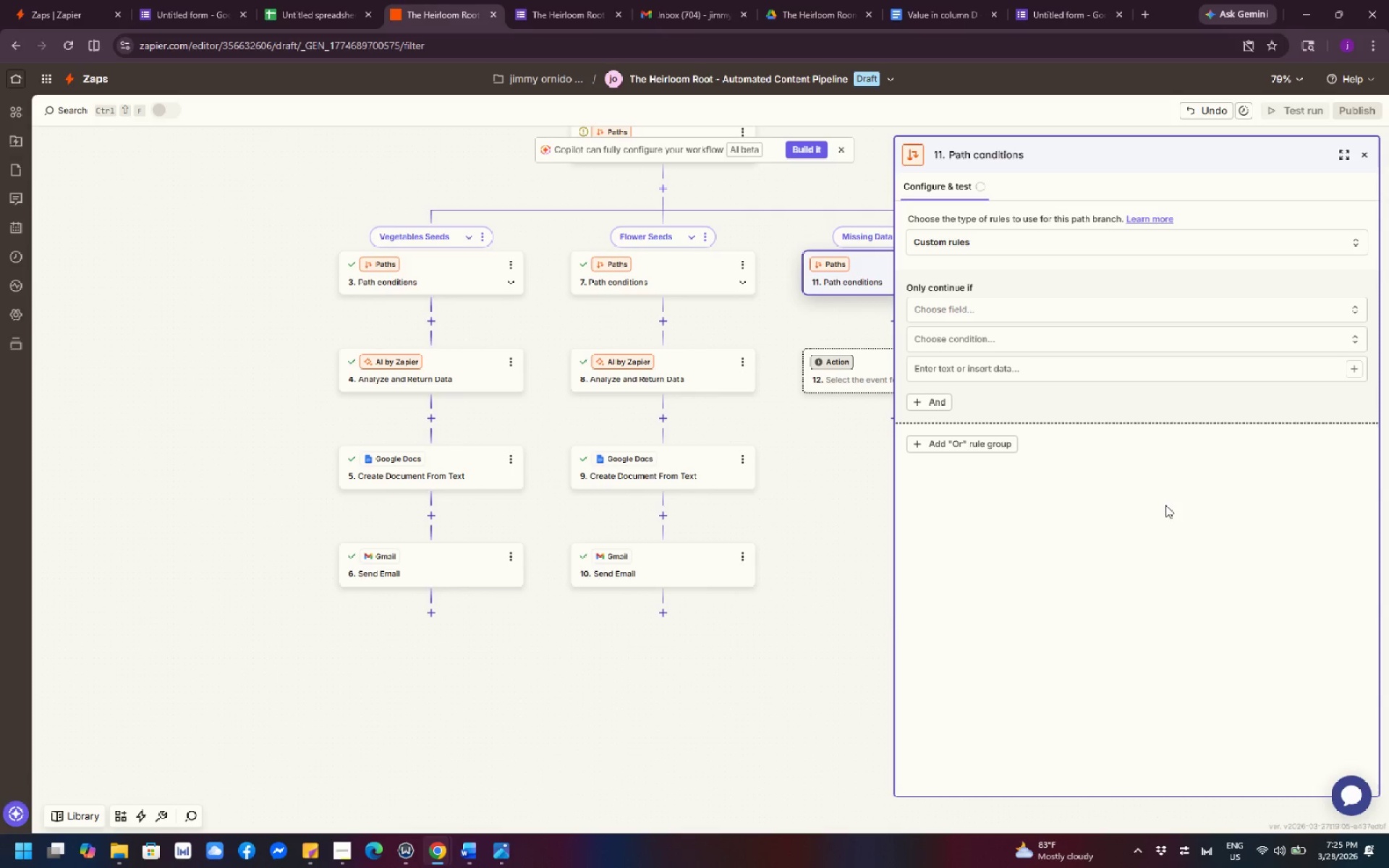 
wait(12.42)
 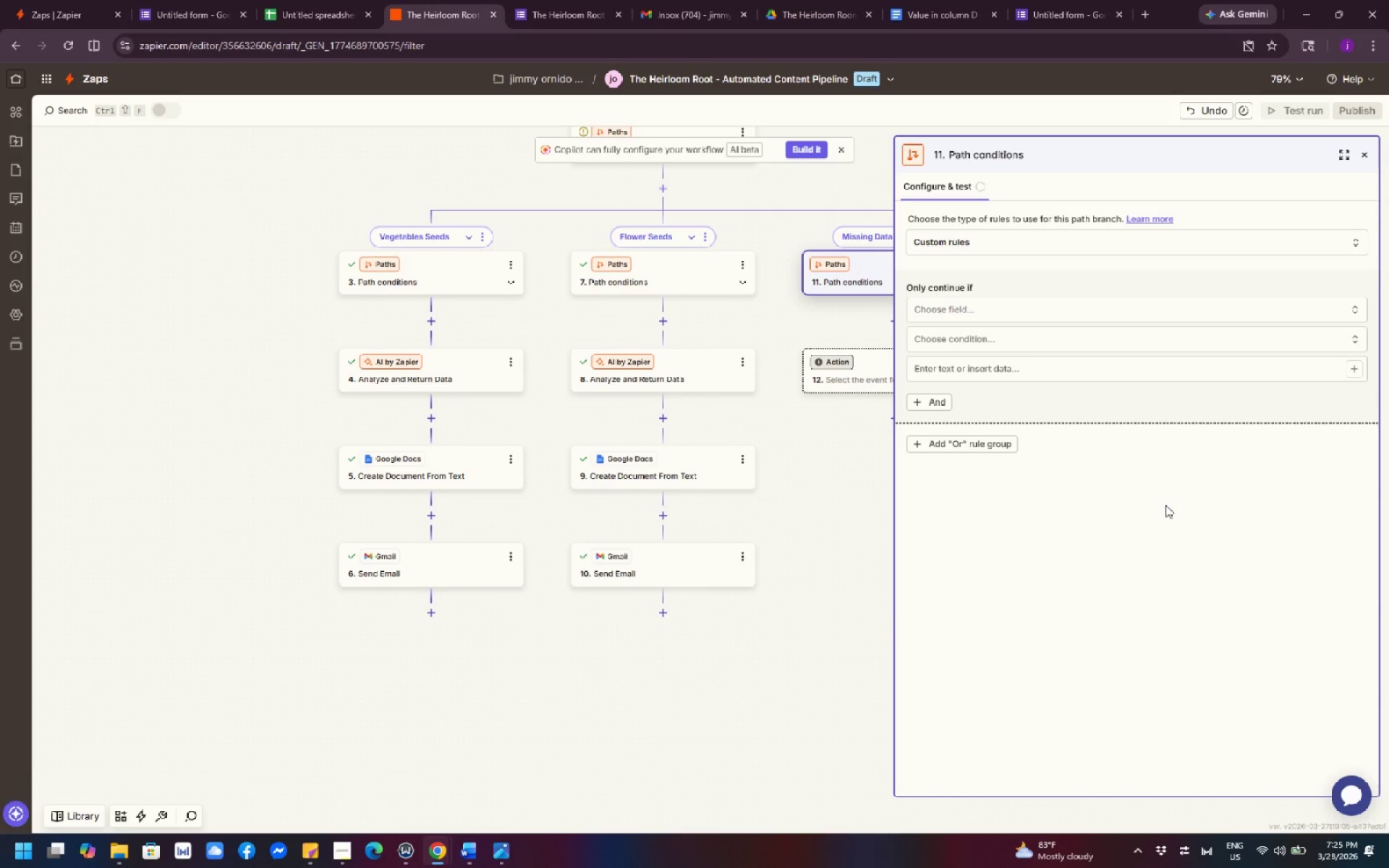 
mouse_move([595, 9])
 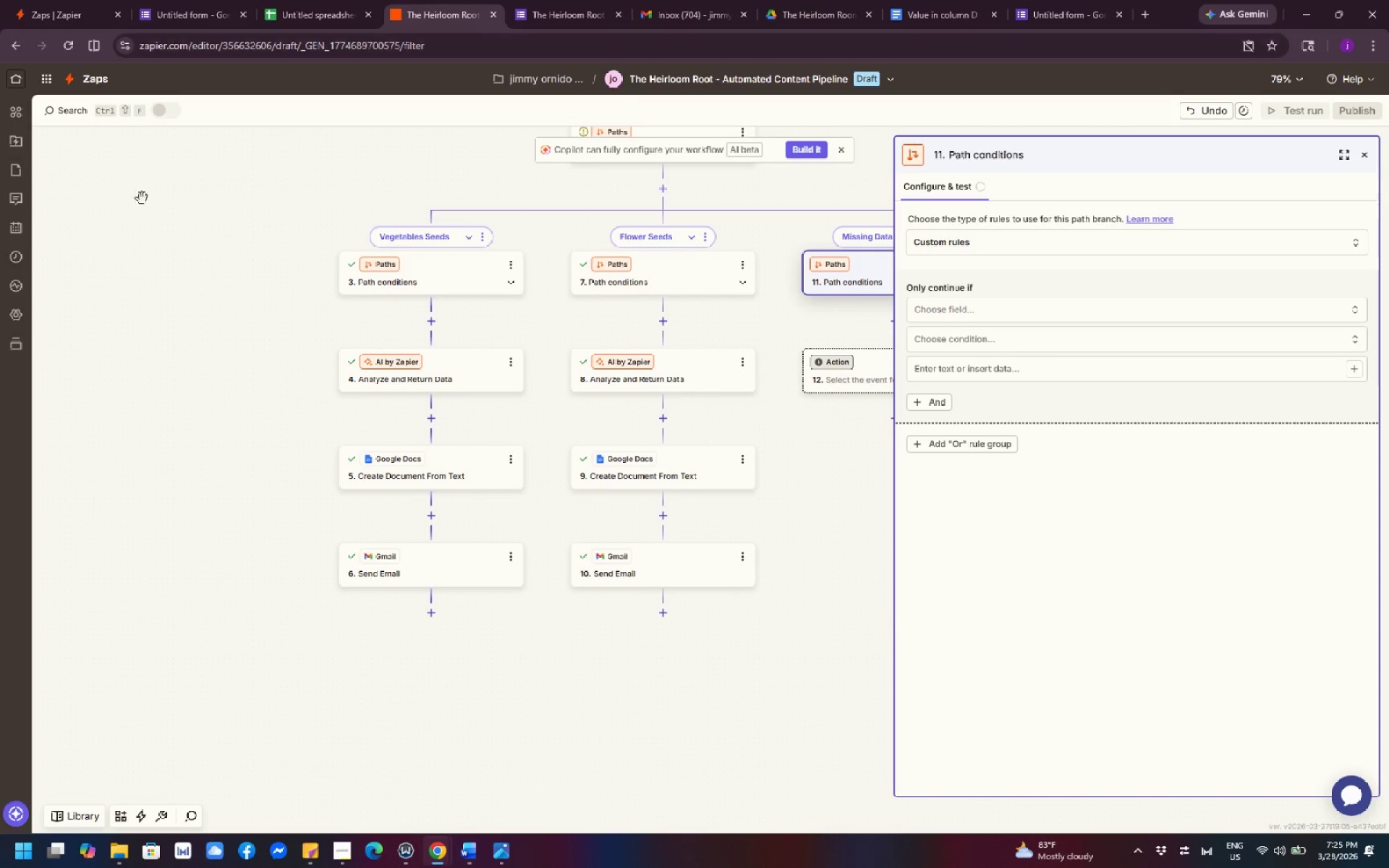 
left_click([137, 210])
 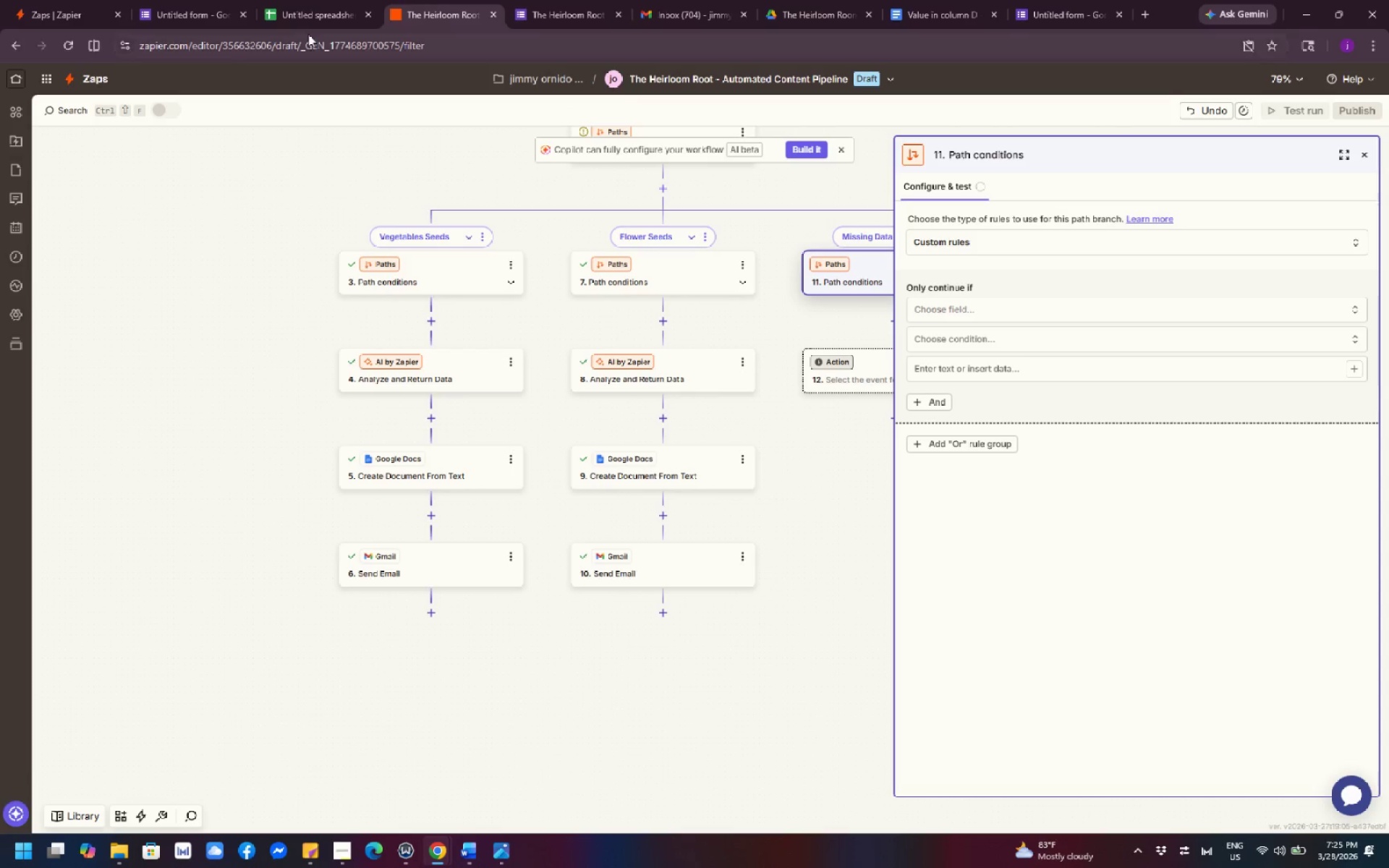 
left_click([300, 17])
 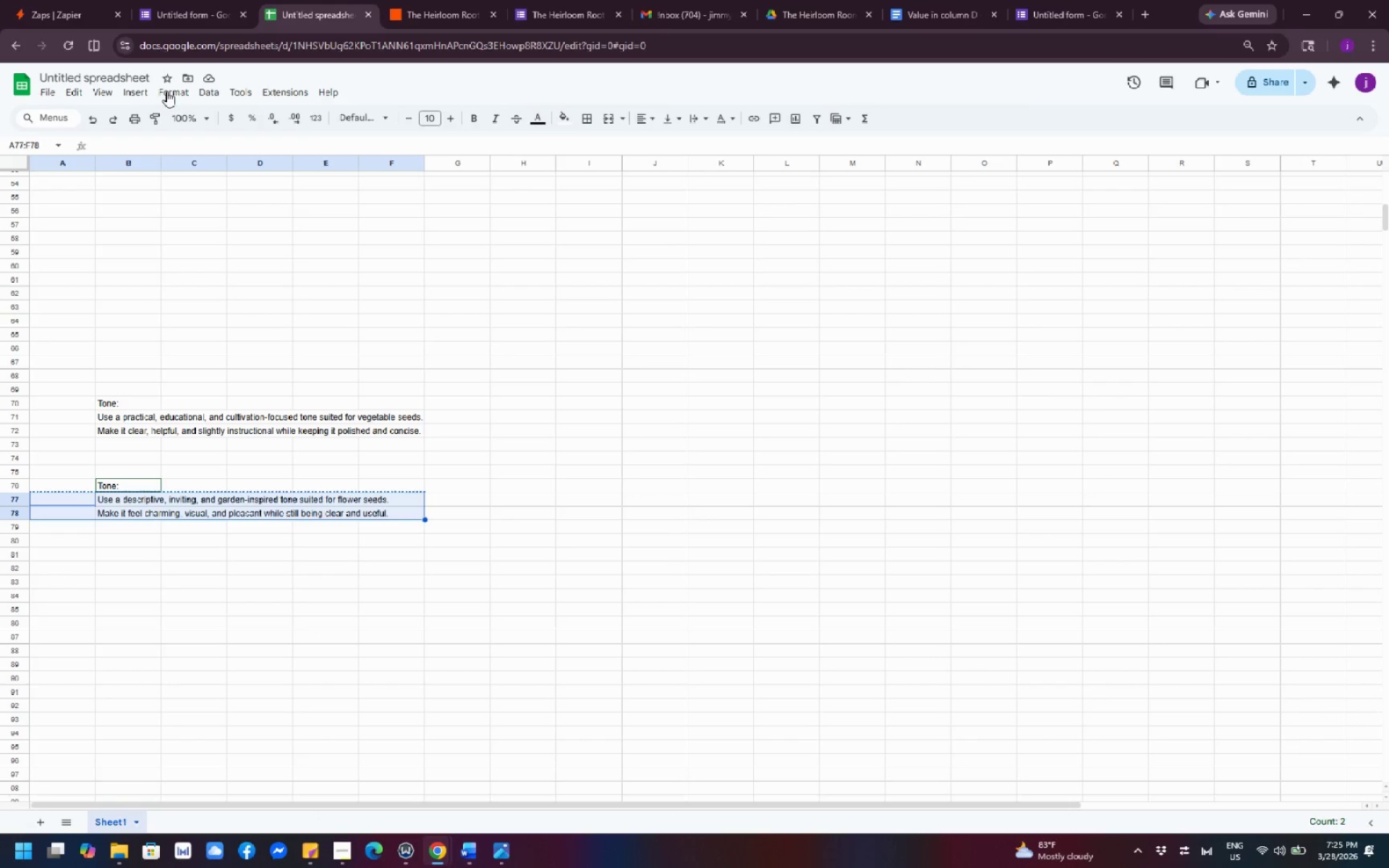 
left_click([22, 78])
 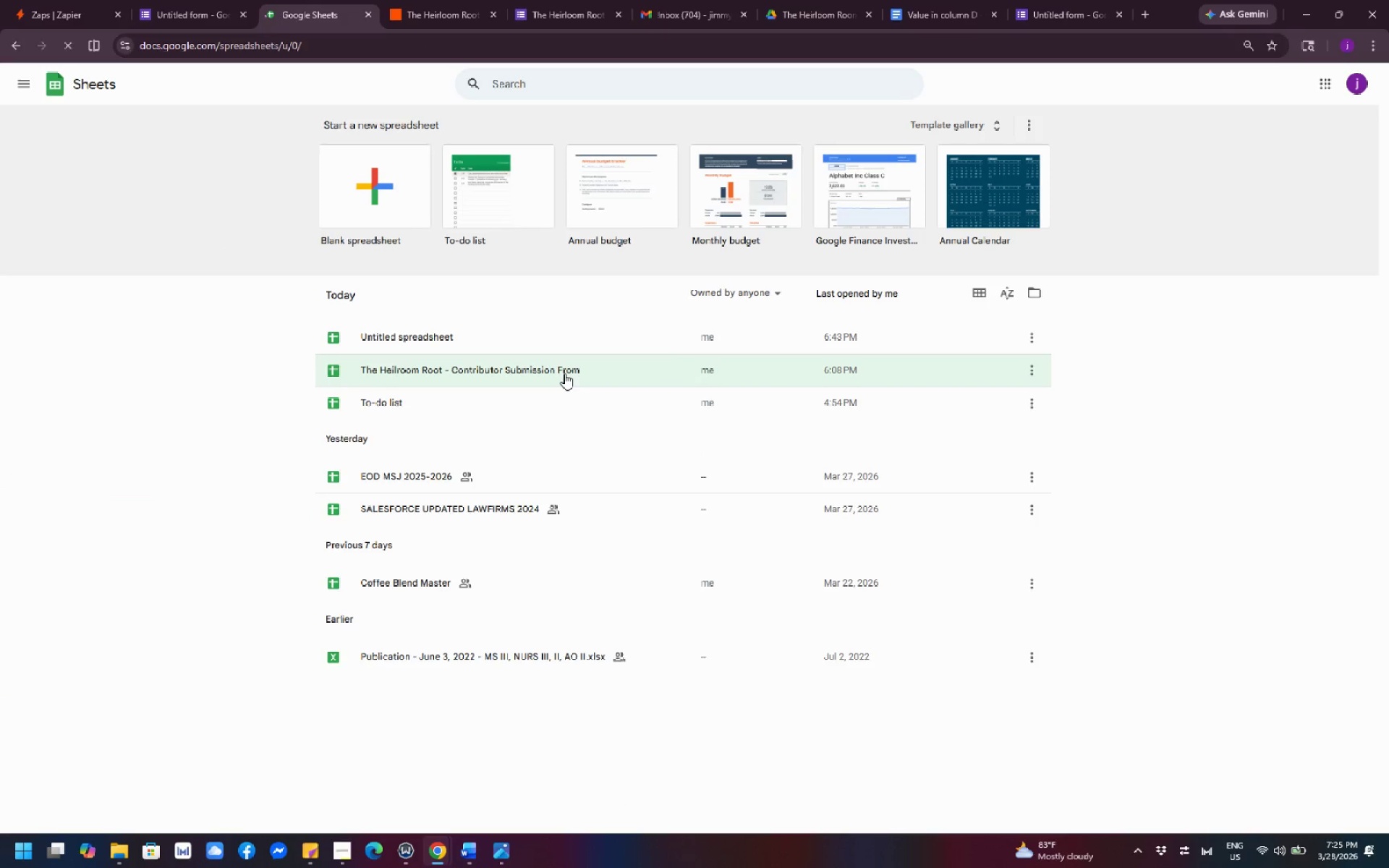 
wait(5.39)
 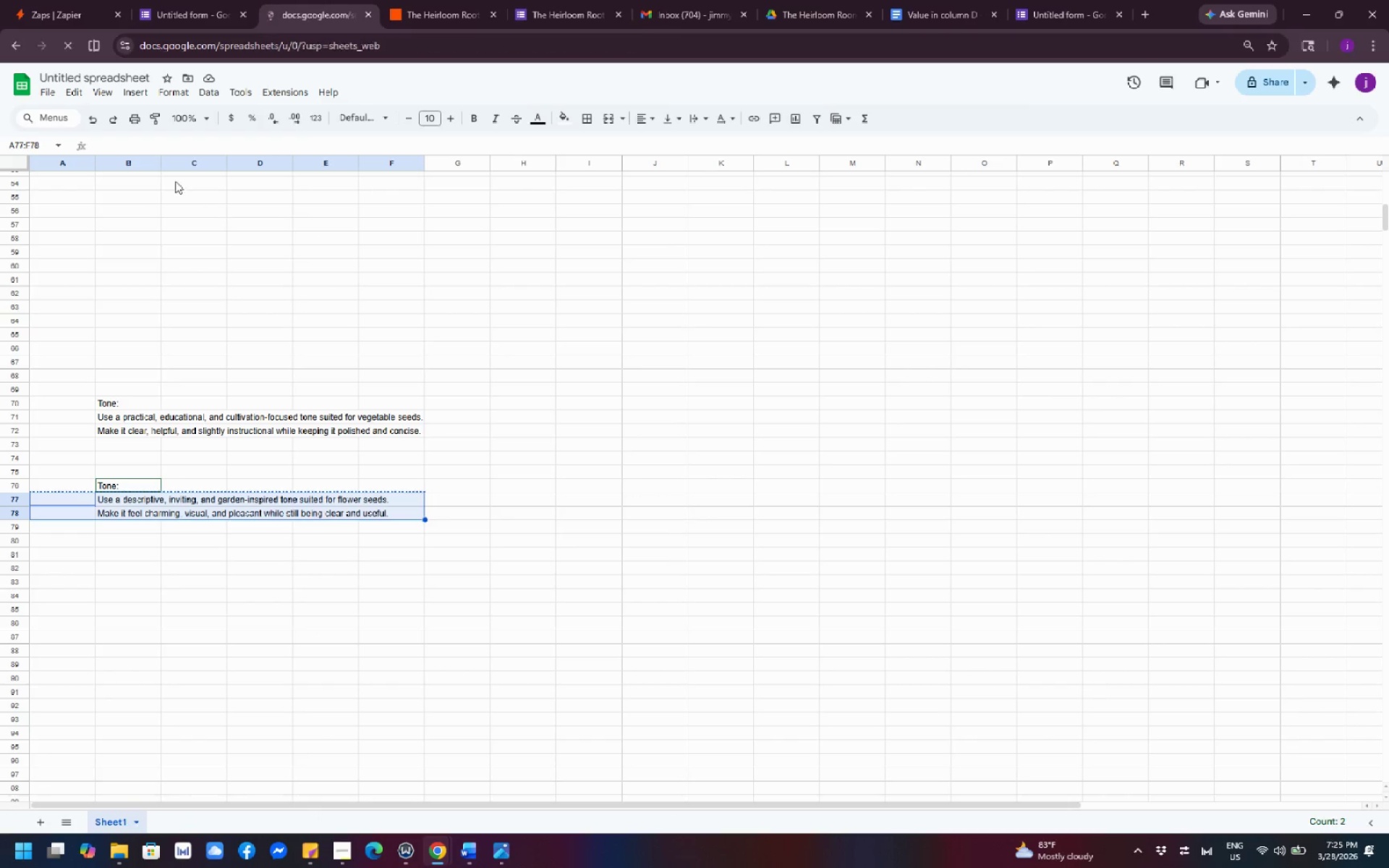 
left_click([564, 373])
 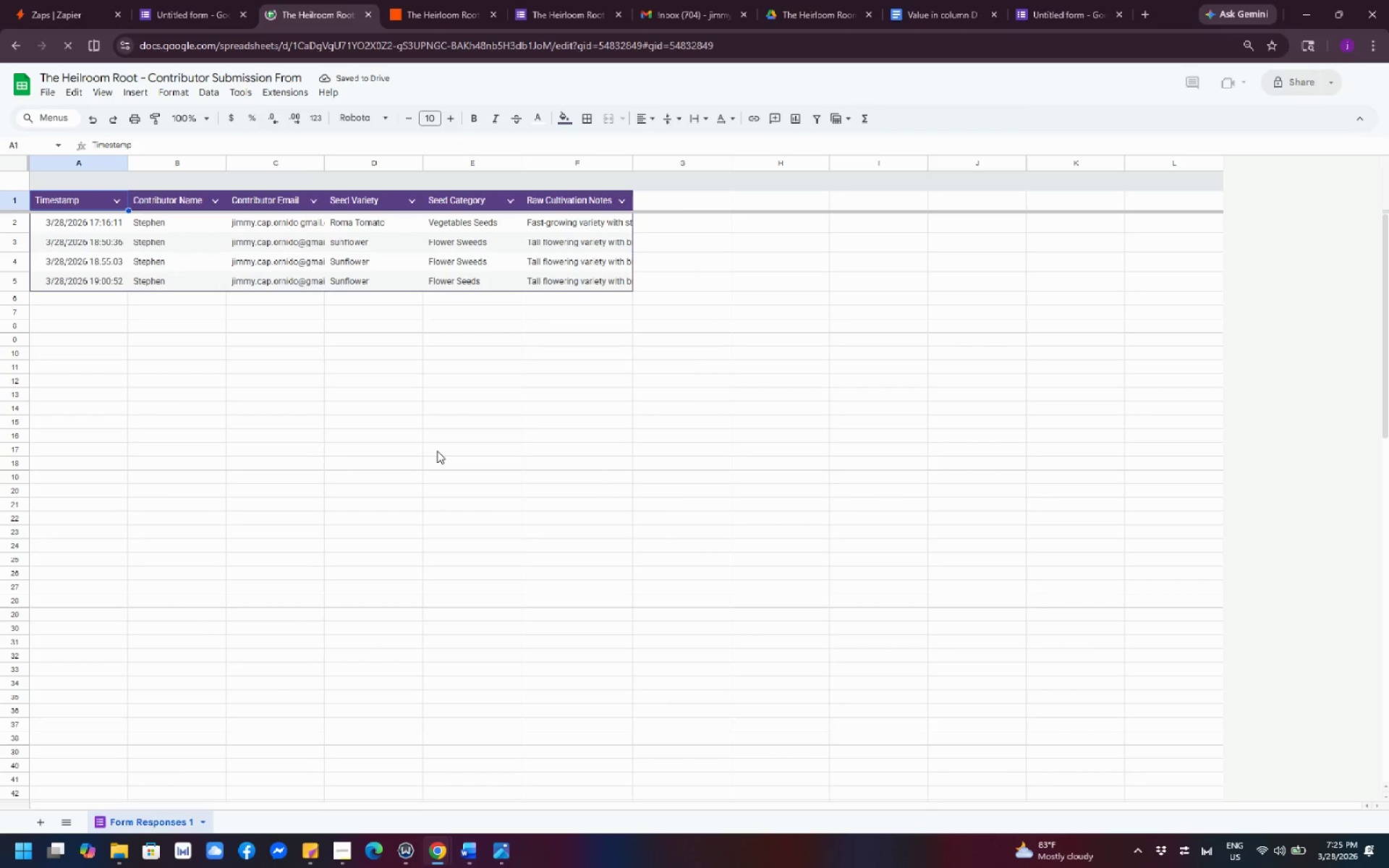 
left_click_drag(start_coordinate=[299, 449], to_coordinate=[339, 447])
 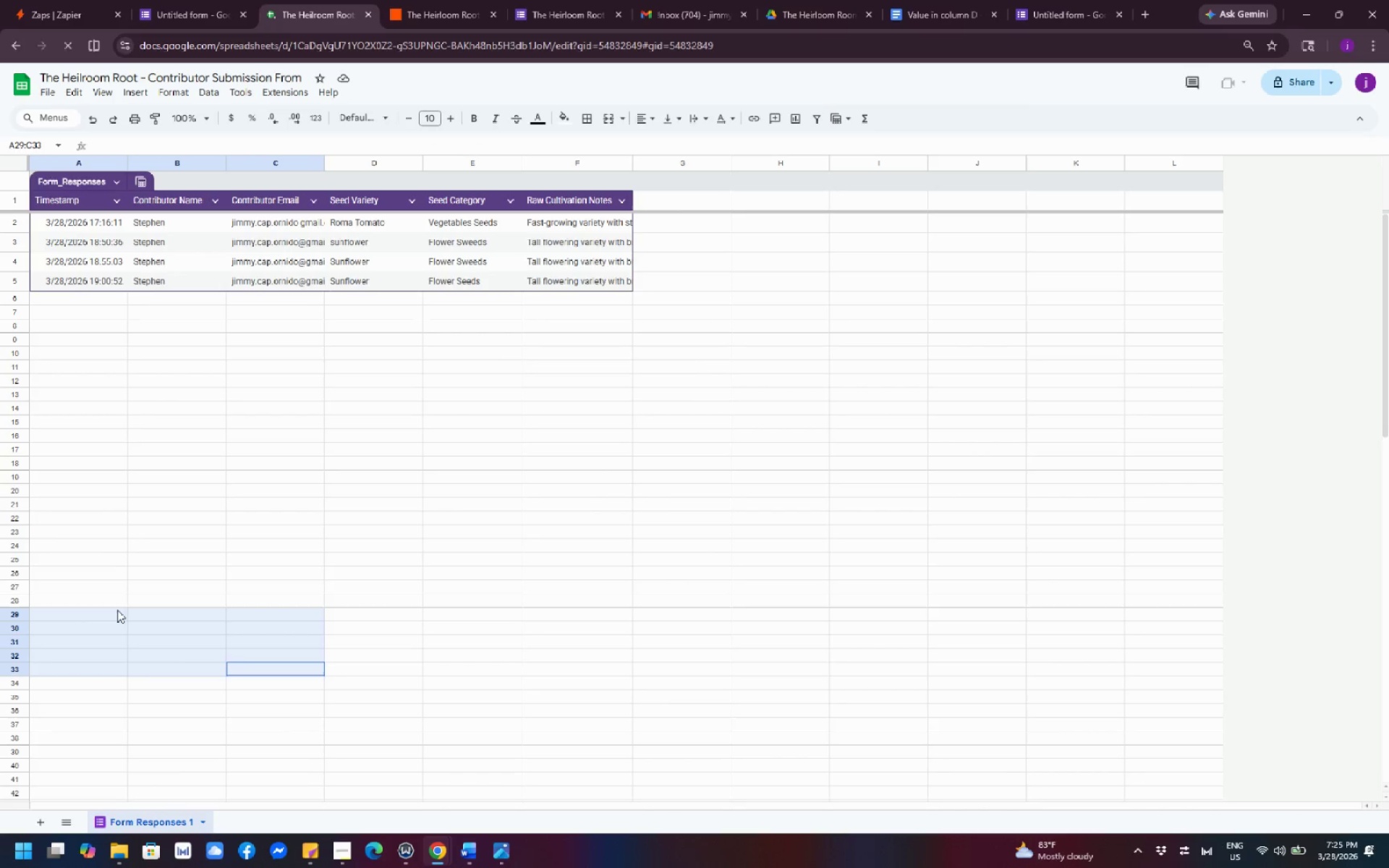 
left_click([419, 575])
 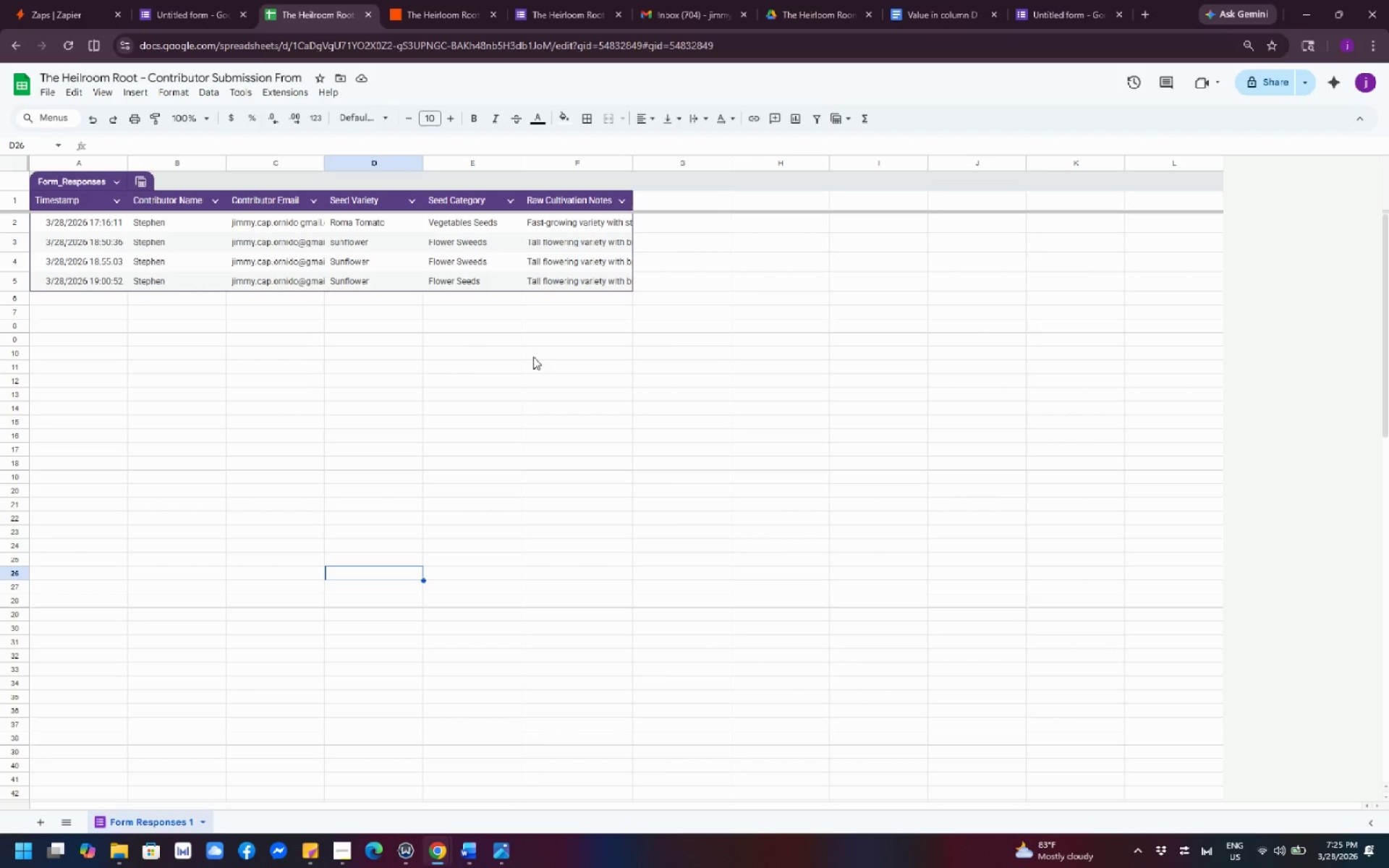 
wait(7.09)
 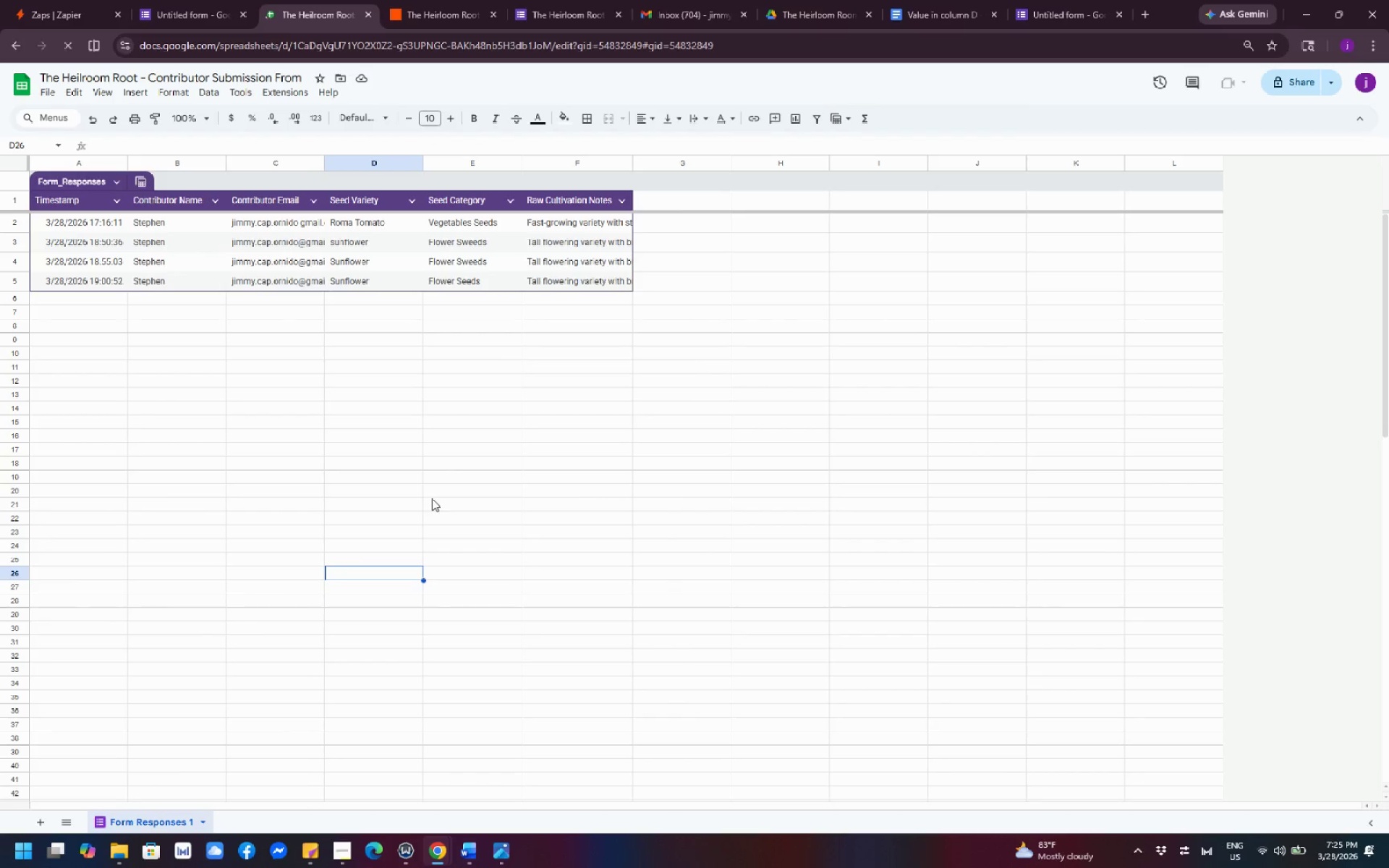 
left_click([106, 261])
 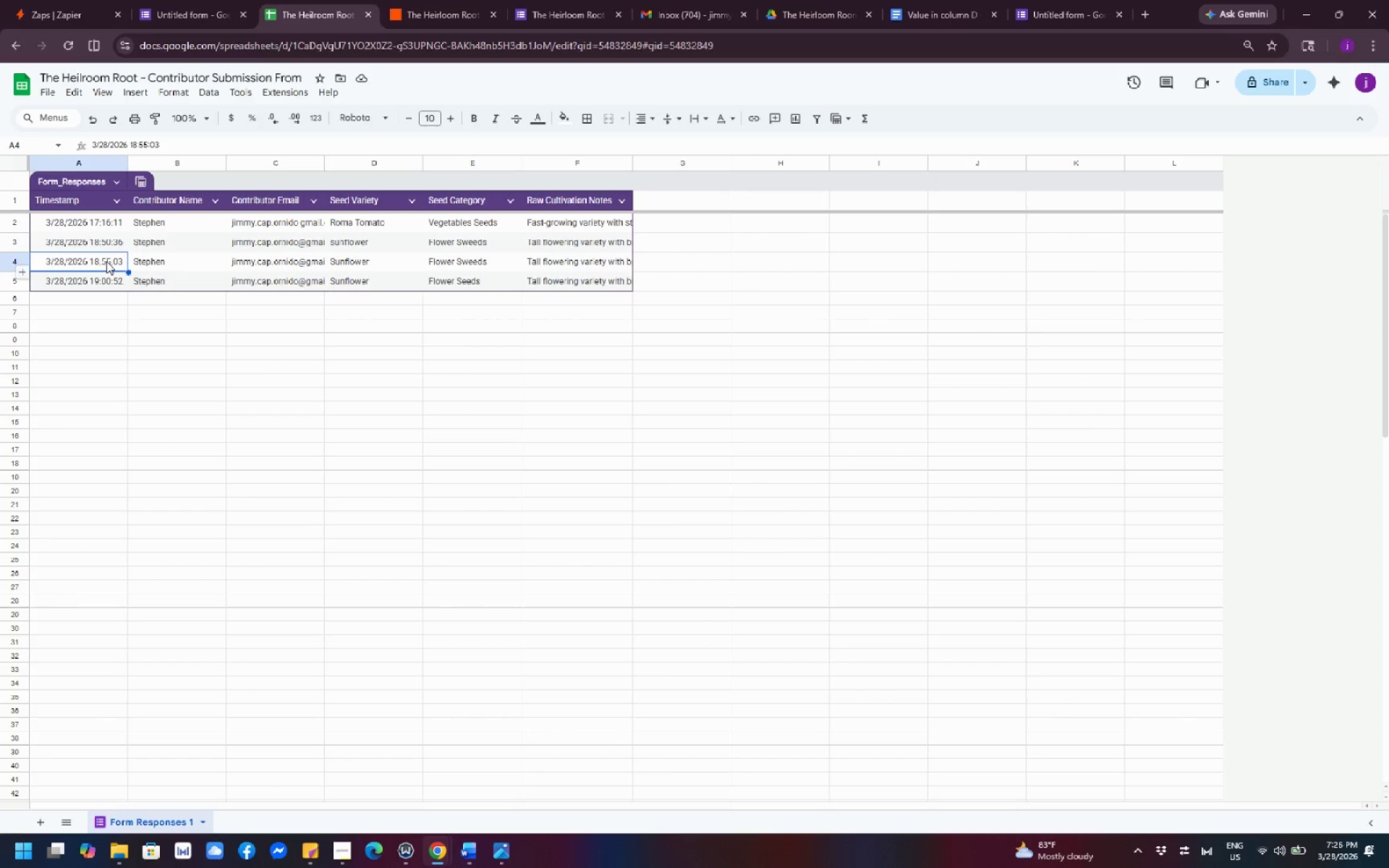 
hold_key(key=ShiftLeft, duration=1.5)
left_click([558, 256])
 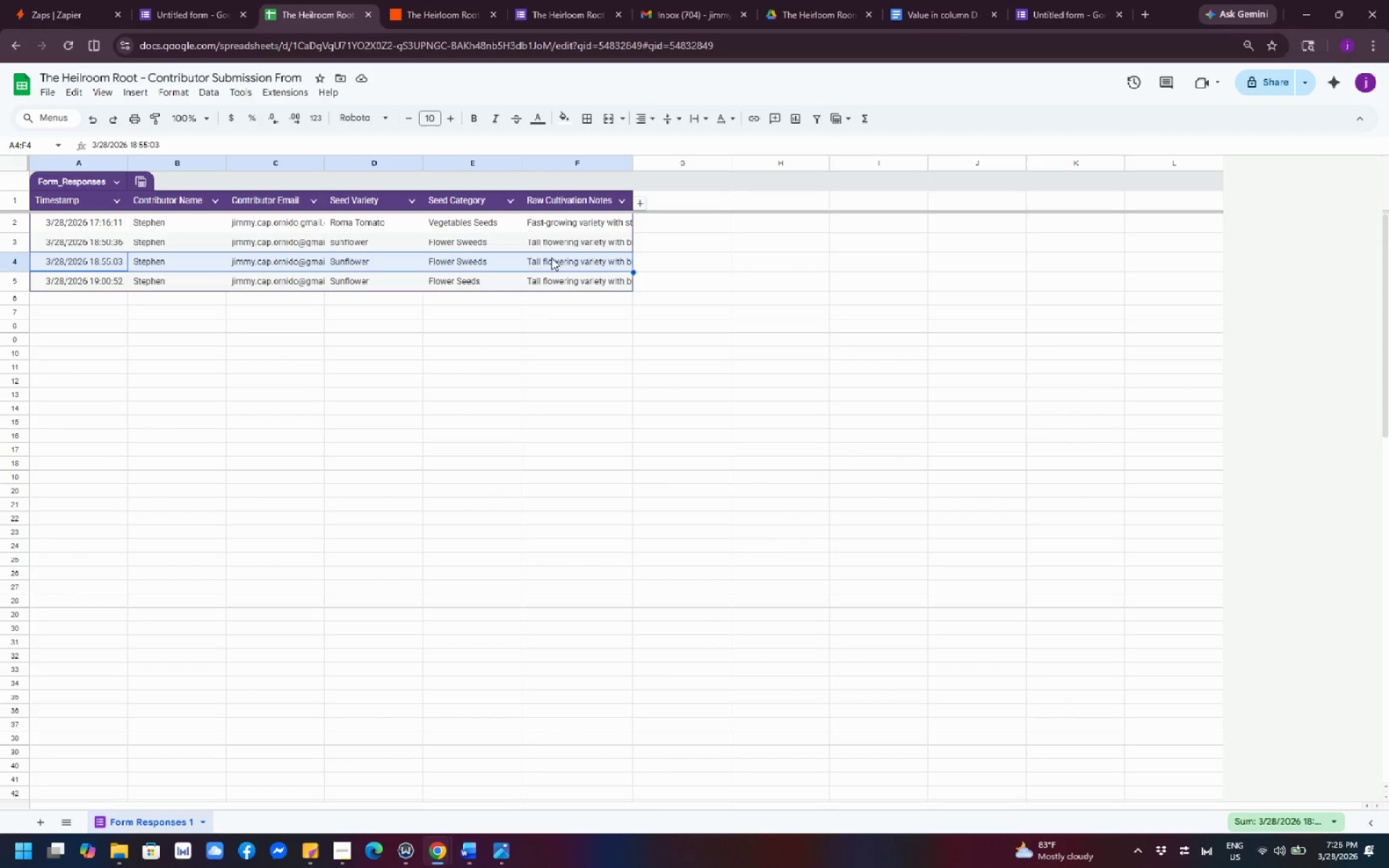 
key(Shift+ShiftLeft)
 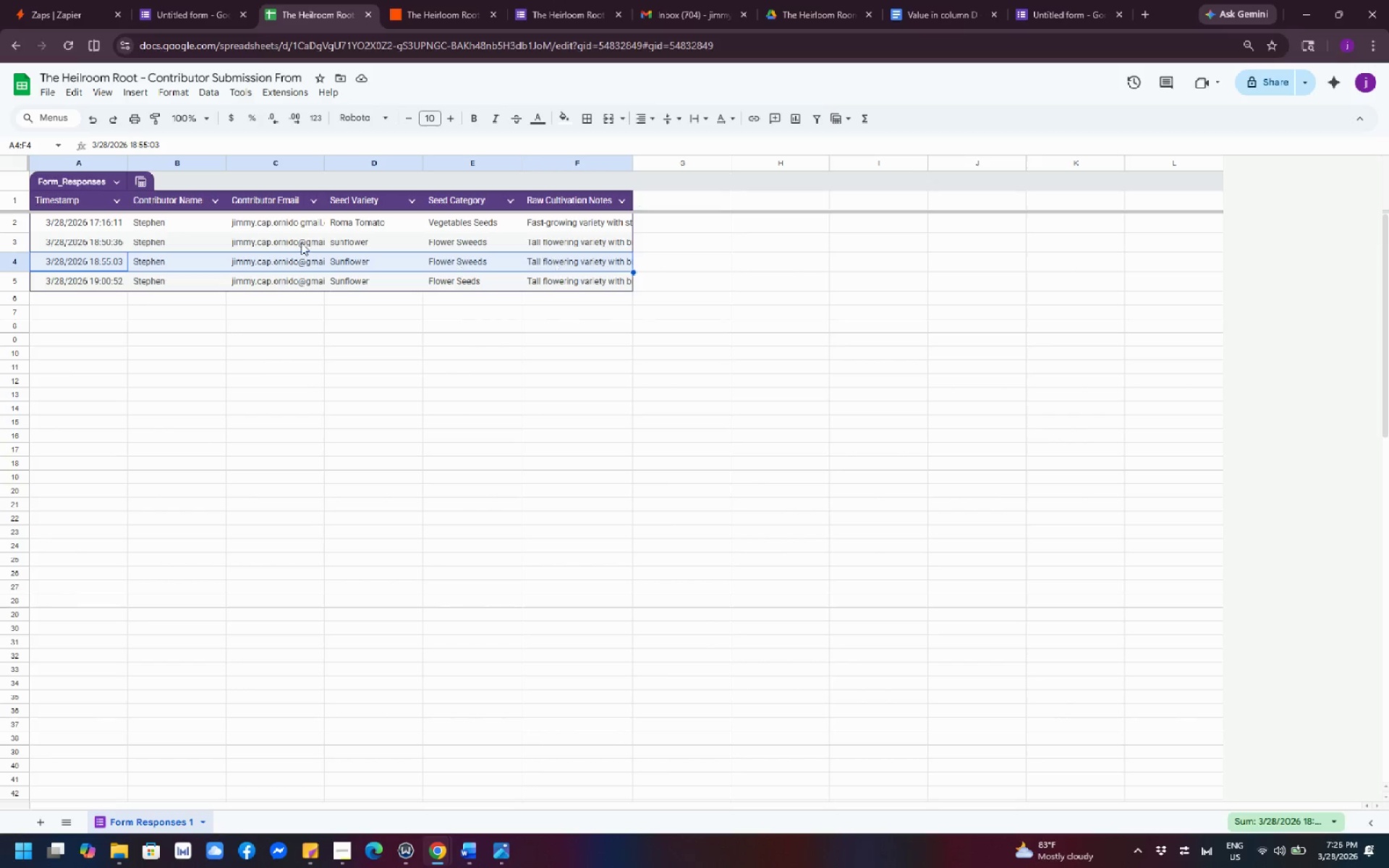 
key(Shift+ShiftLeft)
 